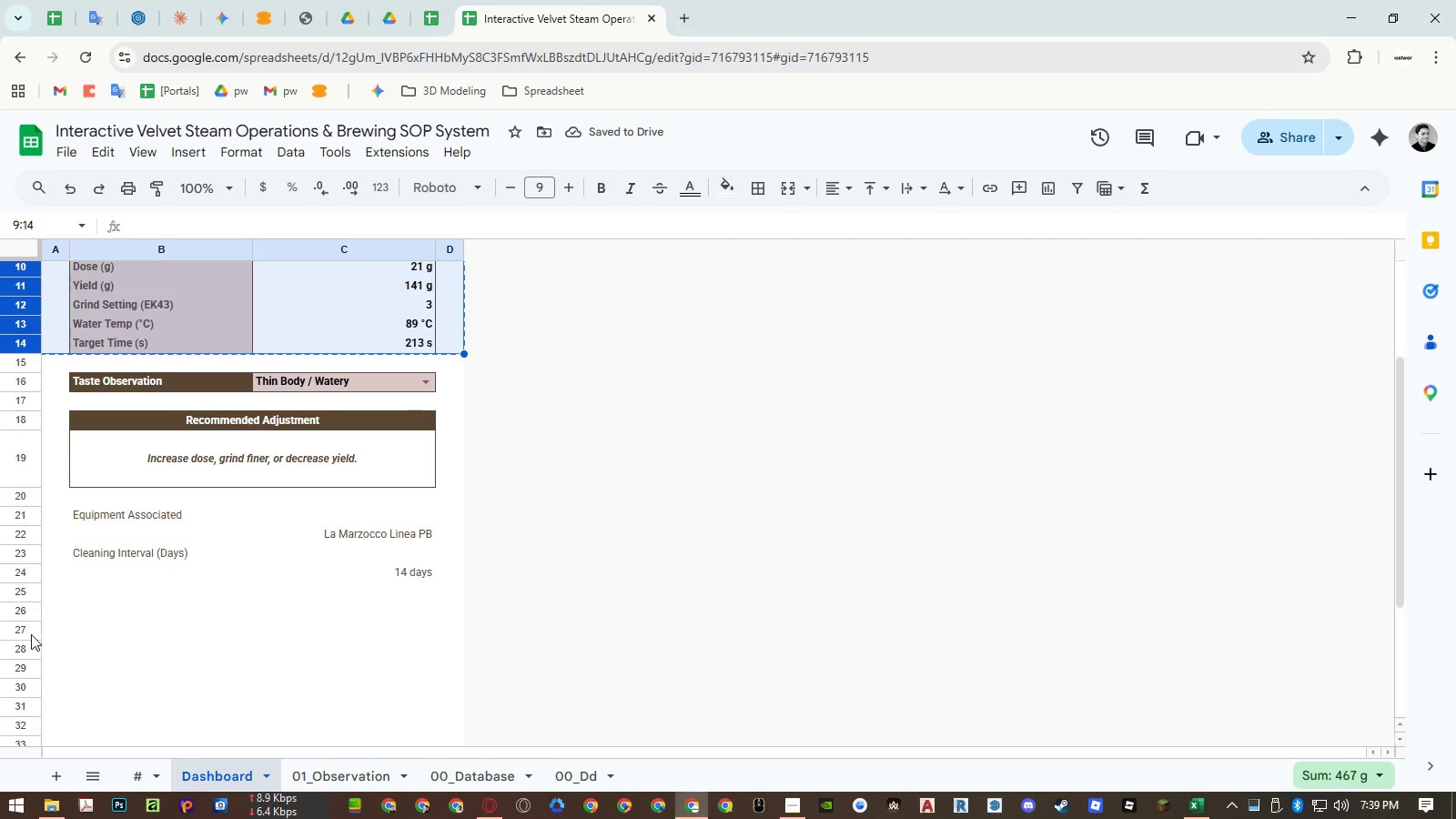 
left_click([30, 634])
 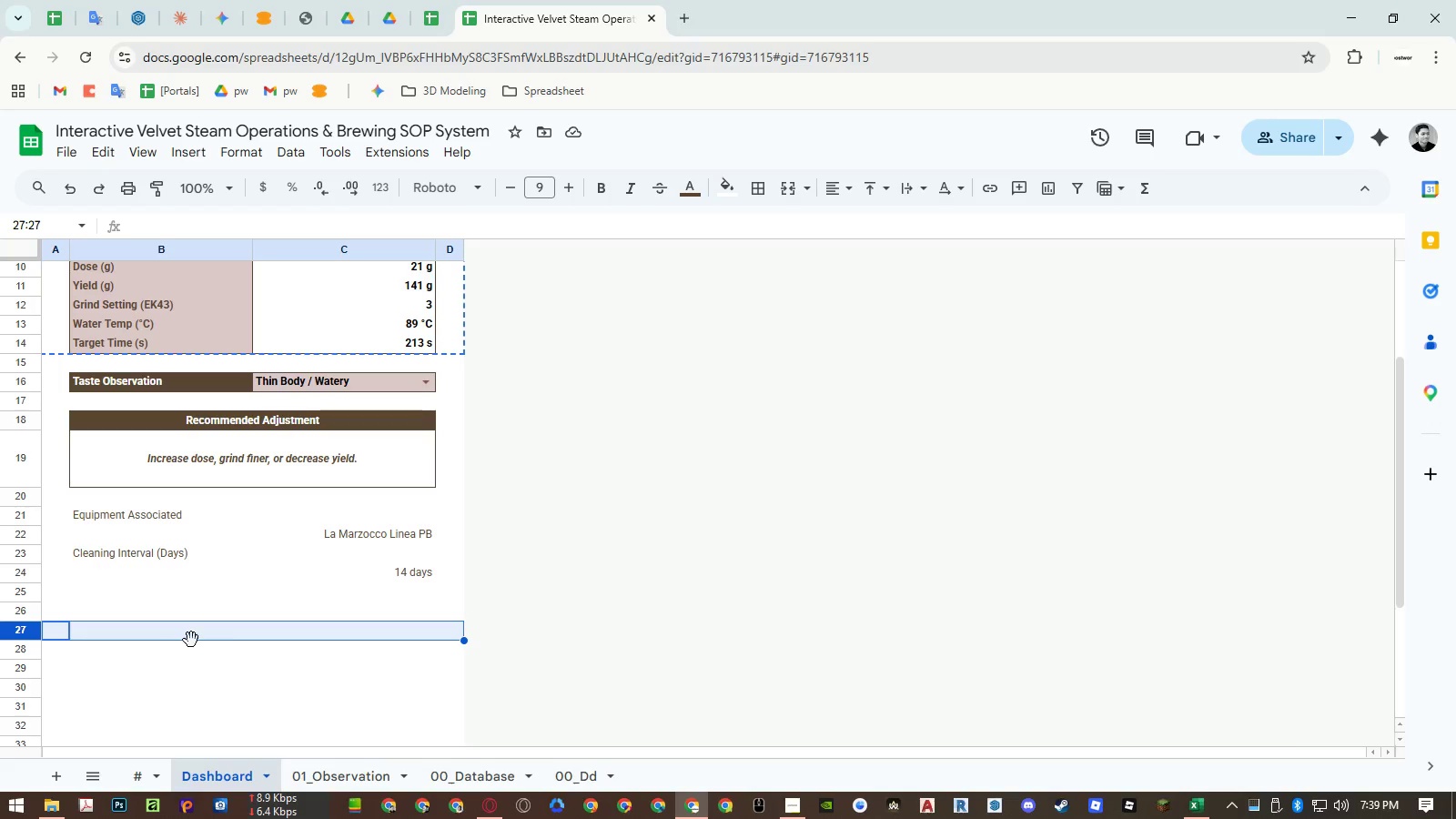 
key(Control+ControlLeft)
 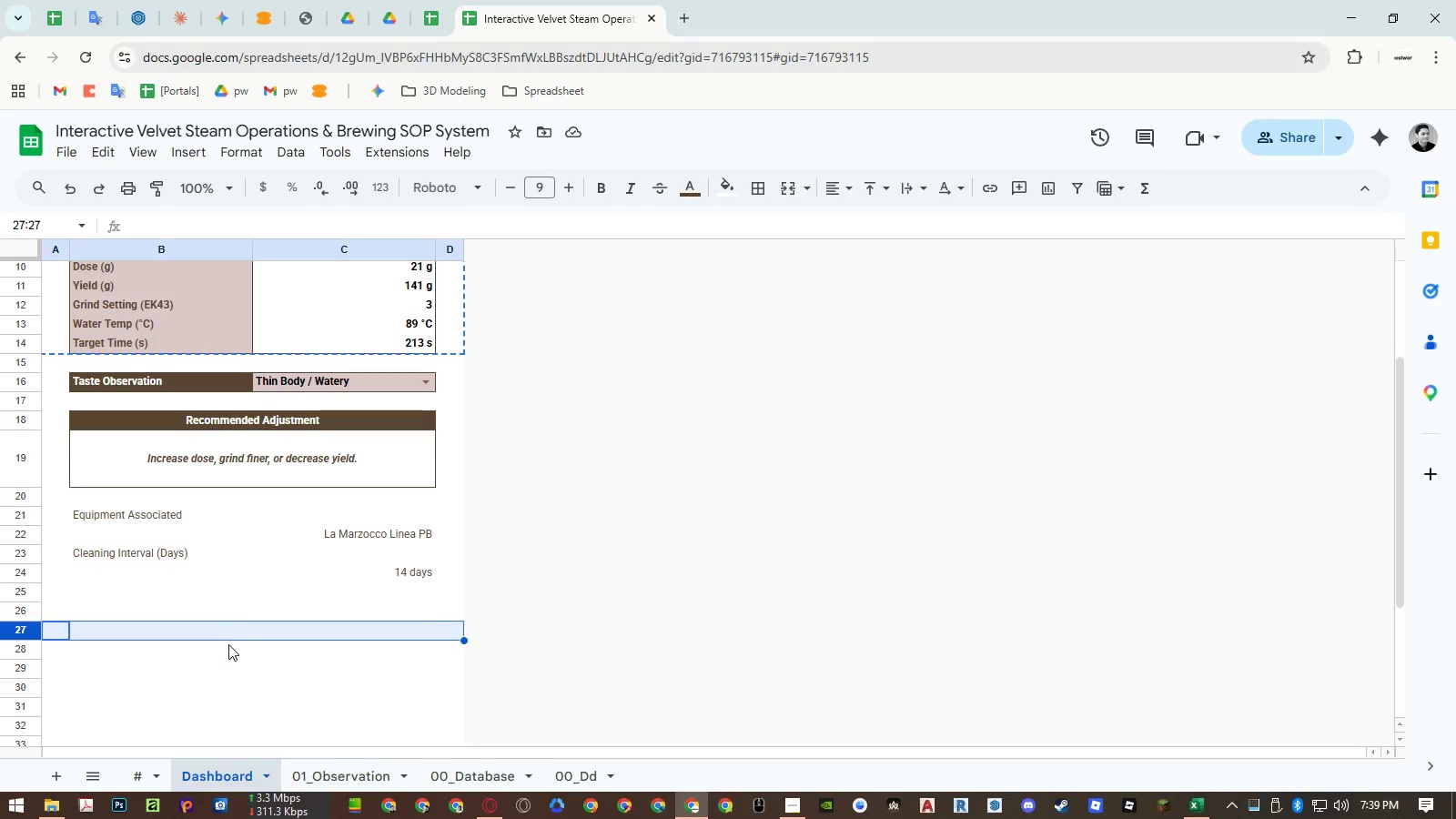 
key(Control+V)
 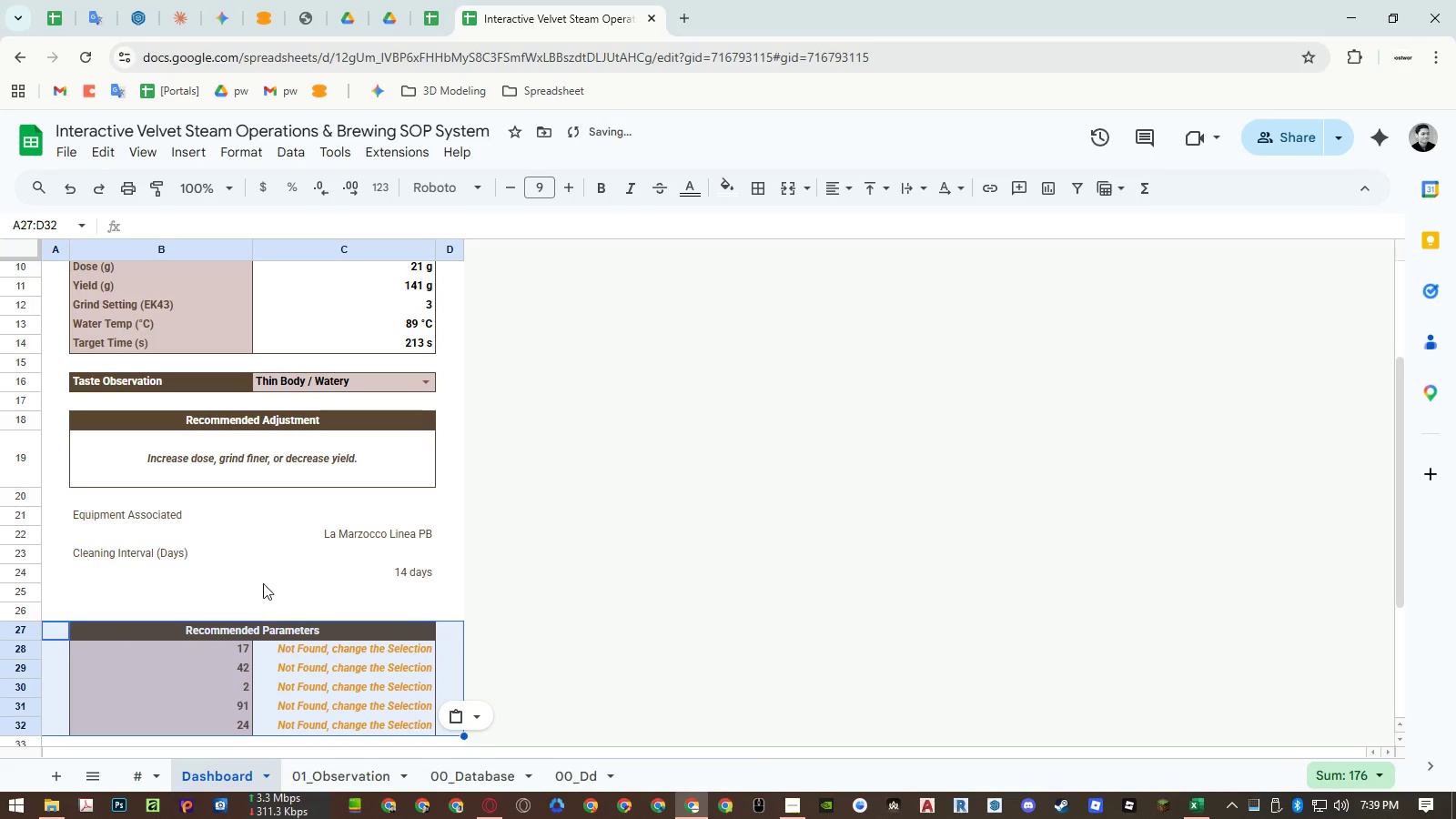 
scroll: coordinate [272, 558], scroll_direction: down, amount: 3.0
 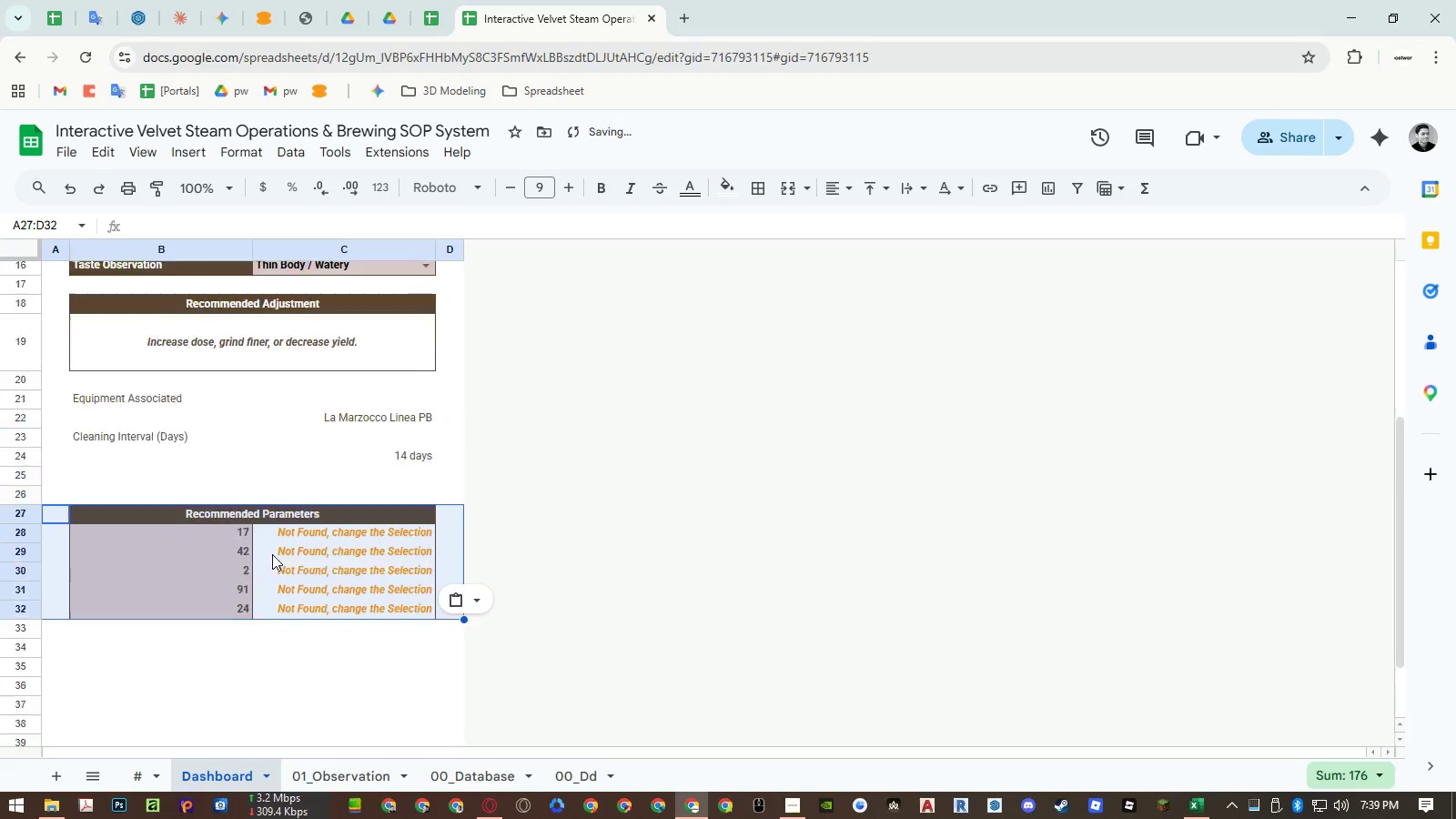 
scroll: coordinate [272, 554], scroll_direction: up, amount: 2.0
 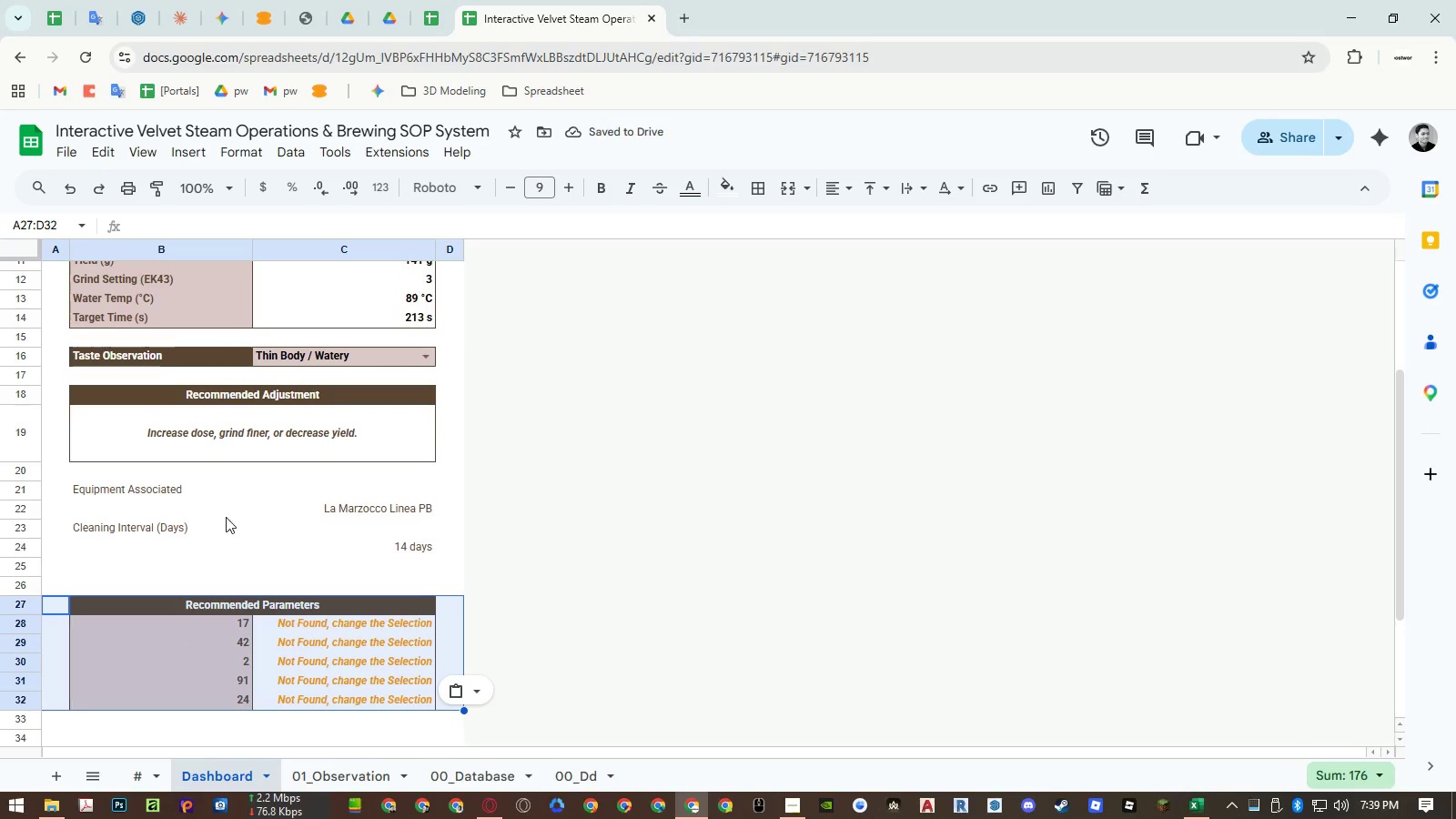 
double_click([163, 483])
 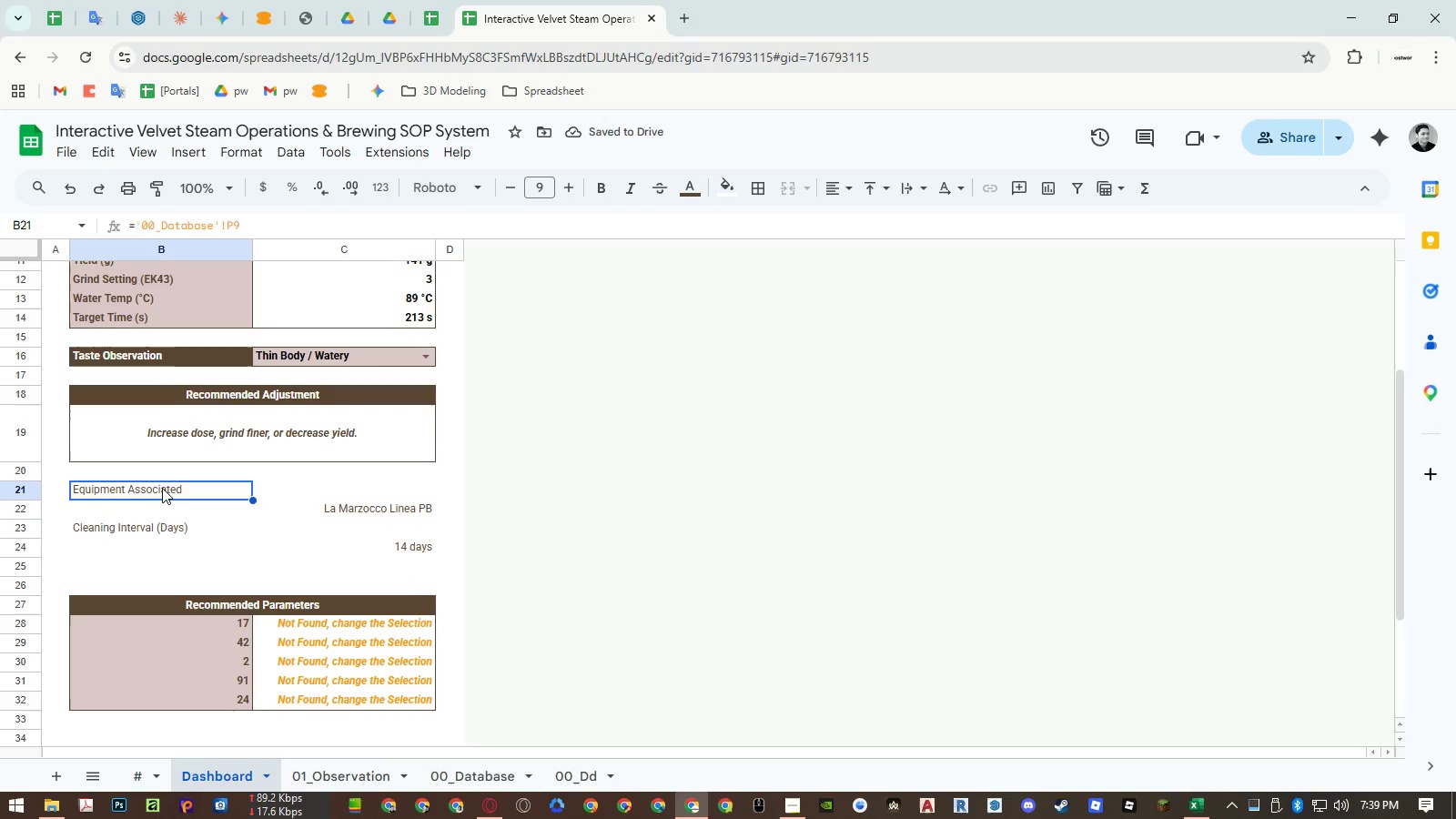 
double_click([162, 488])
 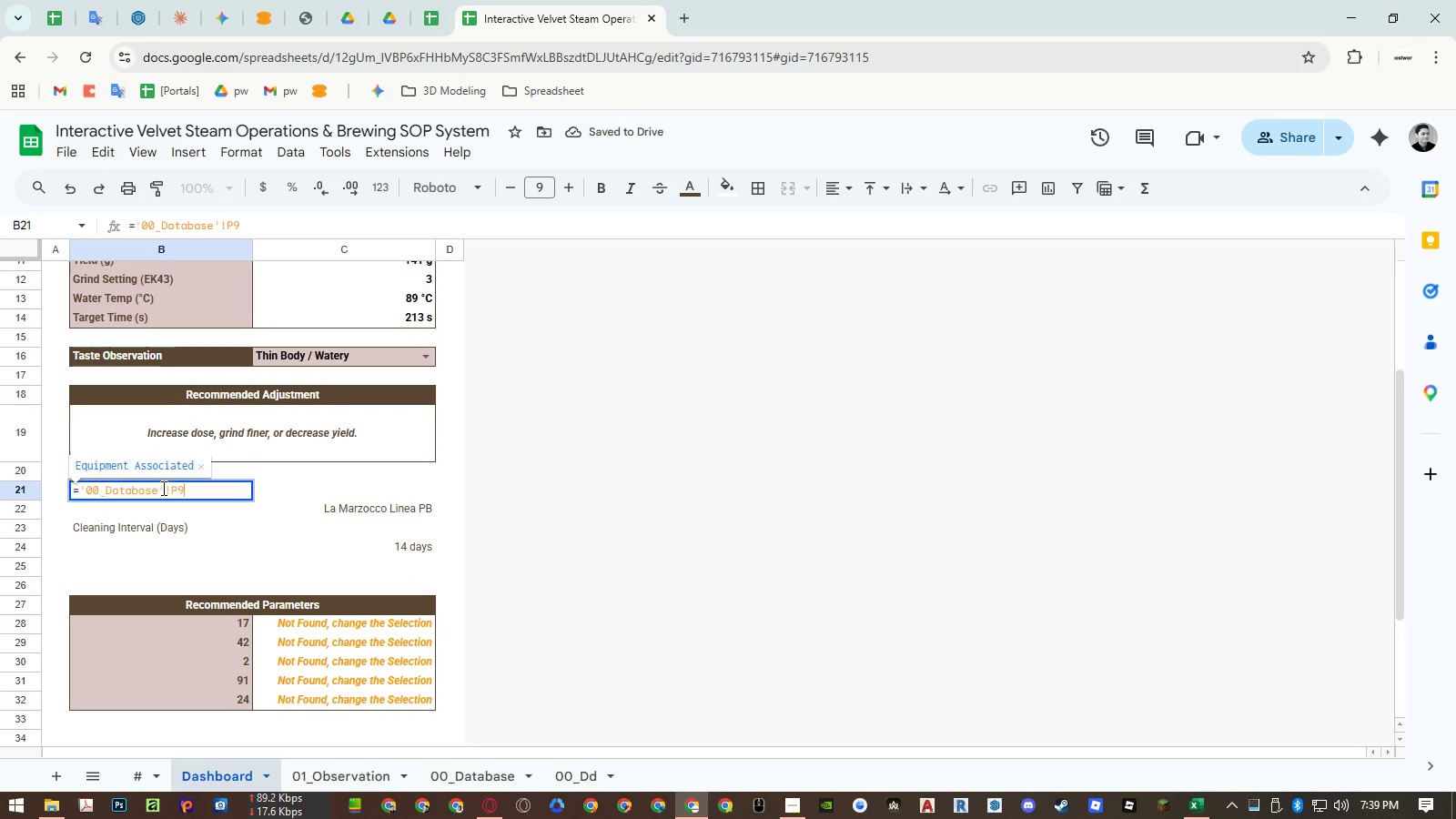 
key(Control+A)
 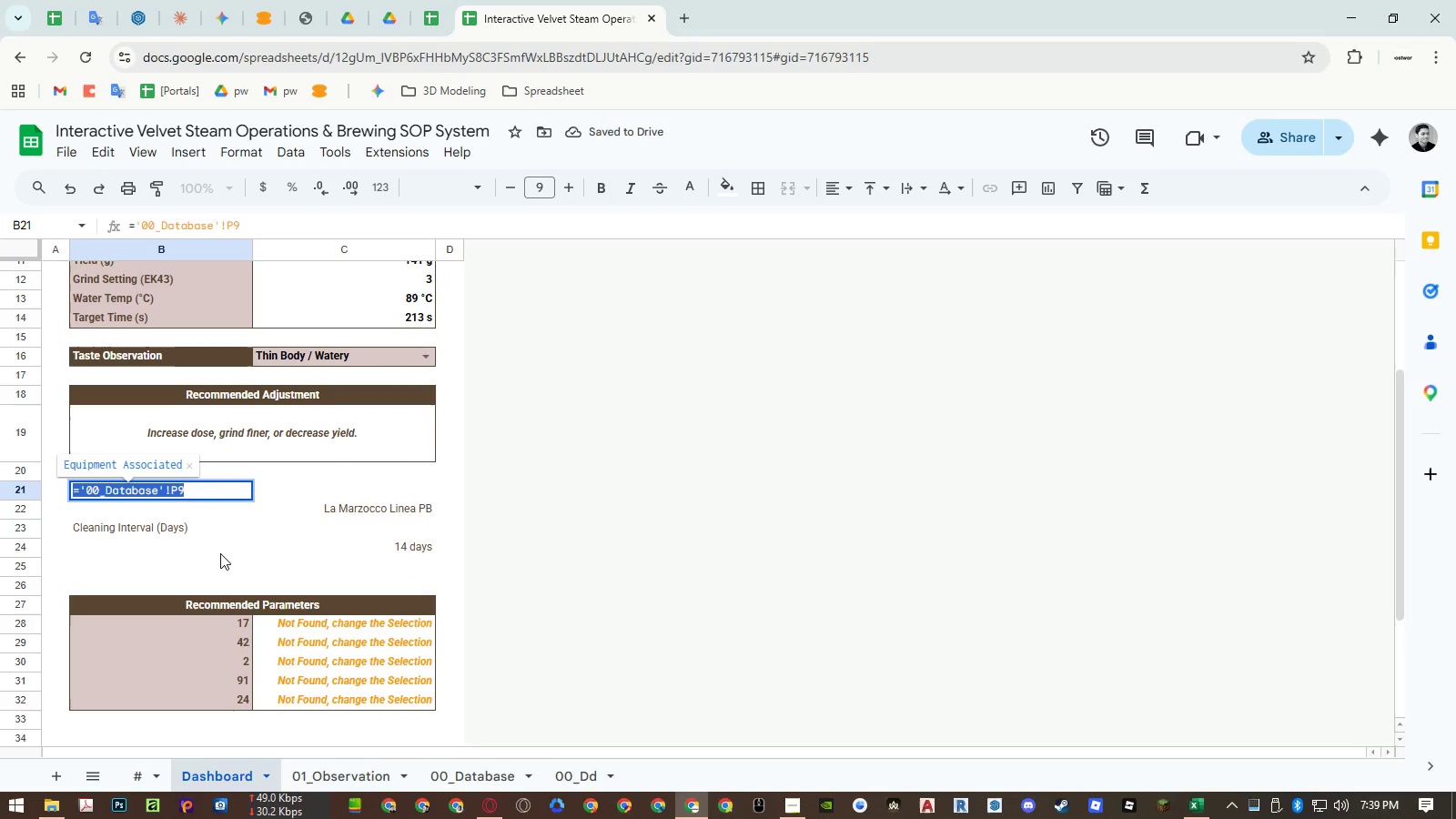 
key(Control+ControlLeft)
 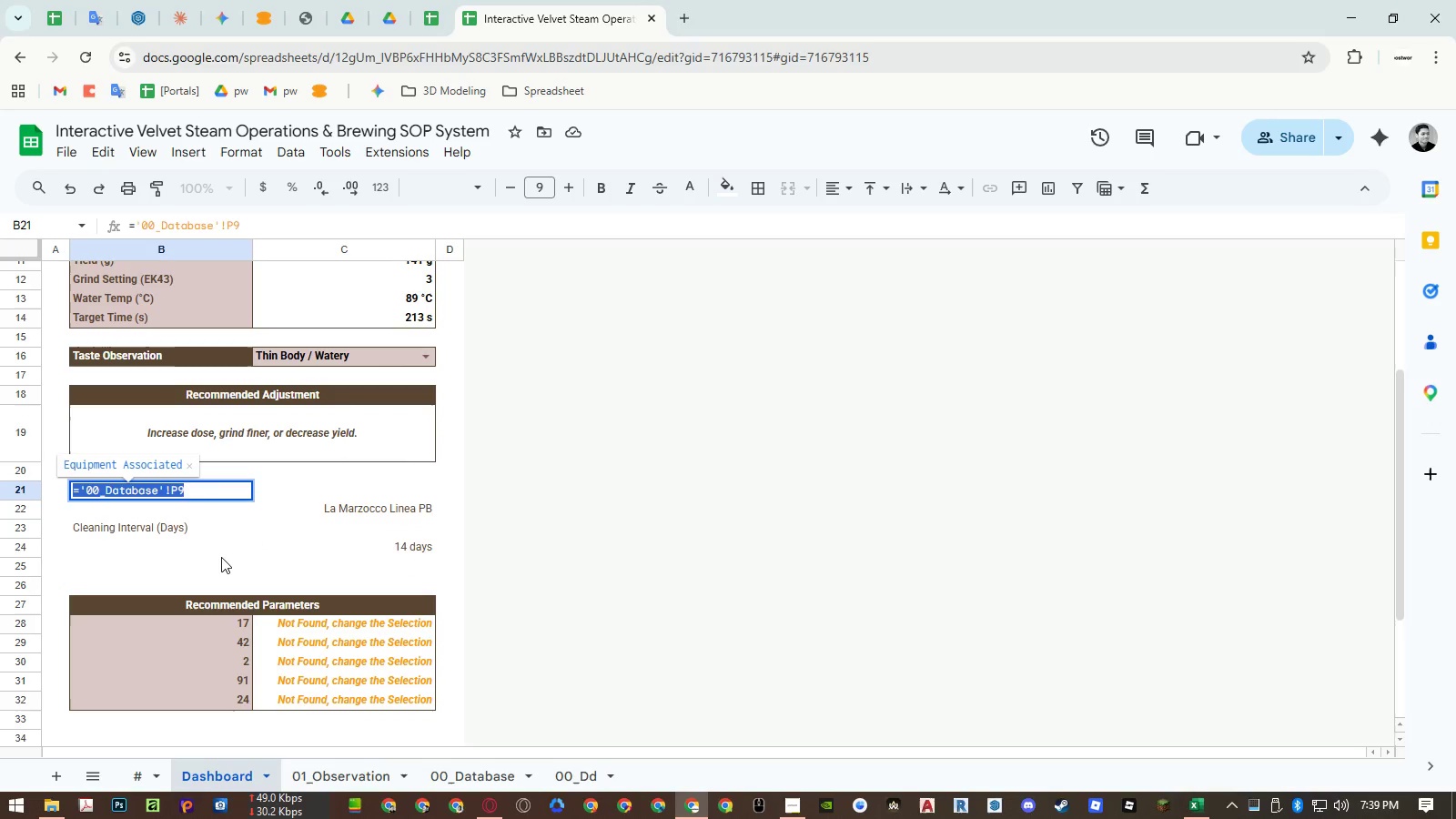 
key(Control+C)
 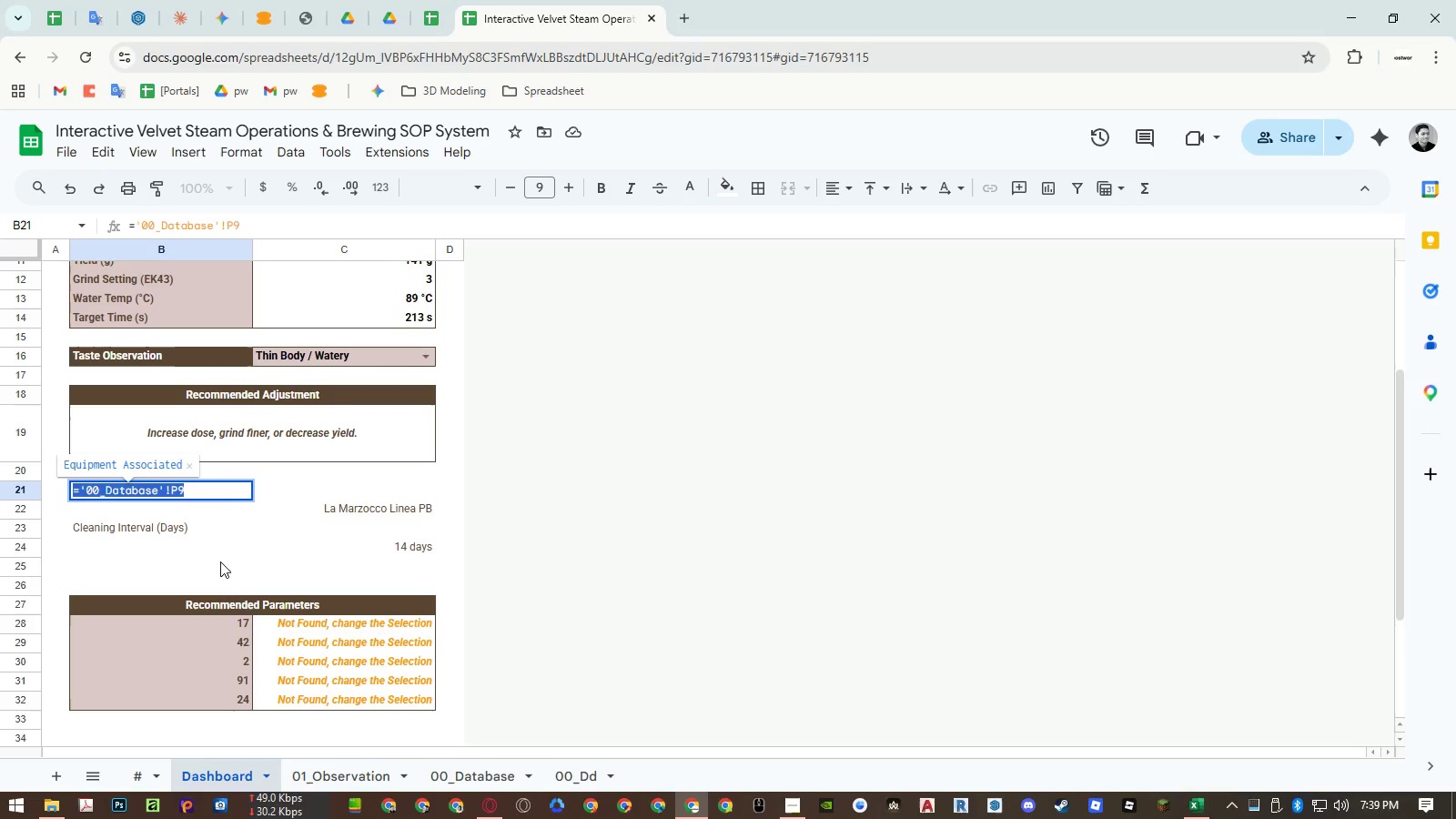 
key(Escape)
 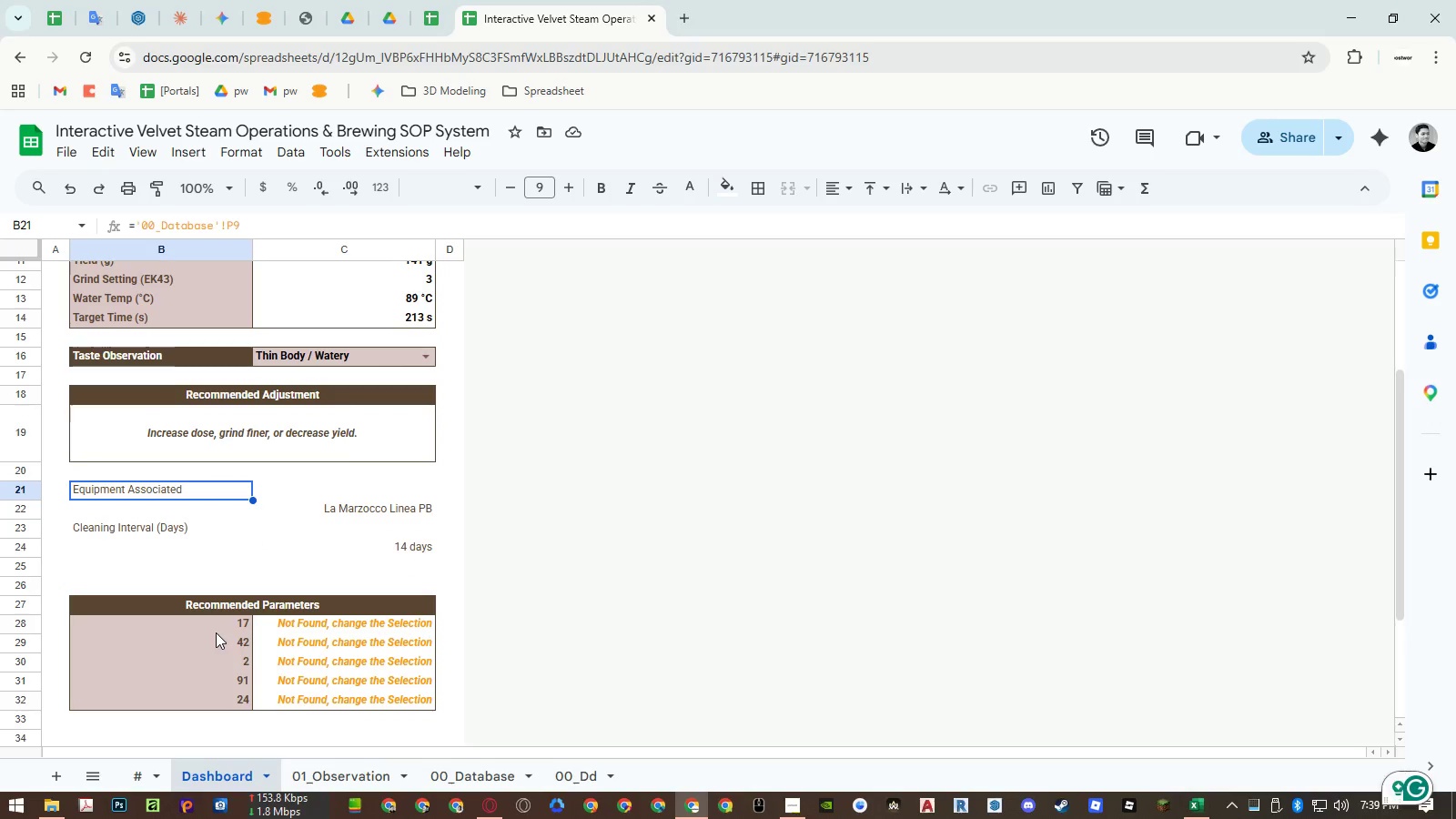 
double_click([216, 630])
 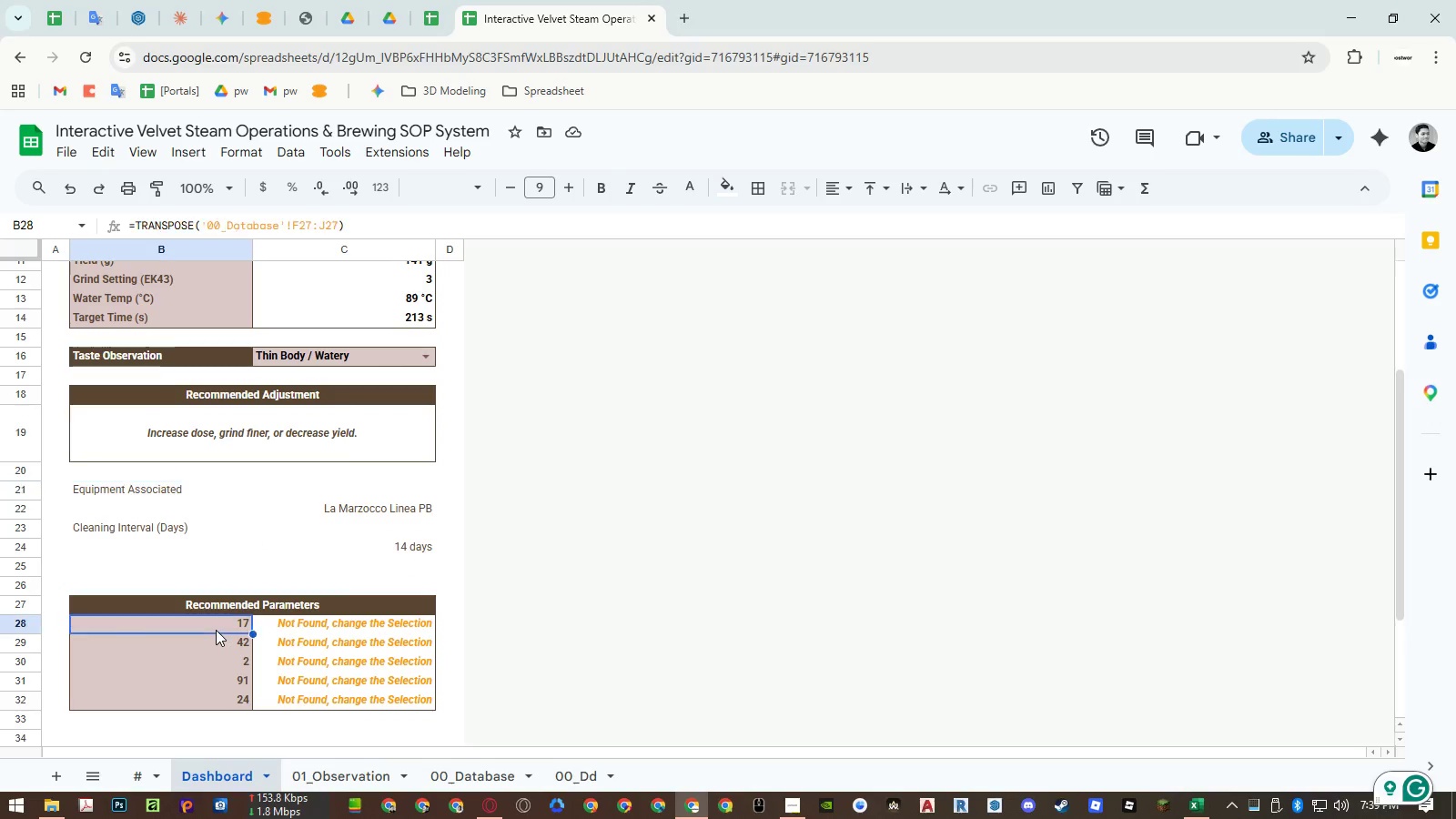 
key(Control+ControlLeft)
 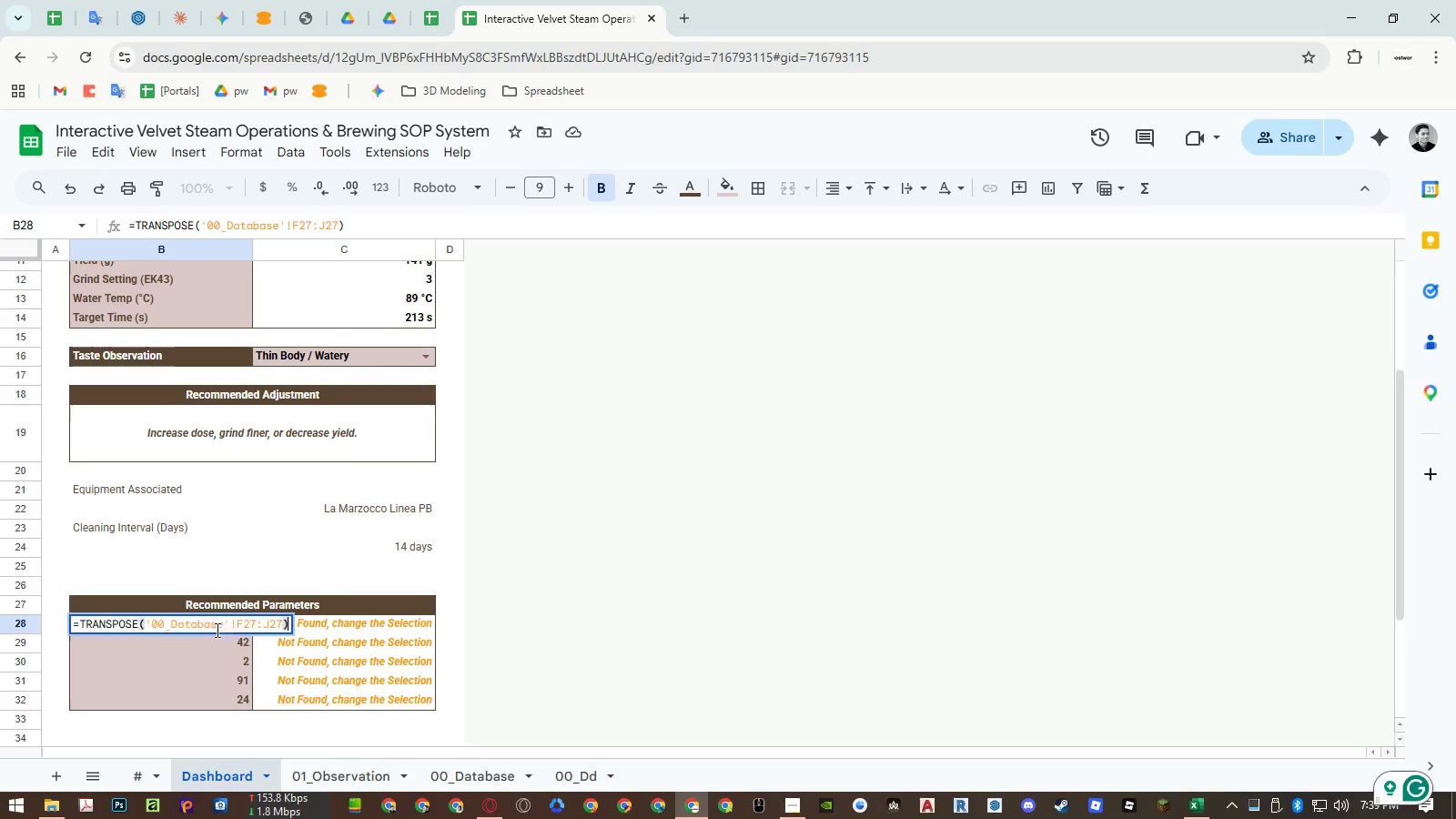 
key(Control+A)
 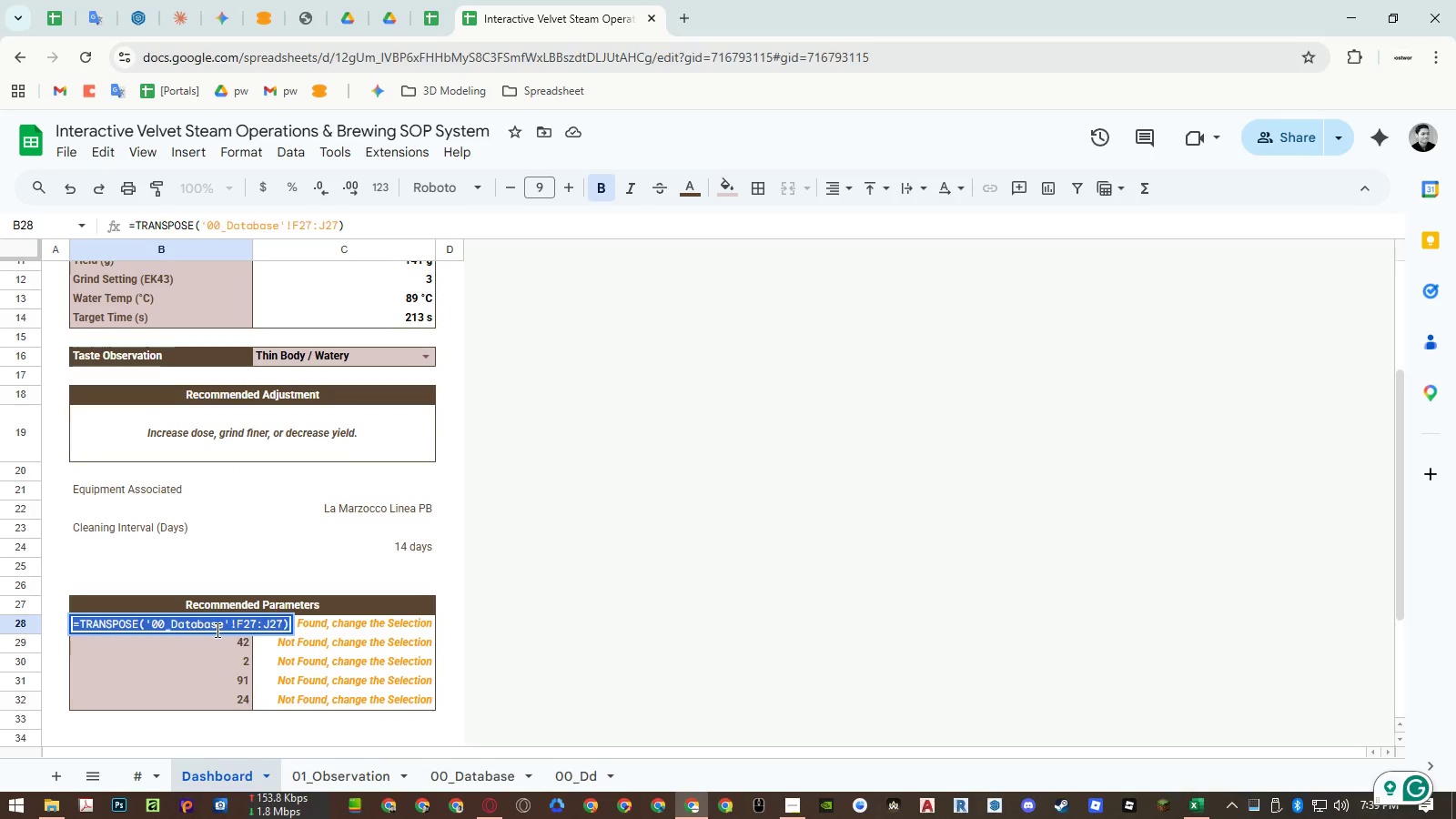 
key(Control+ControlLeft)
 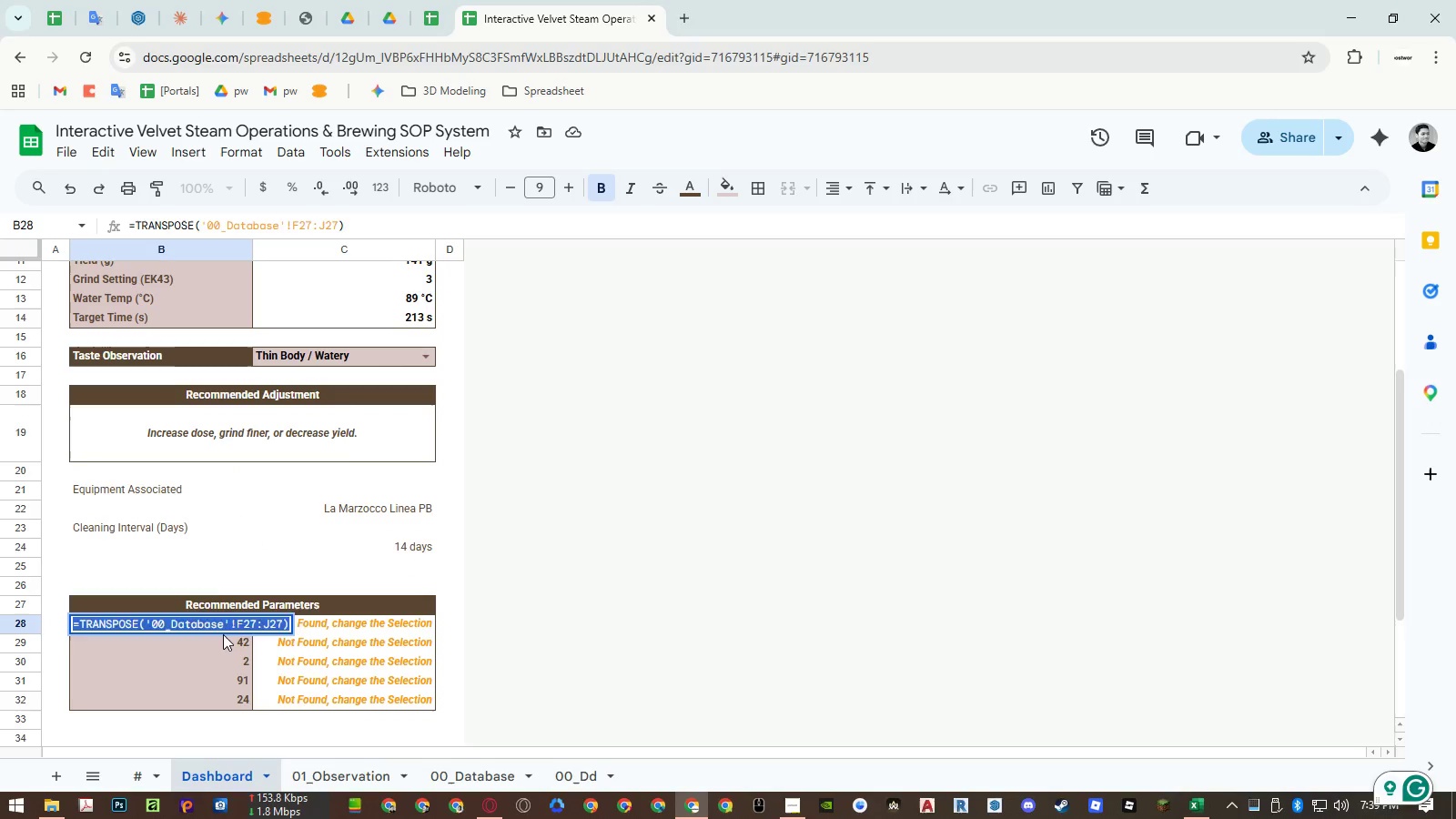 
key(Control+V)
 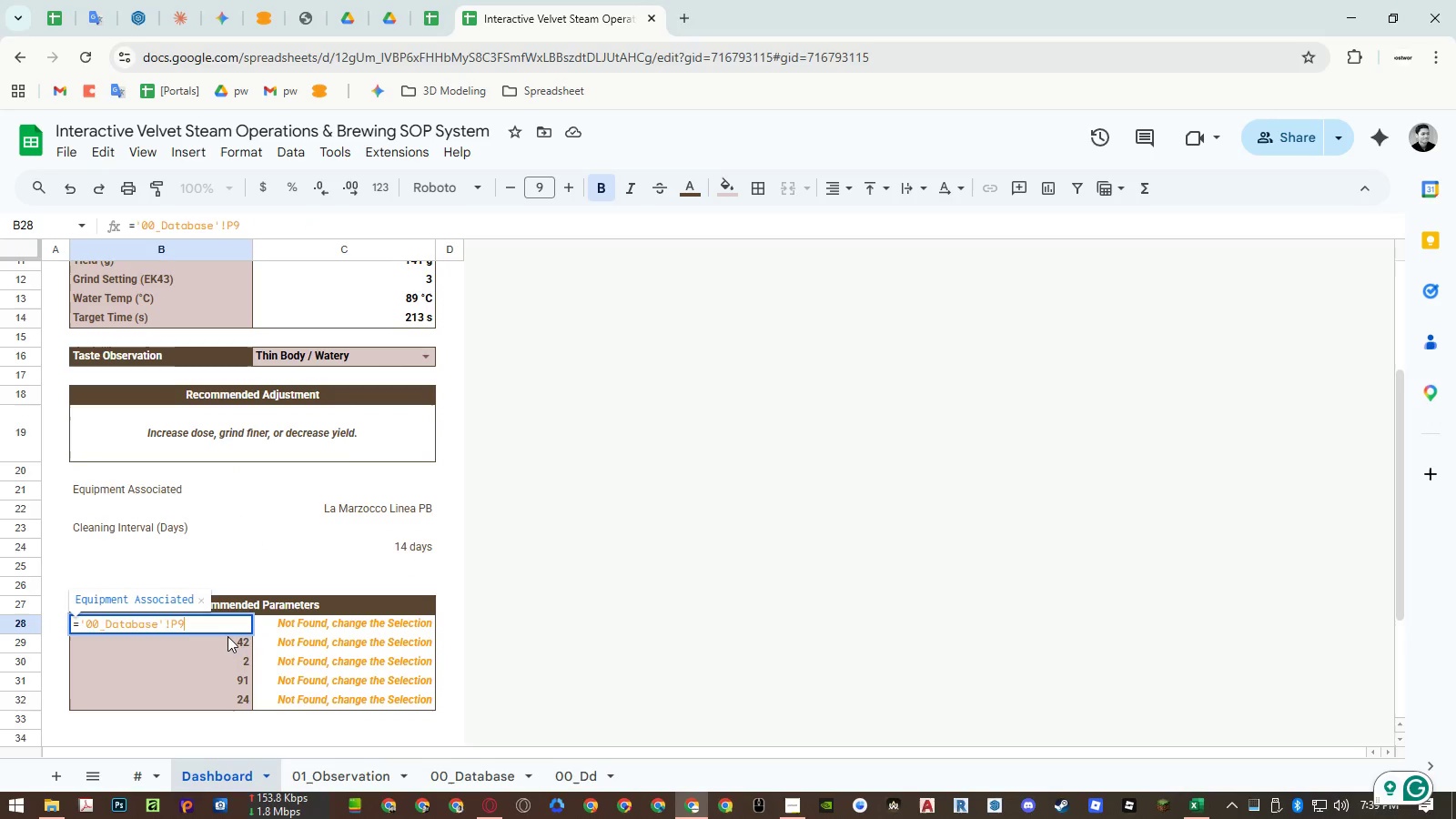 
key(Enter)
 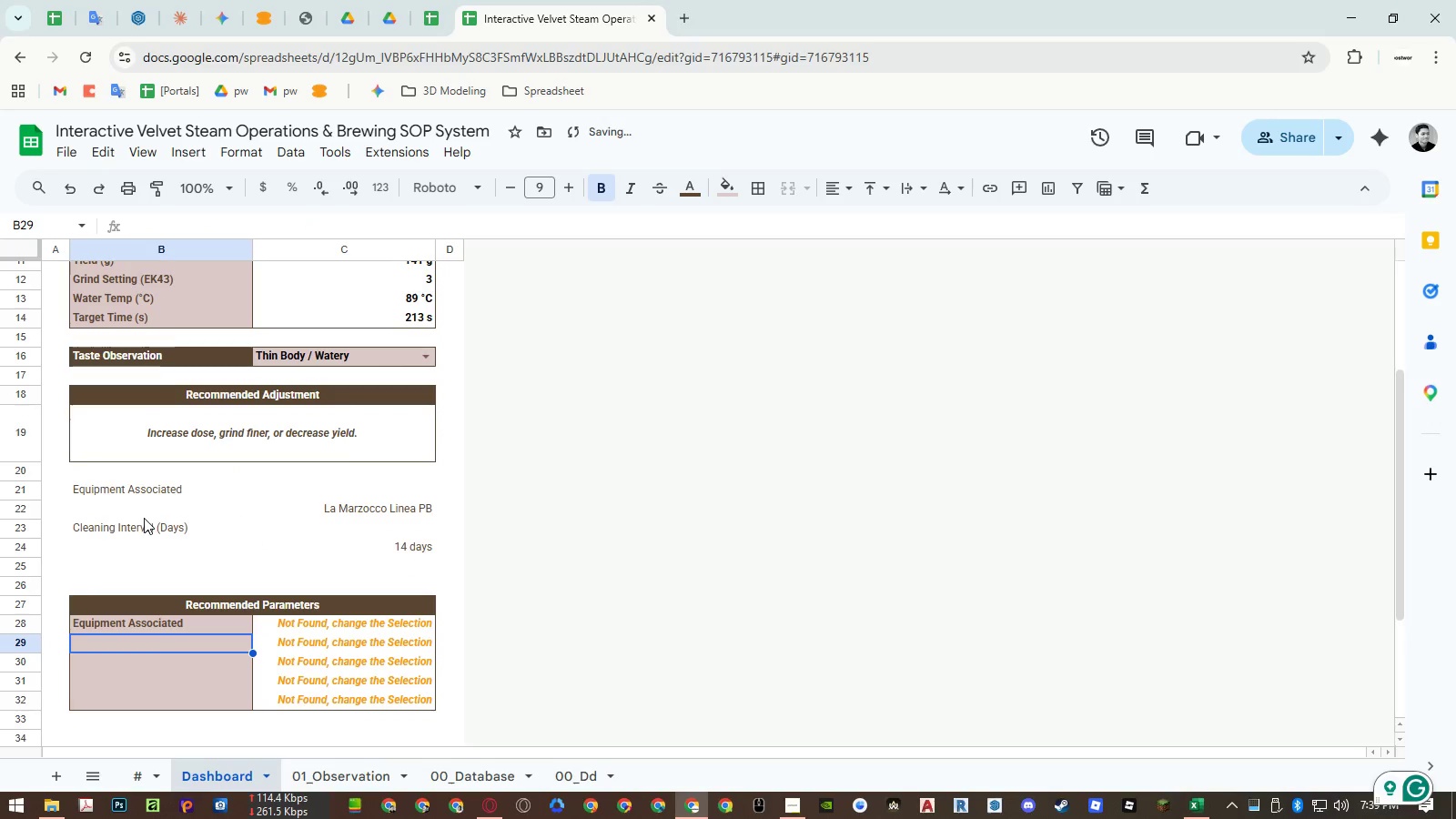 
double_click([143, 523])
 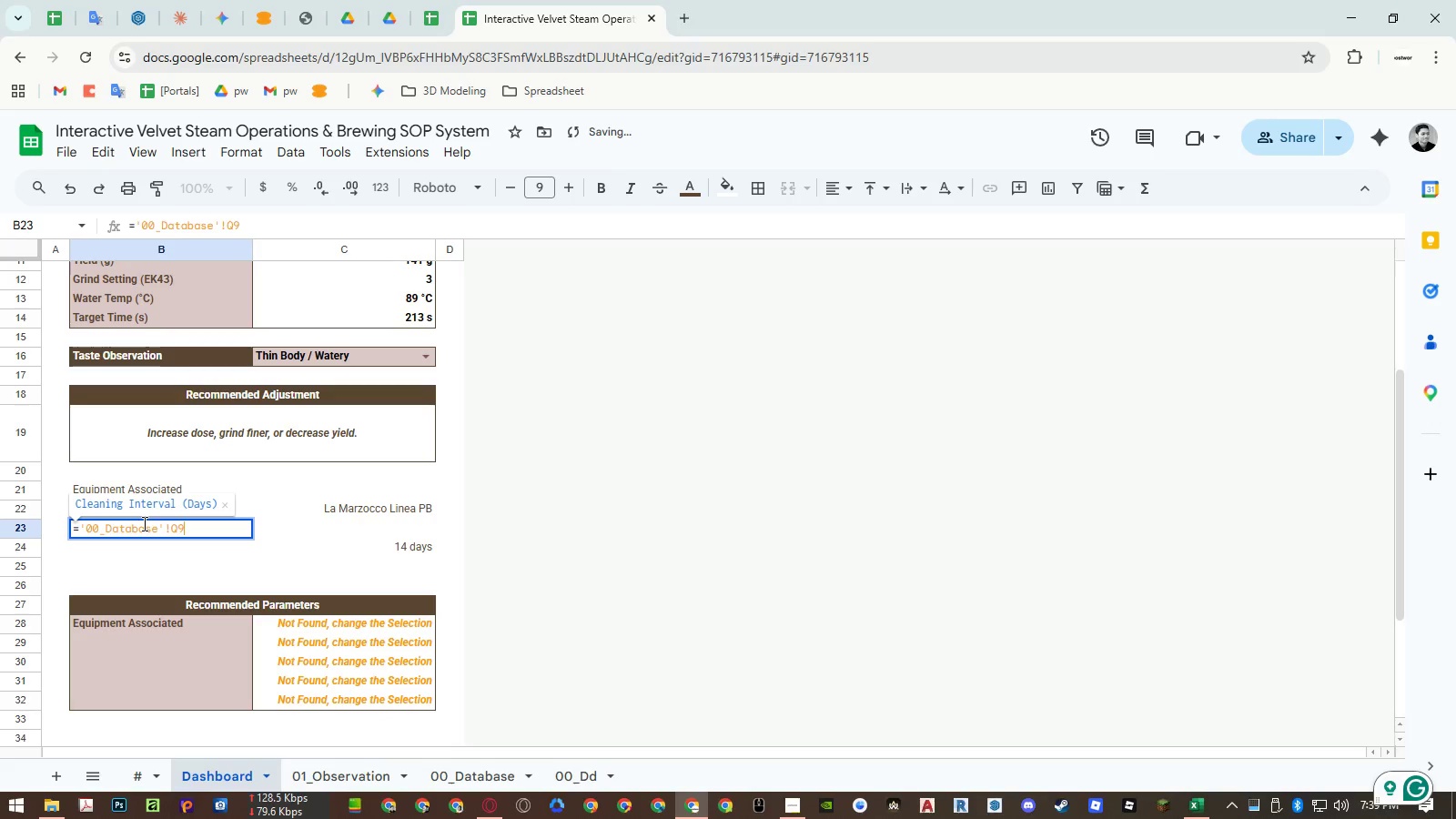 
key(Control+ControlLeft)
 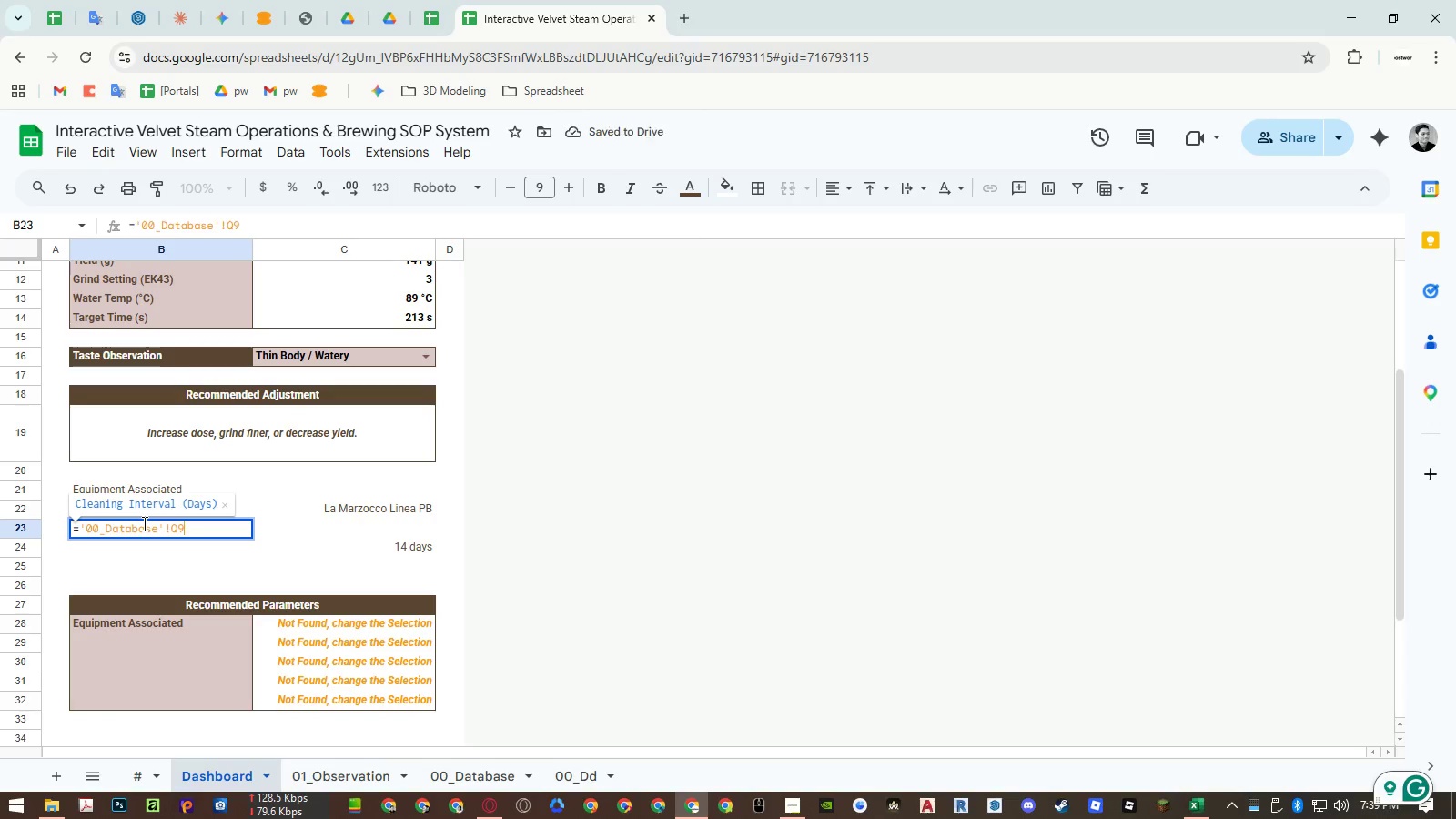 
key(Control+A)
 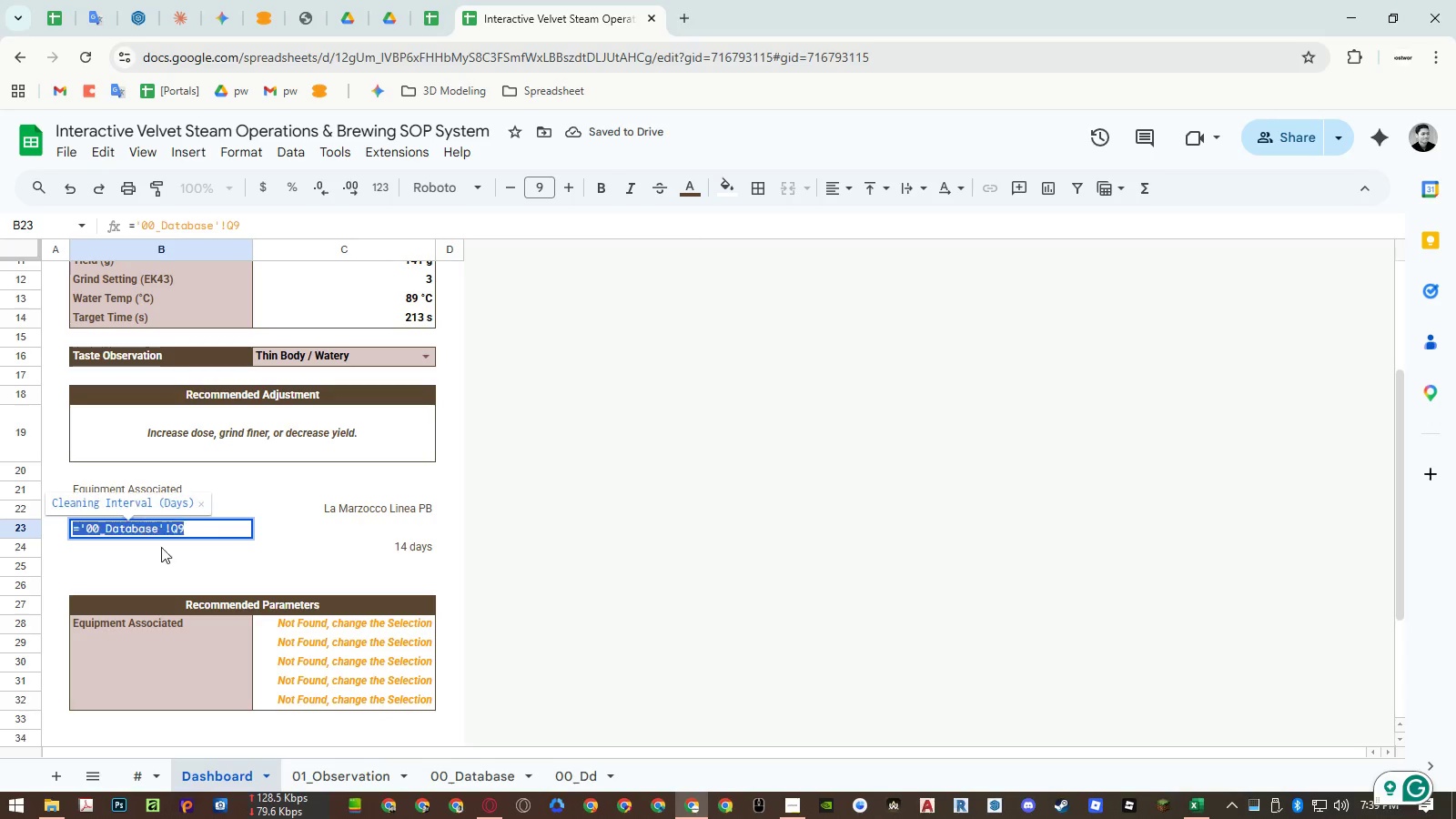 
key(Control+ControlLeft)
 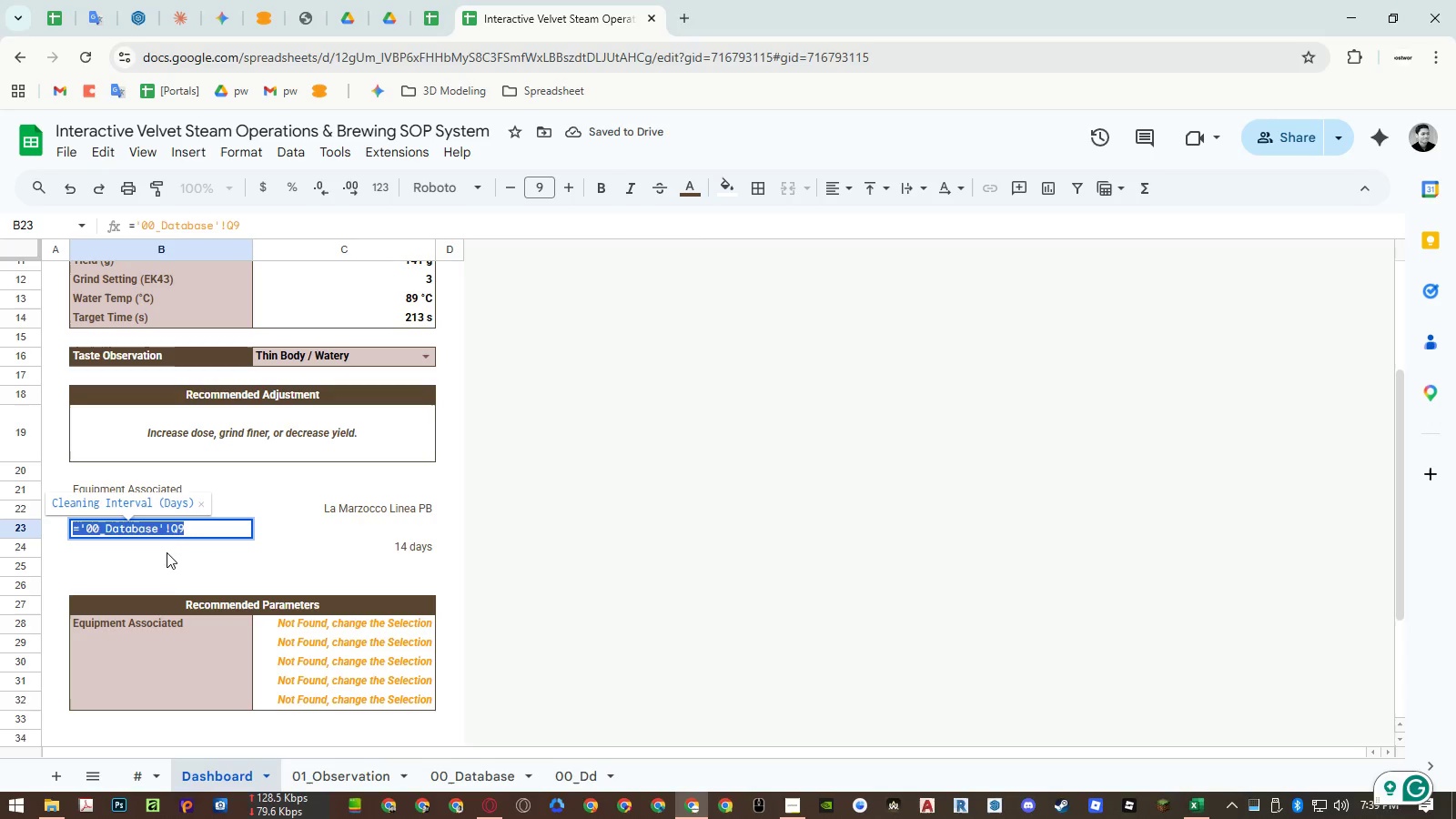 
key(Control+C)
 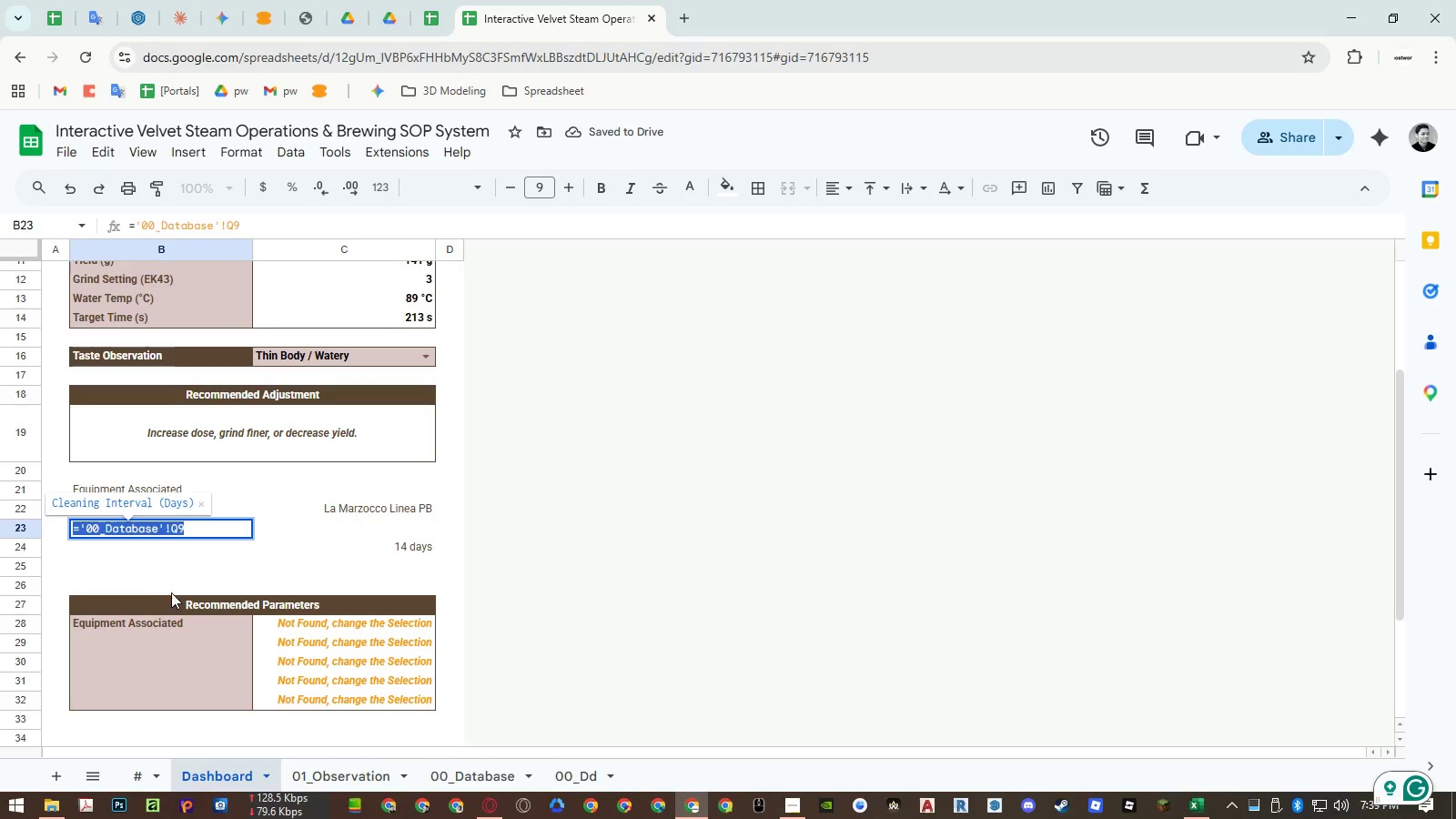 
key(Escape)
 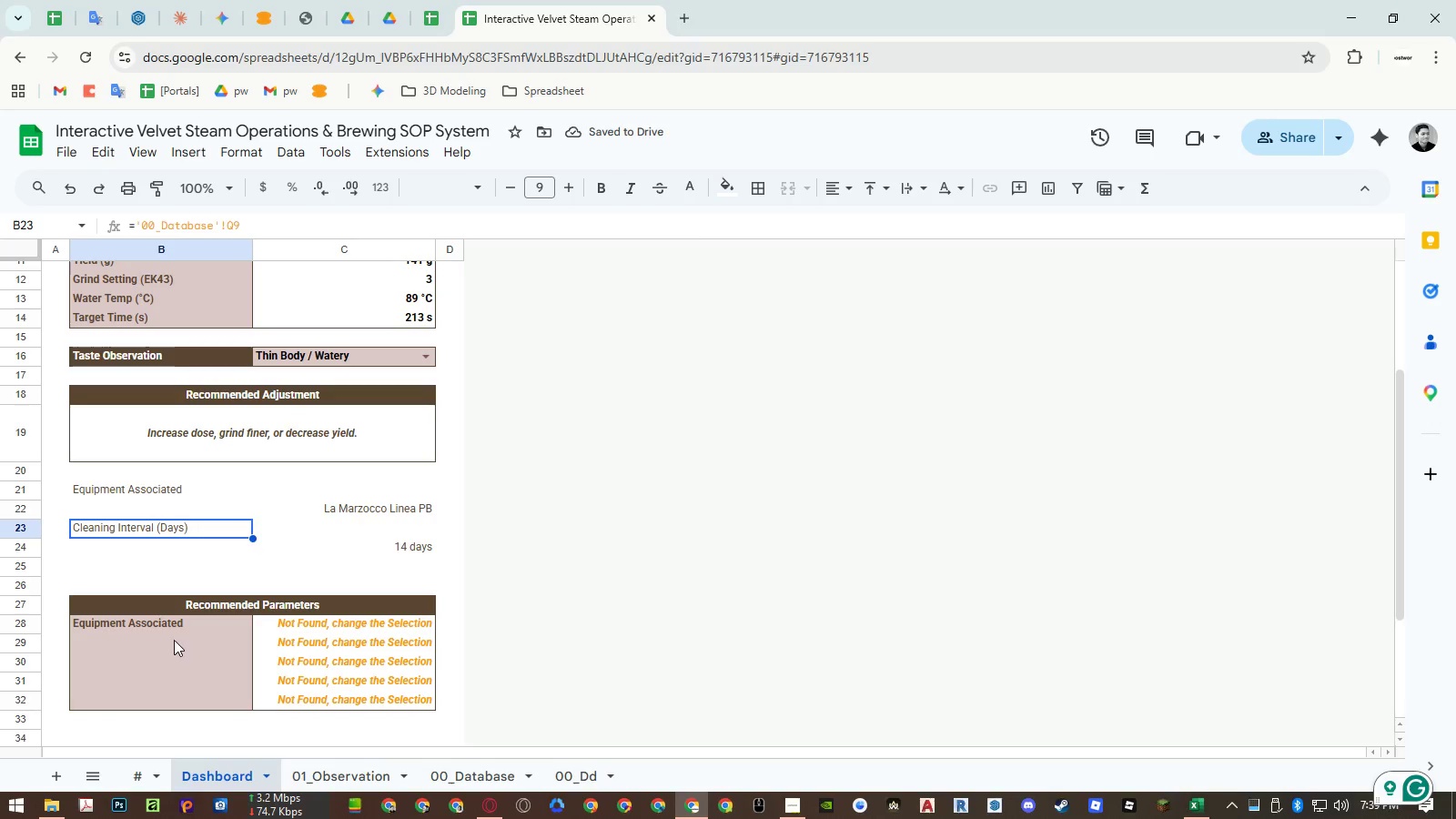 
double_click([174, 640])
 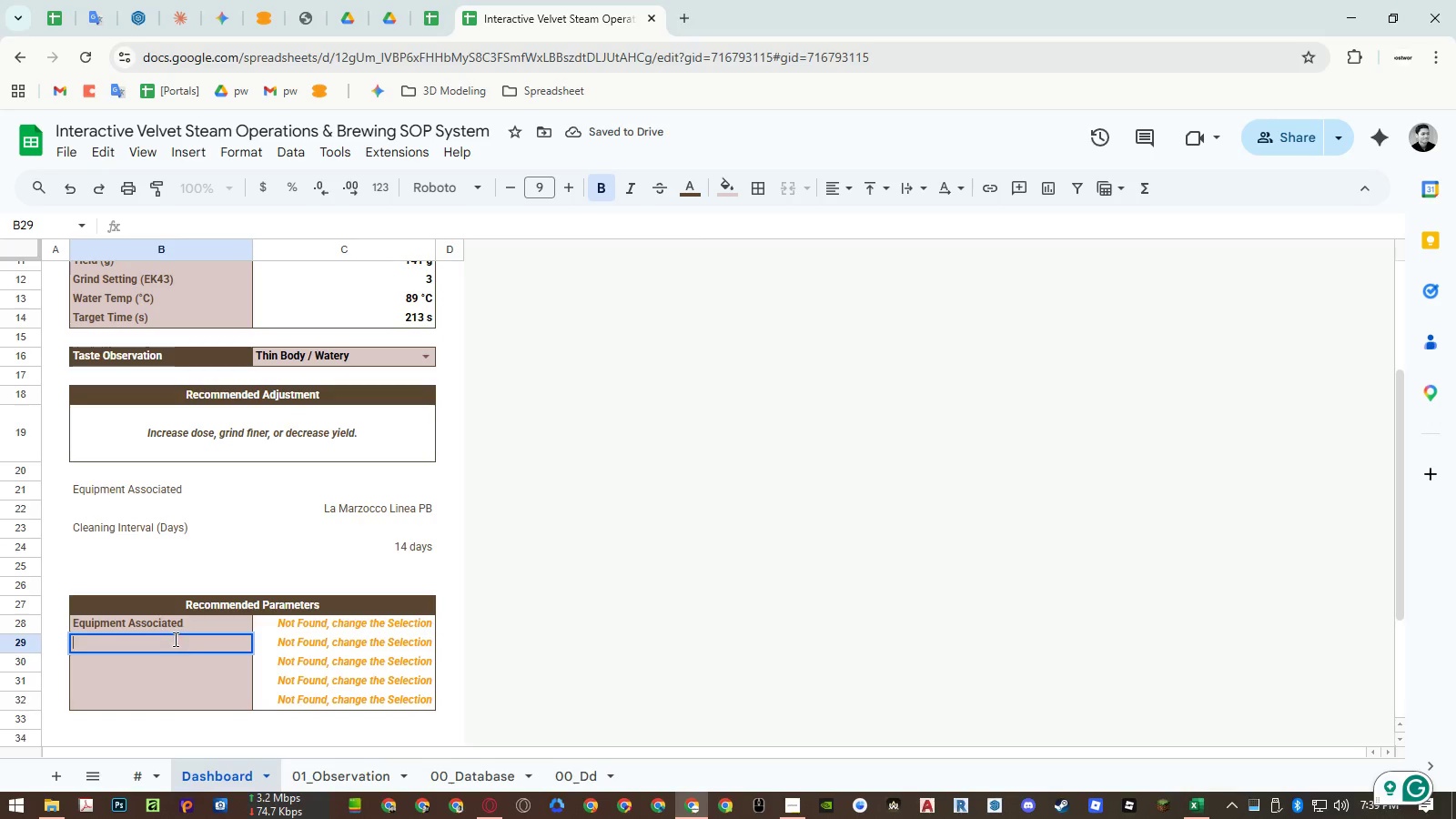 
key(Control+ControlLeft)
 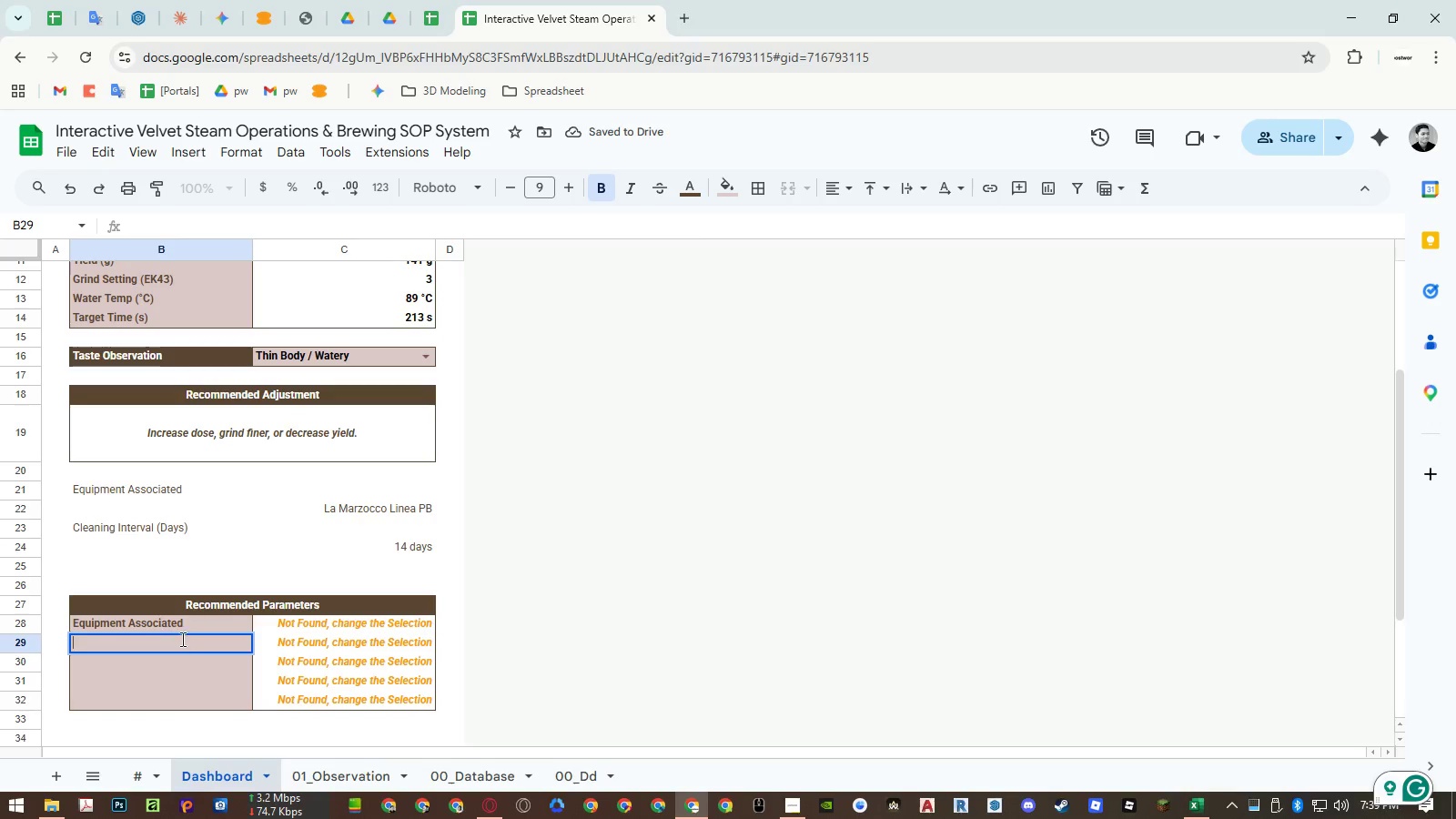 
key(Control+V)
 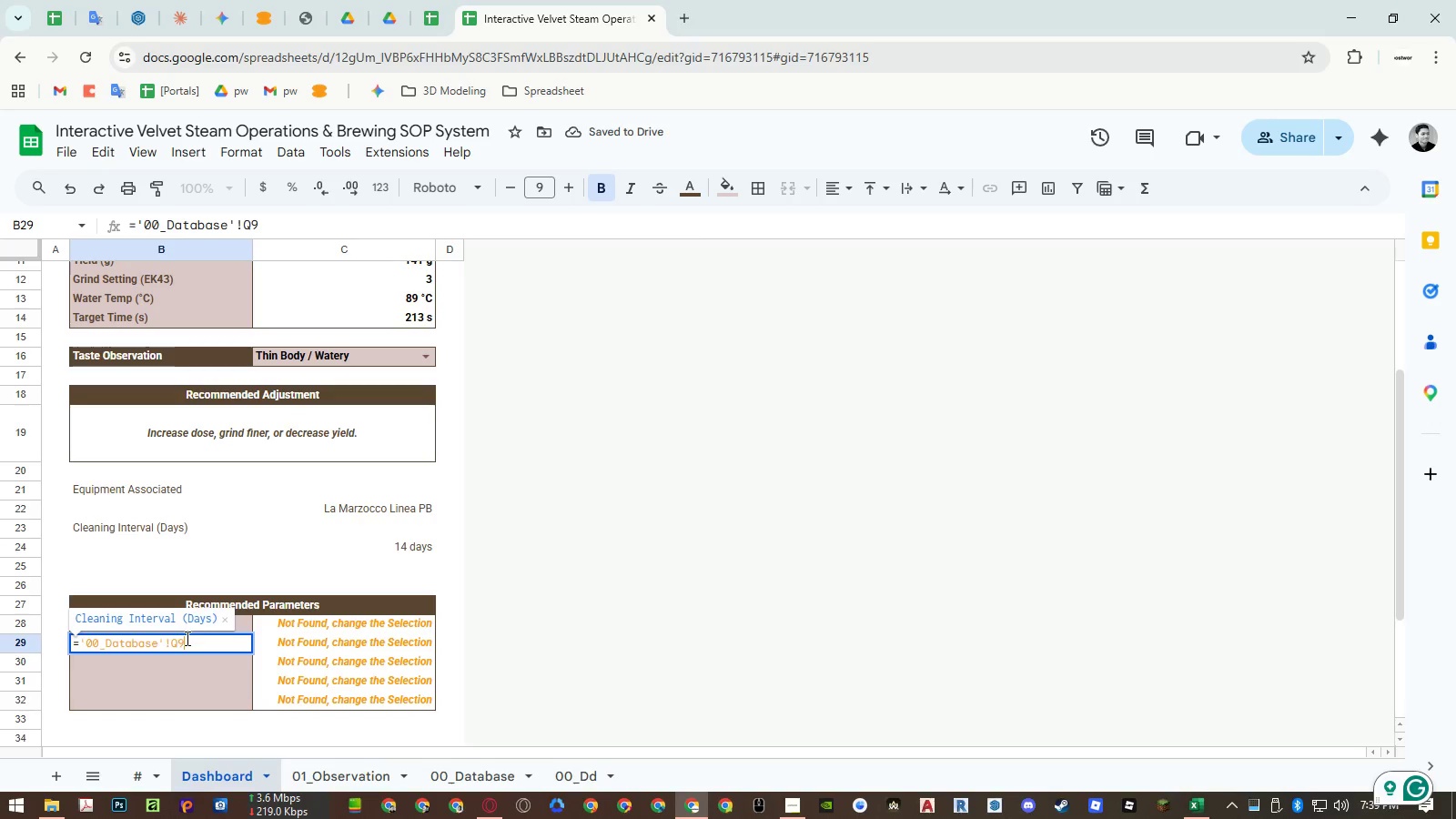 
key(Enter)
 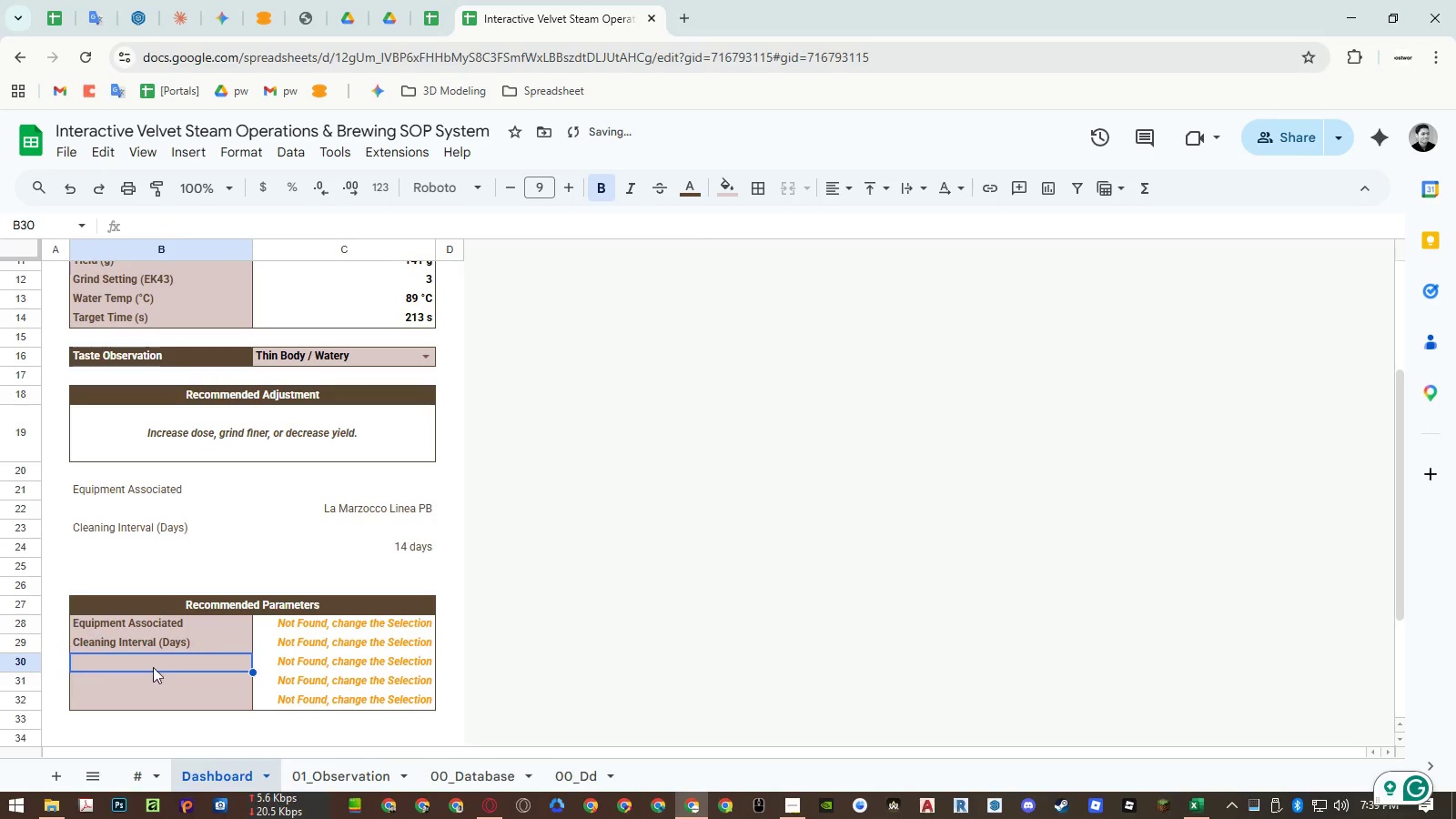 
double_click([145, 702])
 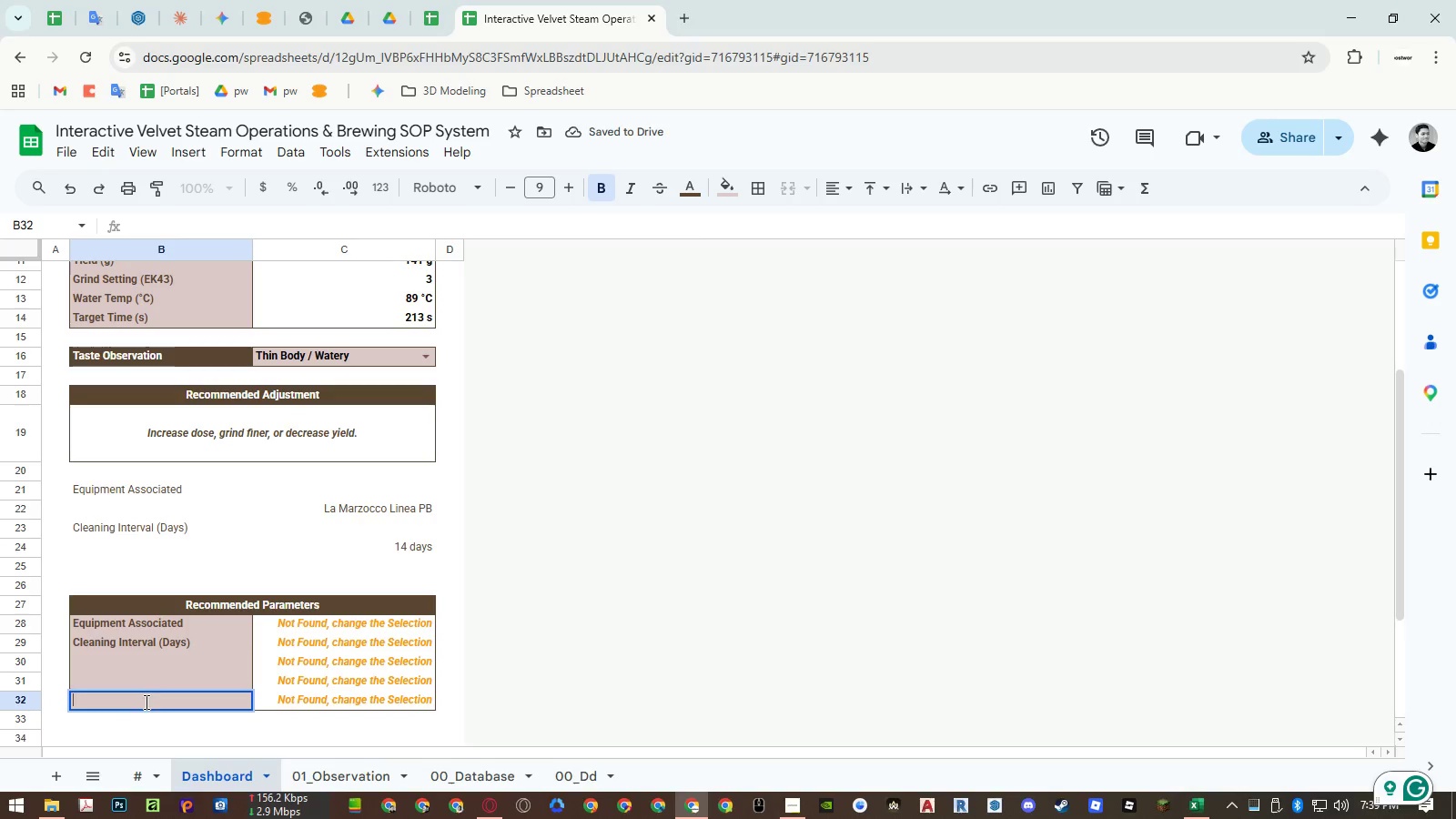 
key(Control+ControlLeft)
 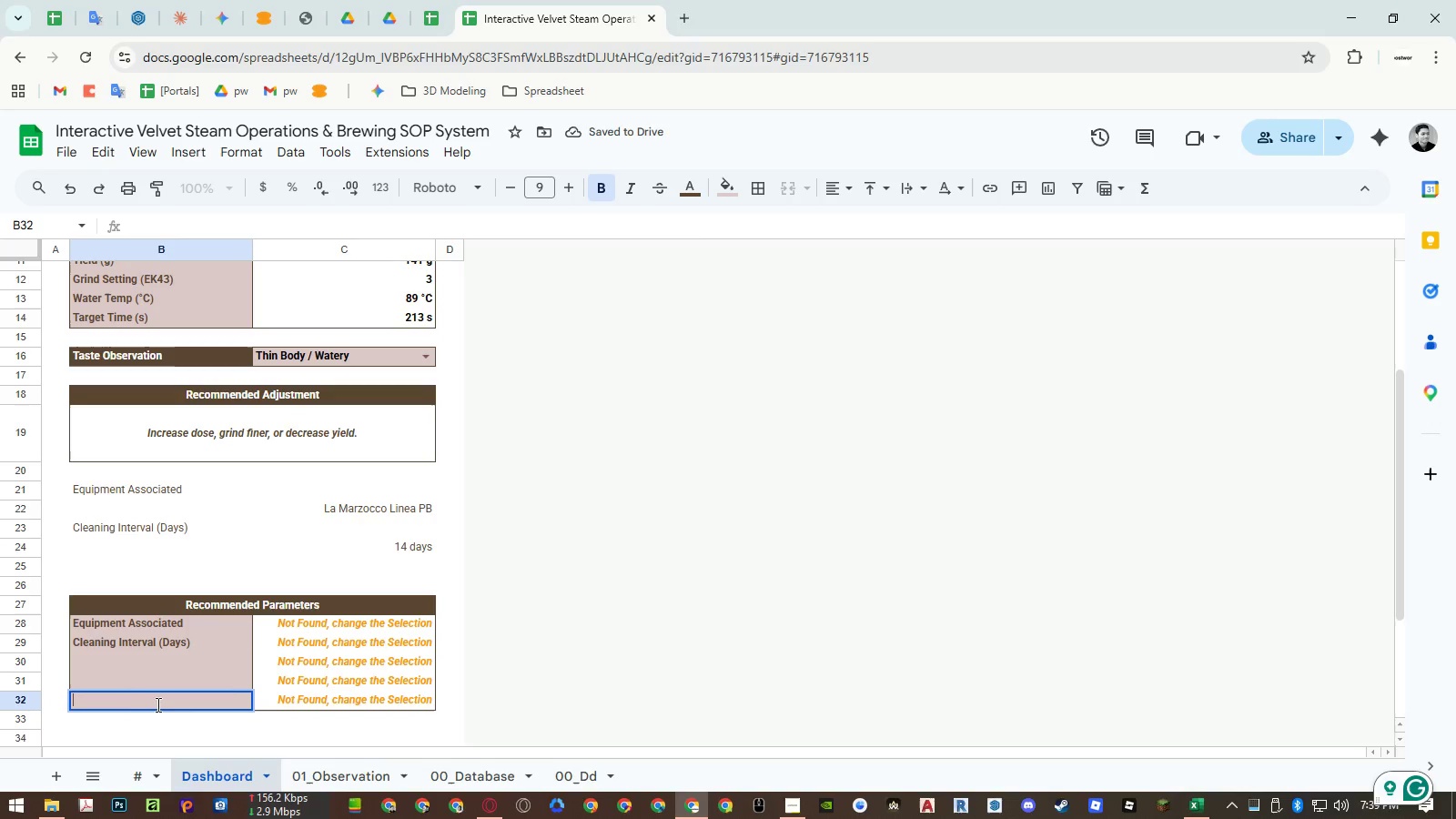 
key(Control+V)
 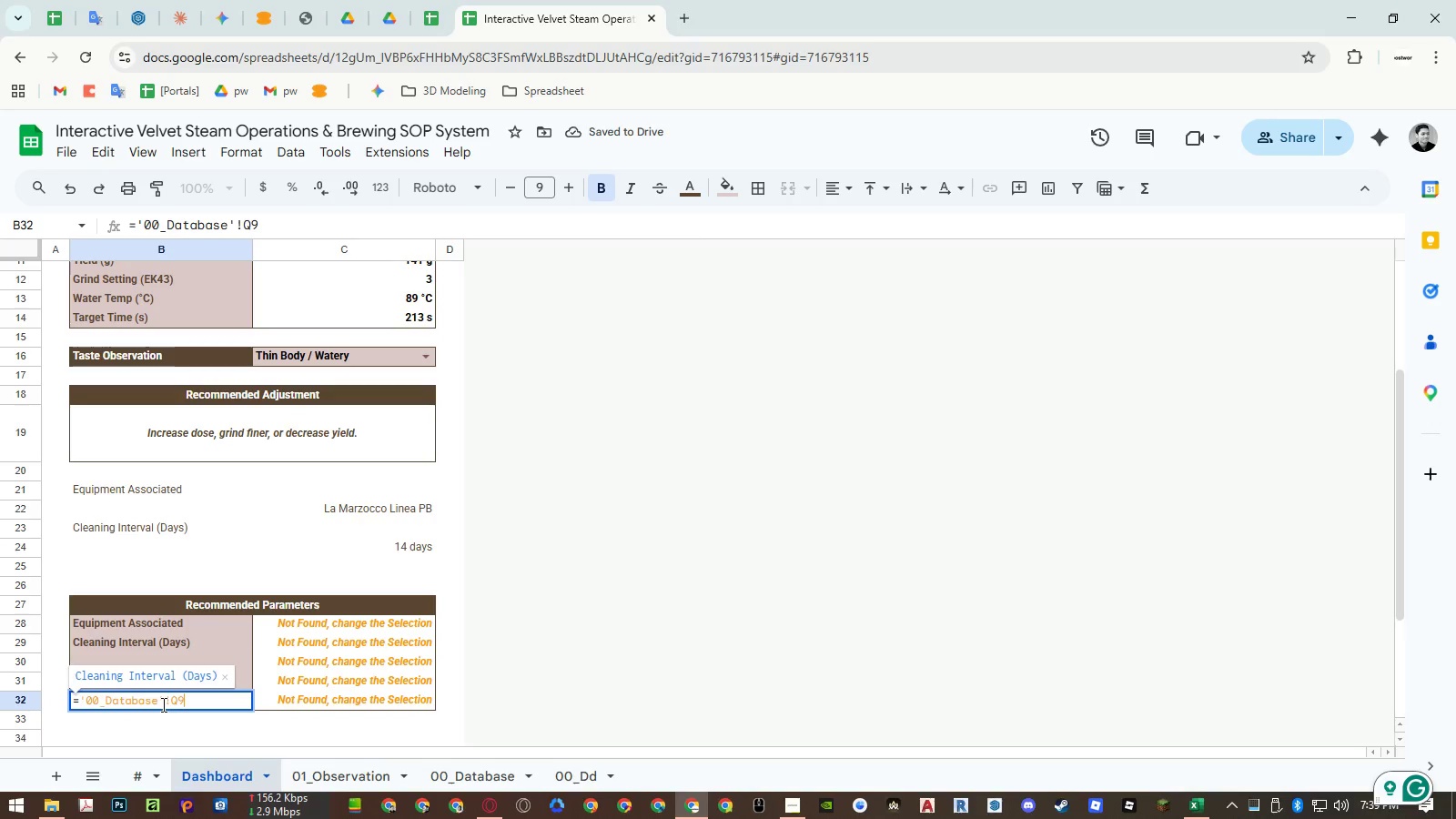 
key(Enter)
 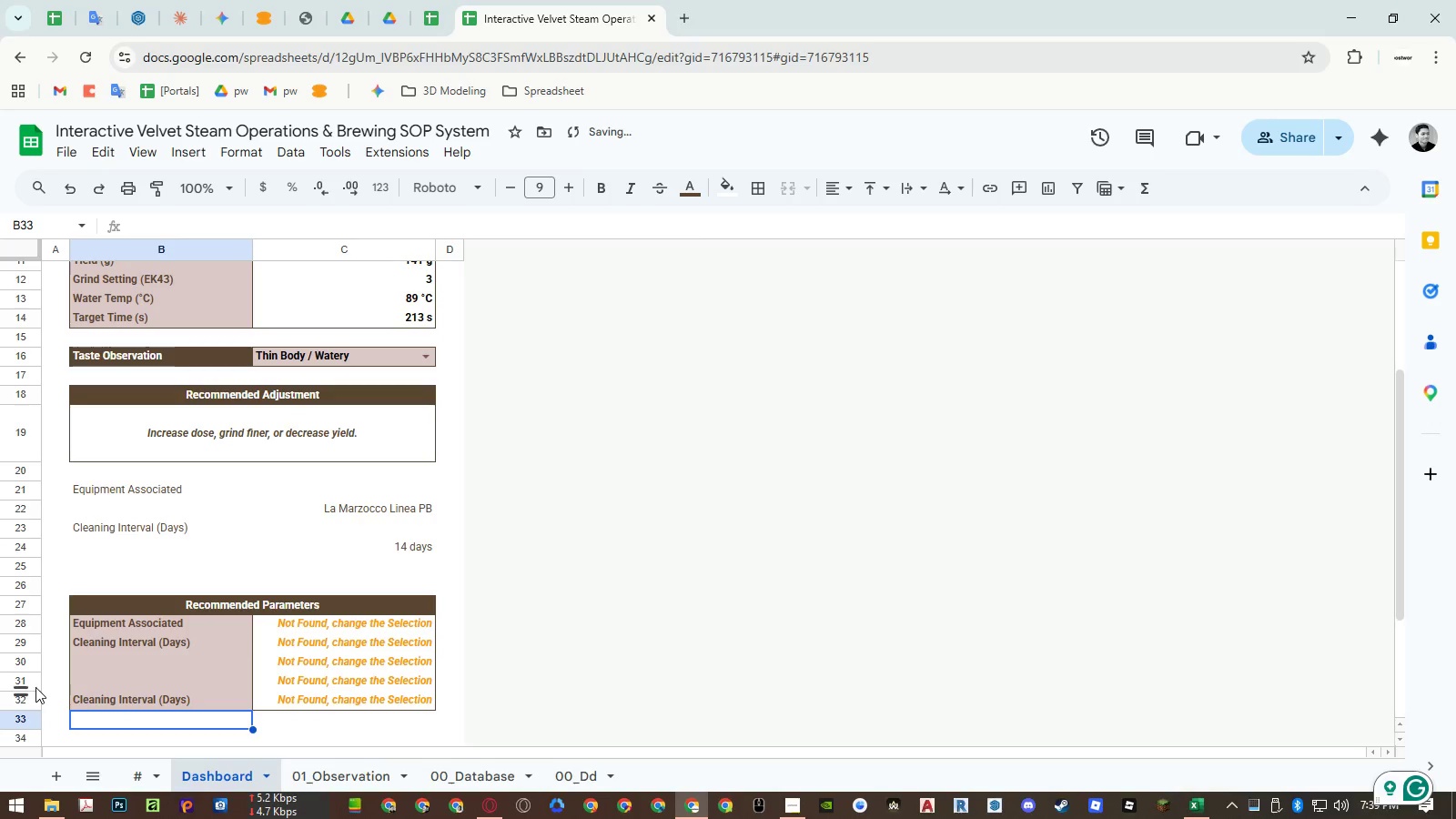 
left_click_drag(start_coordinate=[30, 684], to_coordinate=[31, 647])
 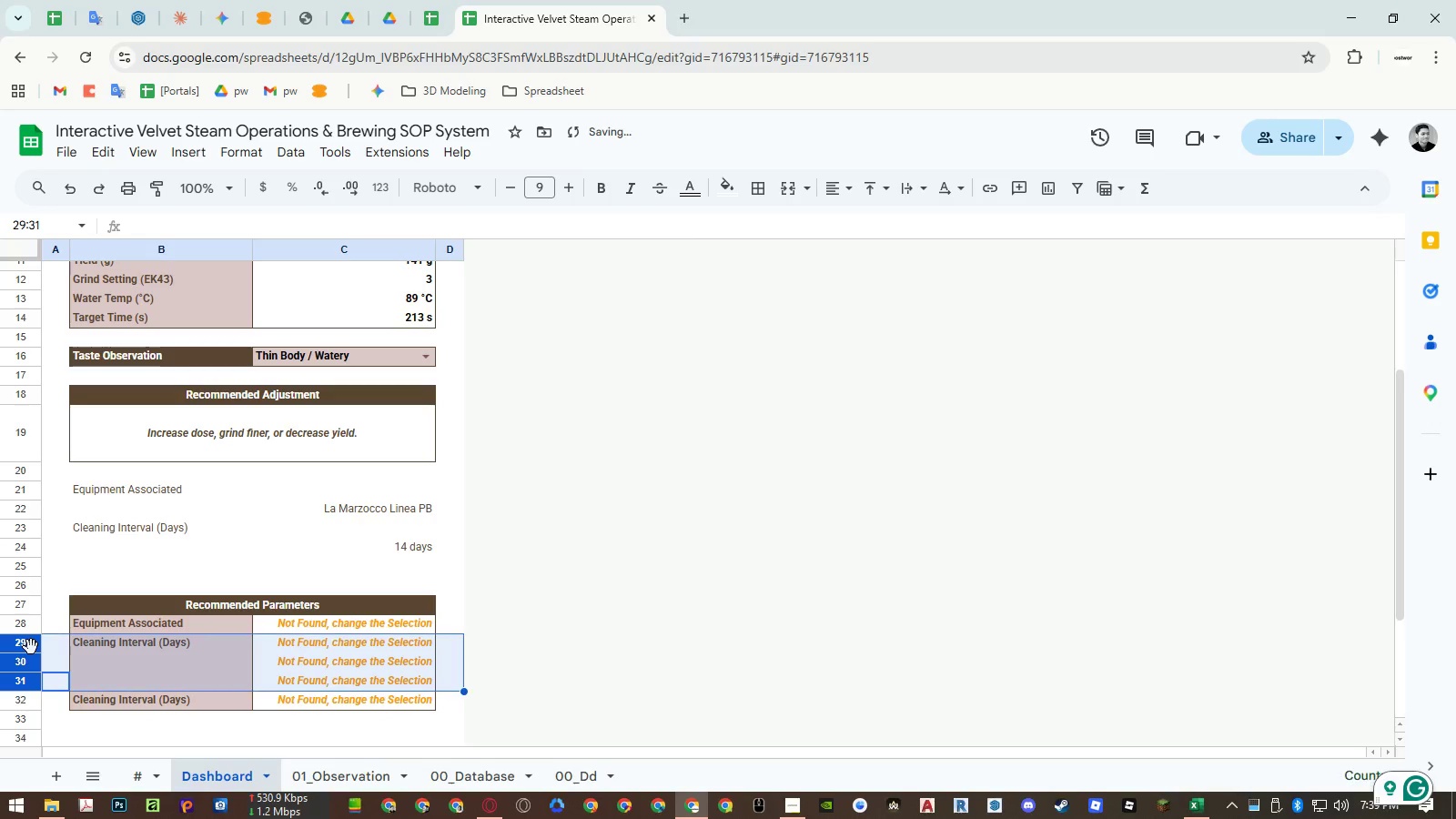 
right_click([31, 647])
 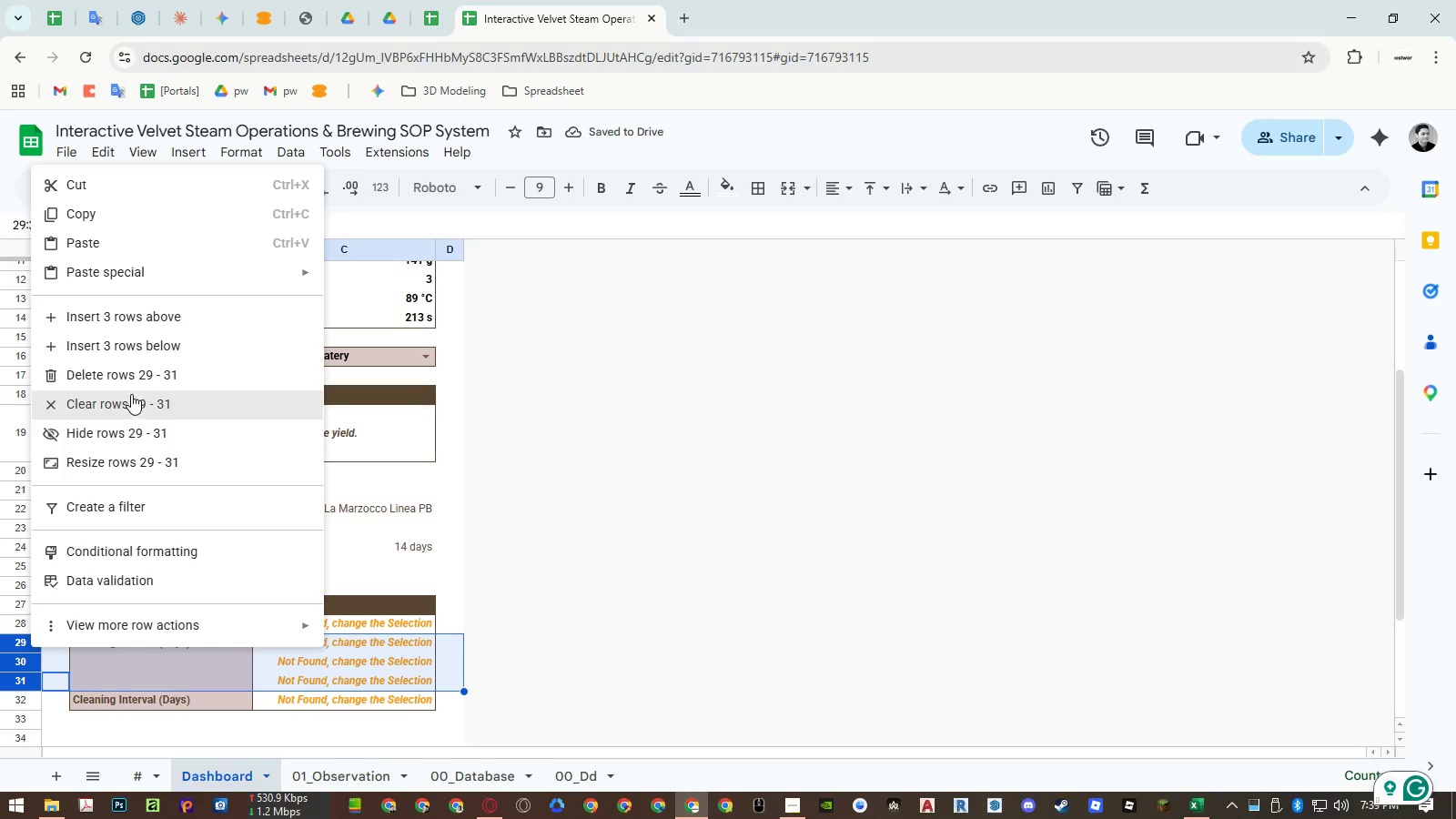 
left_click([131, 376])
 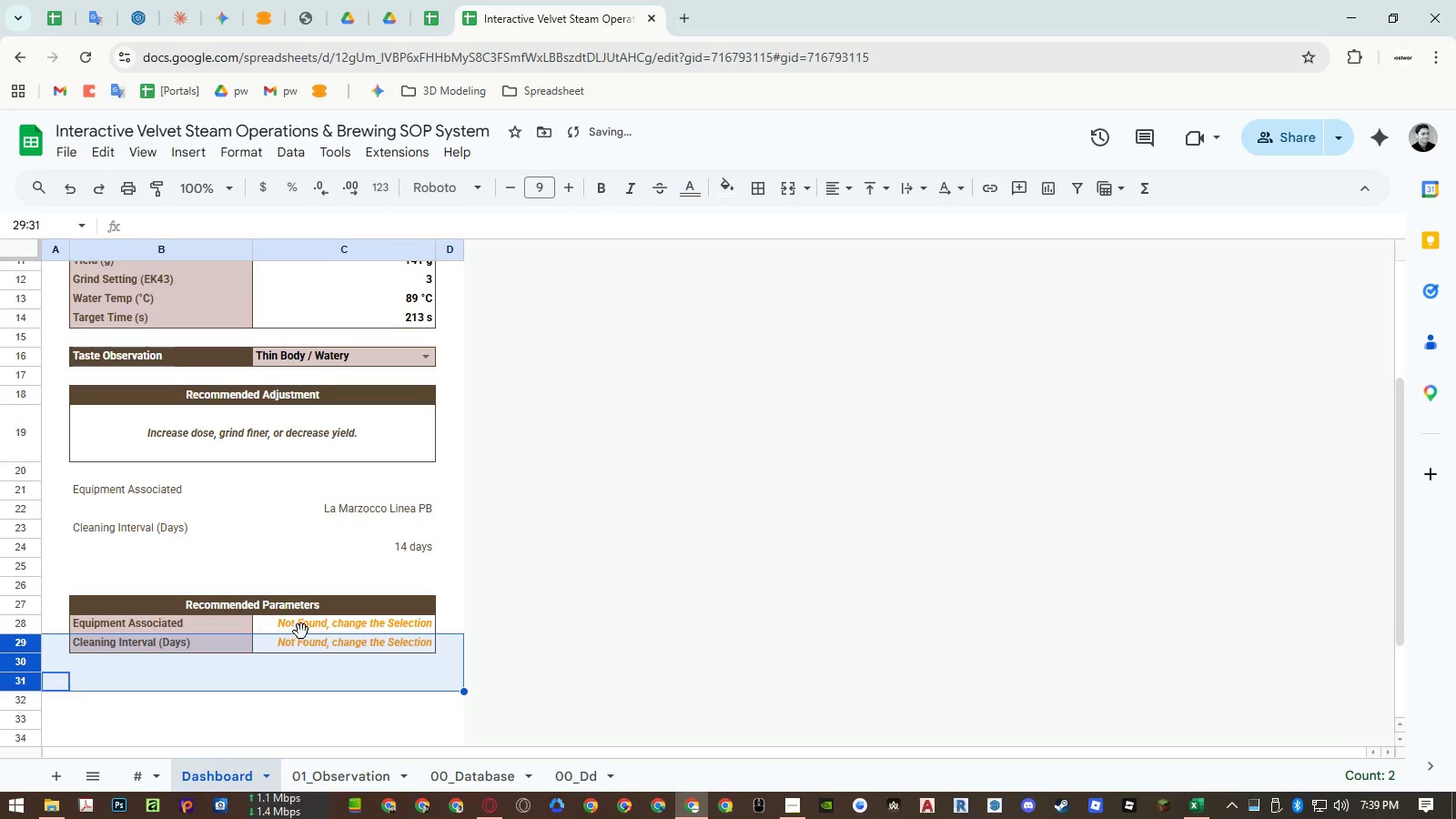 
left_click([303, 628])
 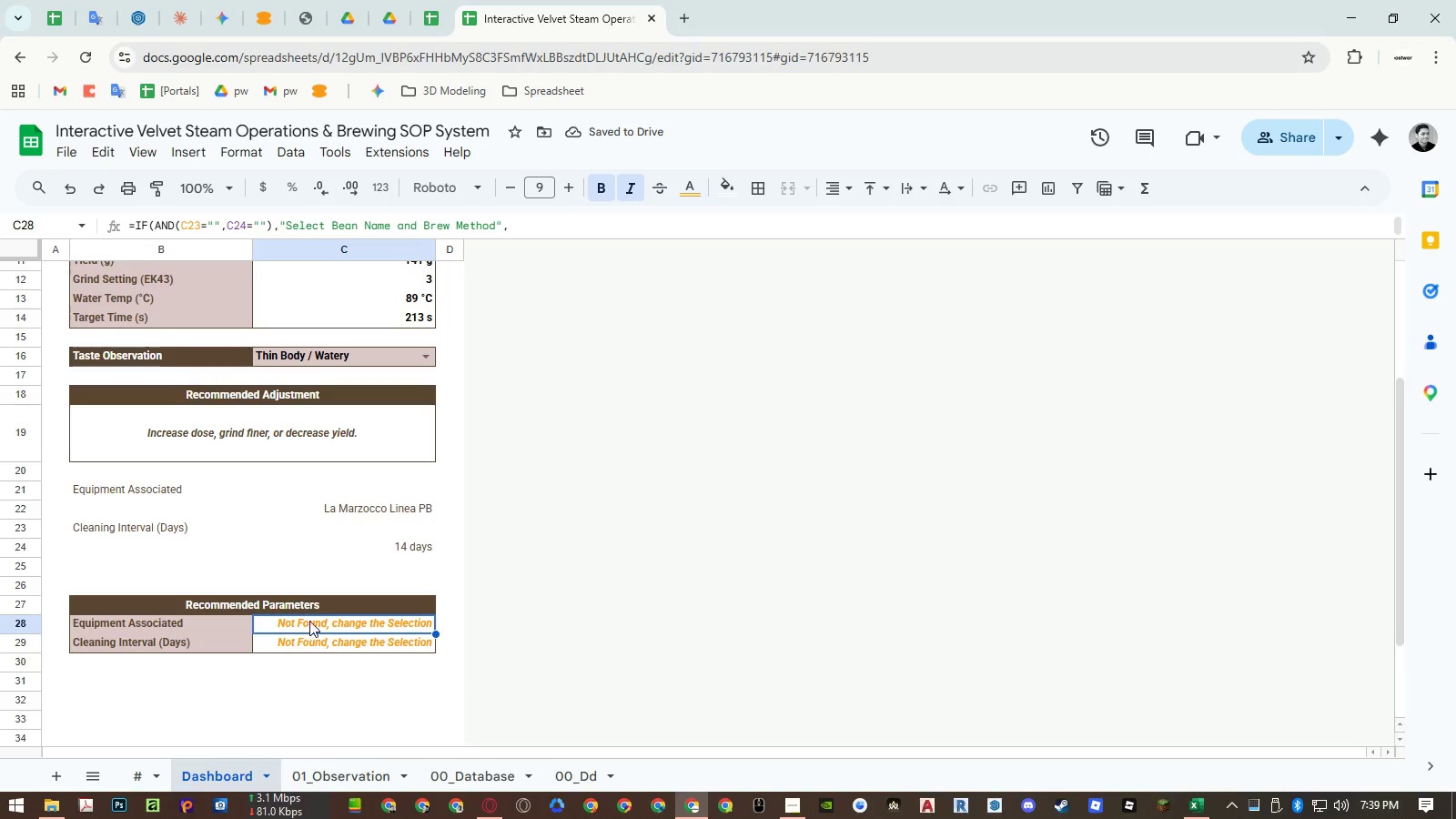 
left_click([349, 511])
 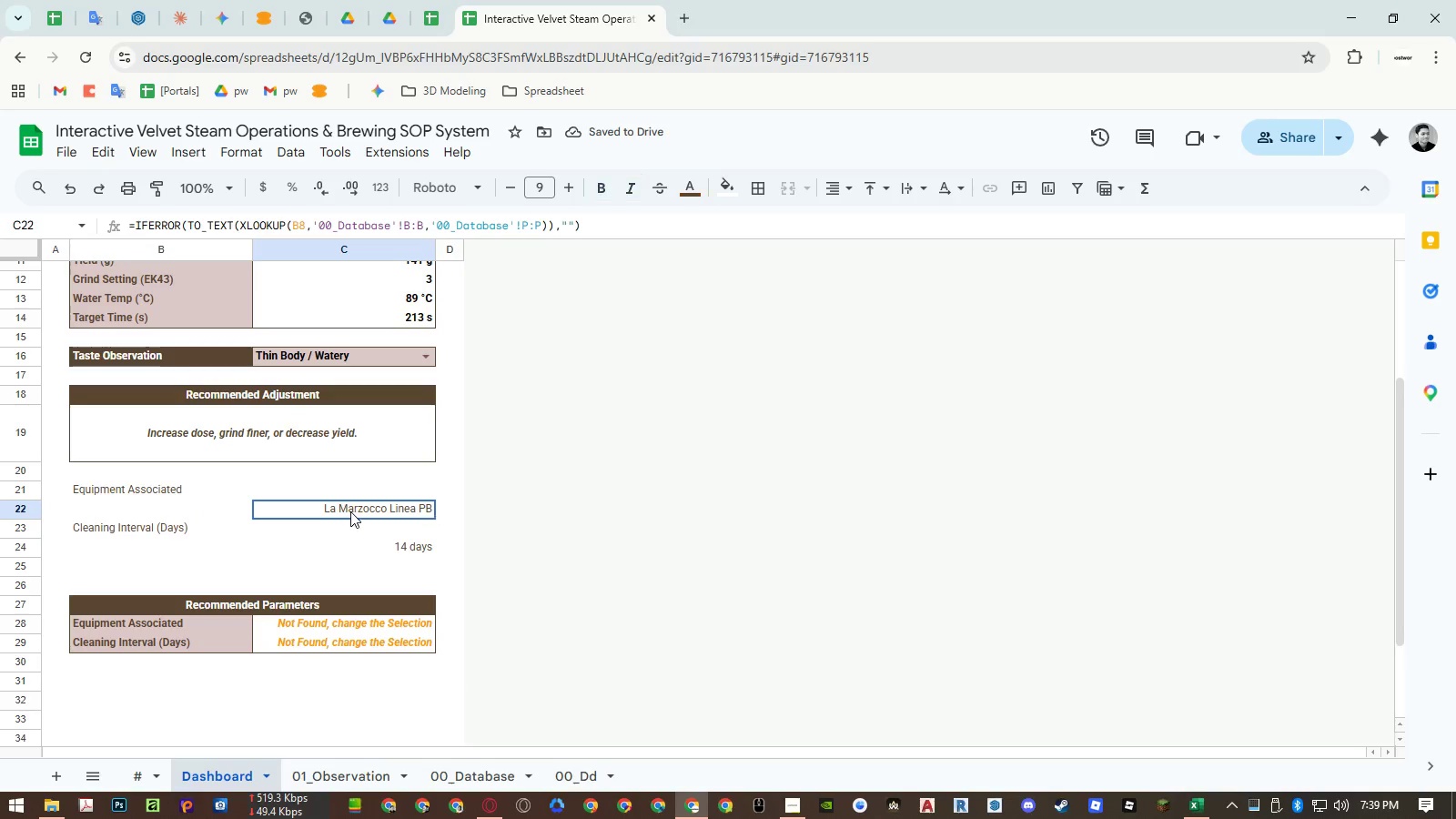 
key(Control+A)
 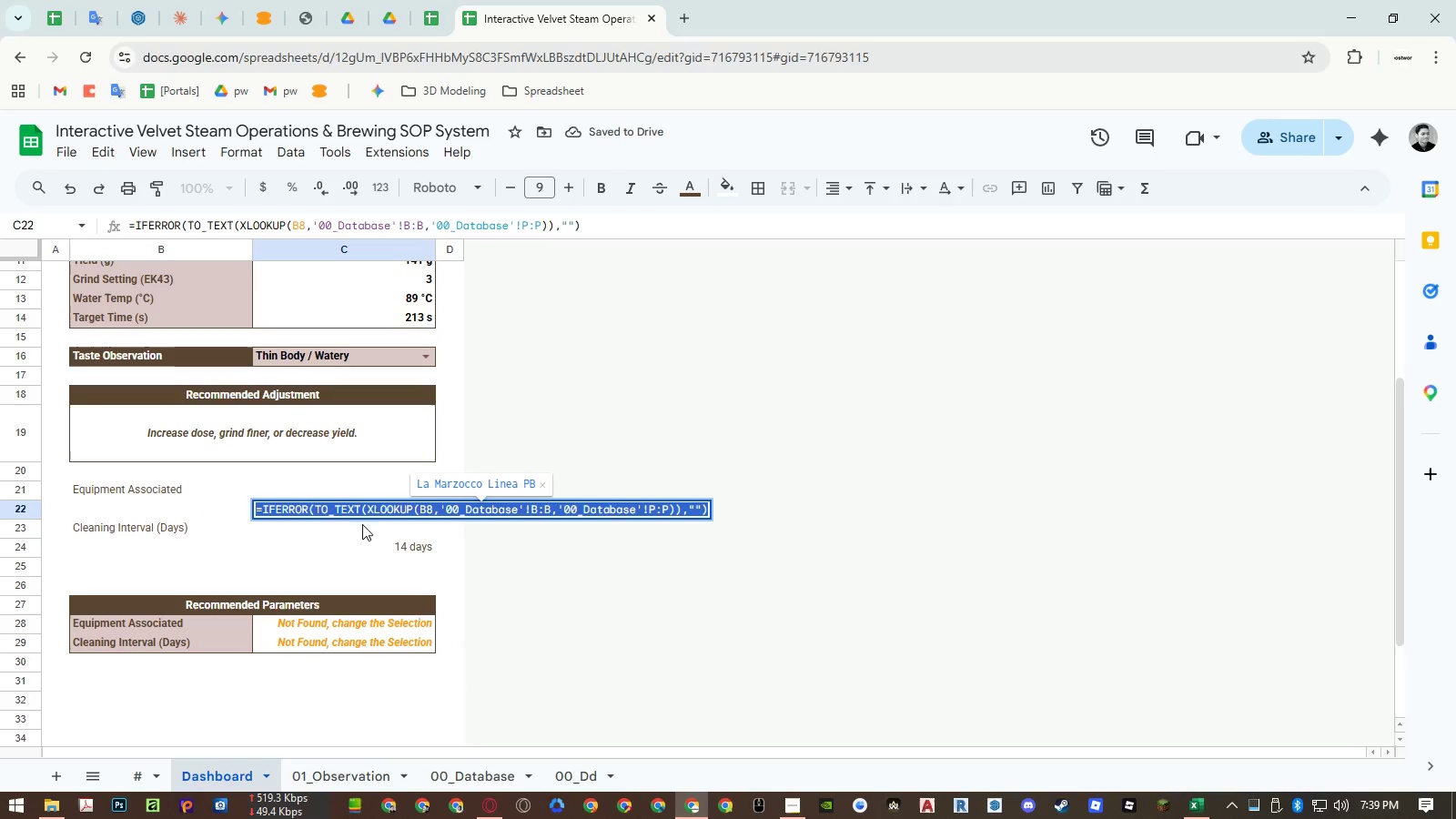 
key(Control+ControlLeft)
 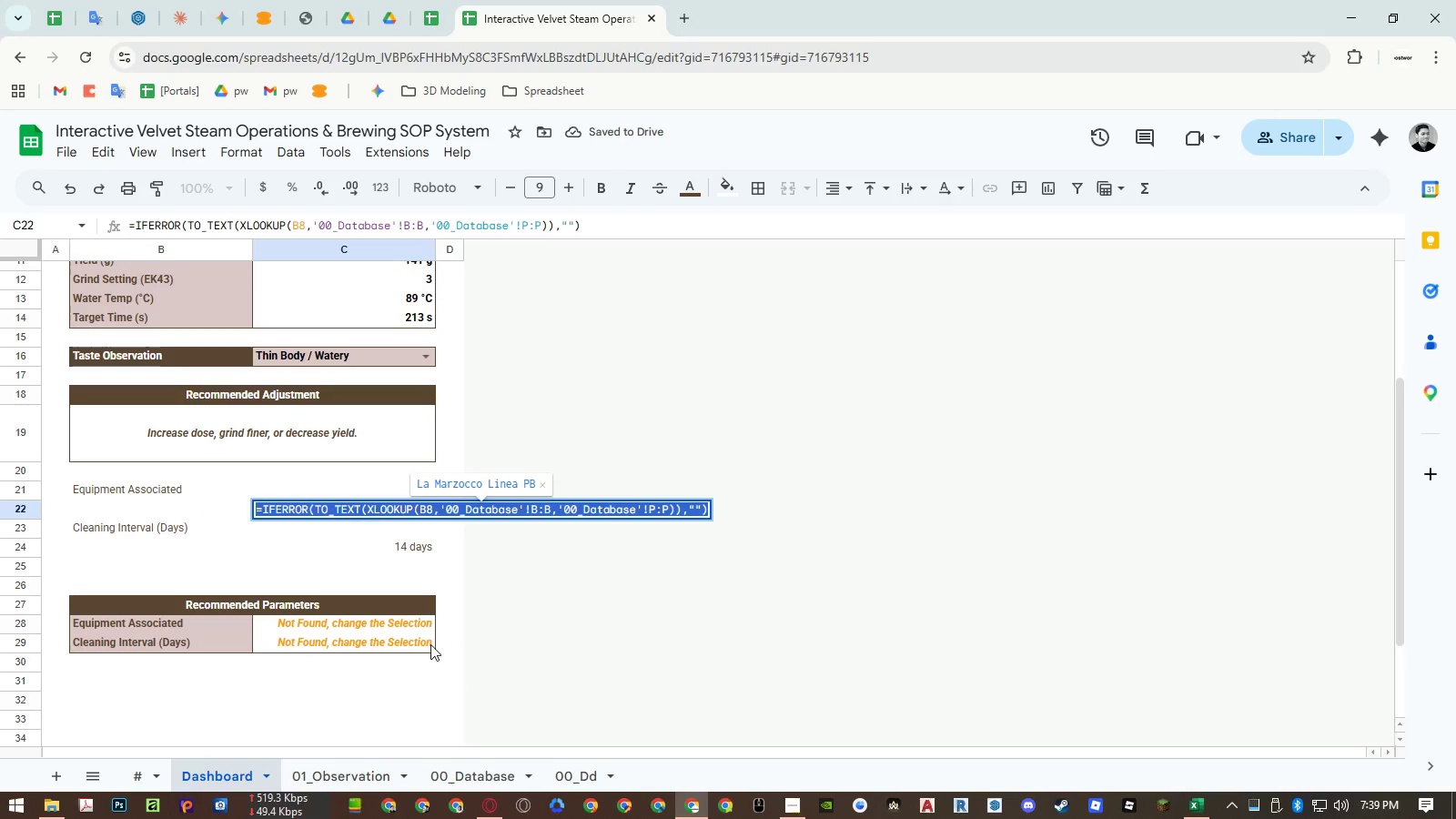 
key(Control+C)
 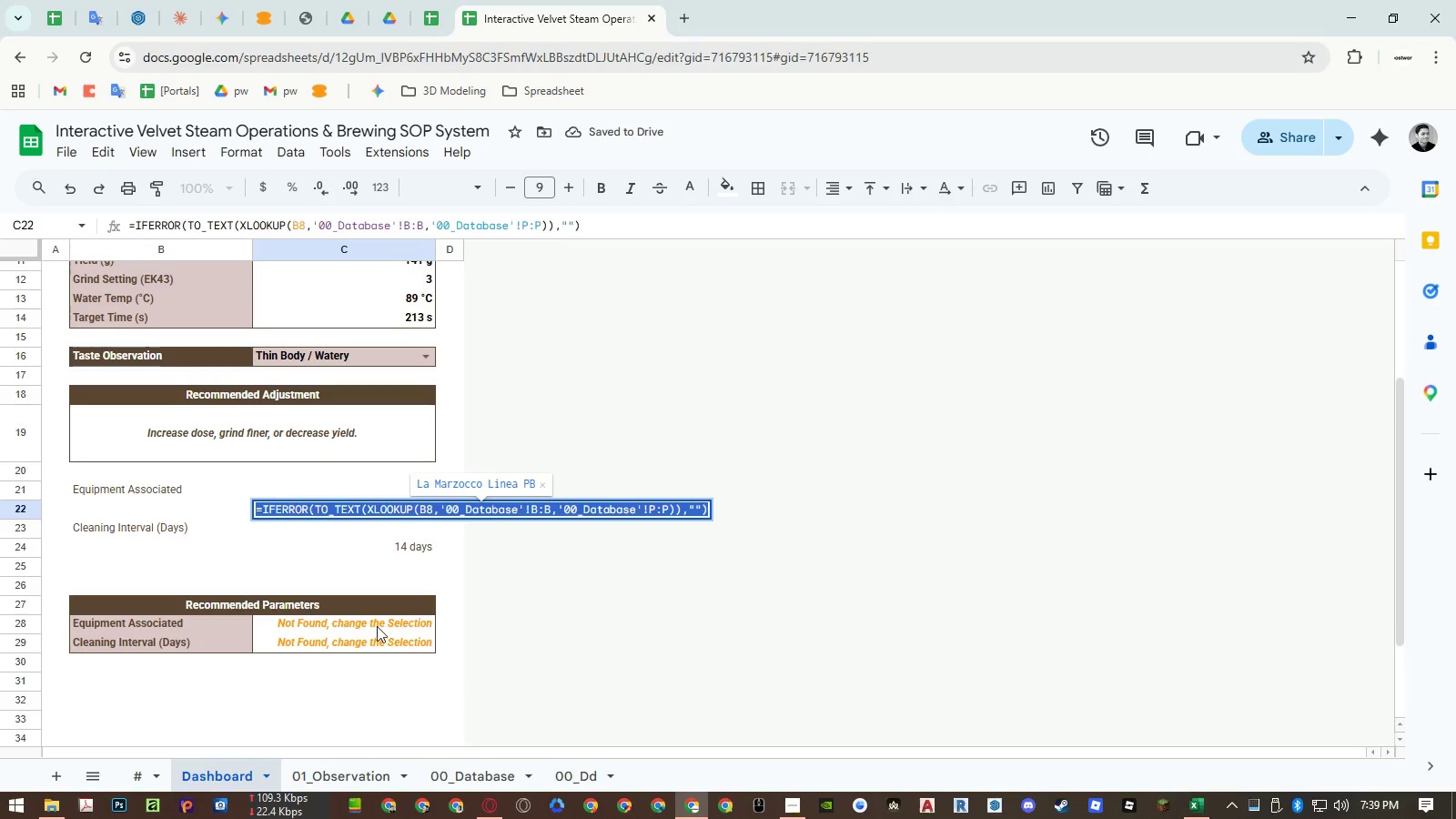 
double_click([377, 626])
 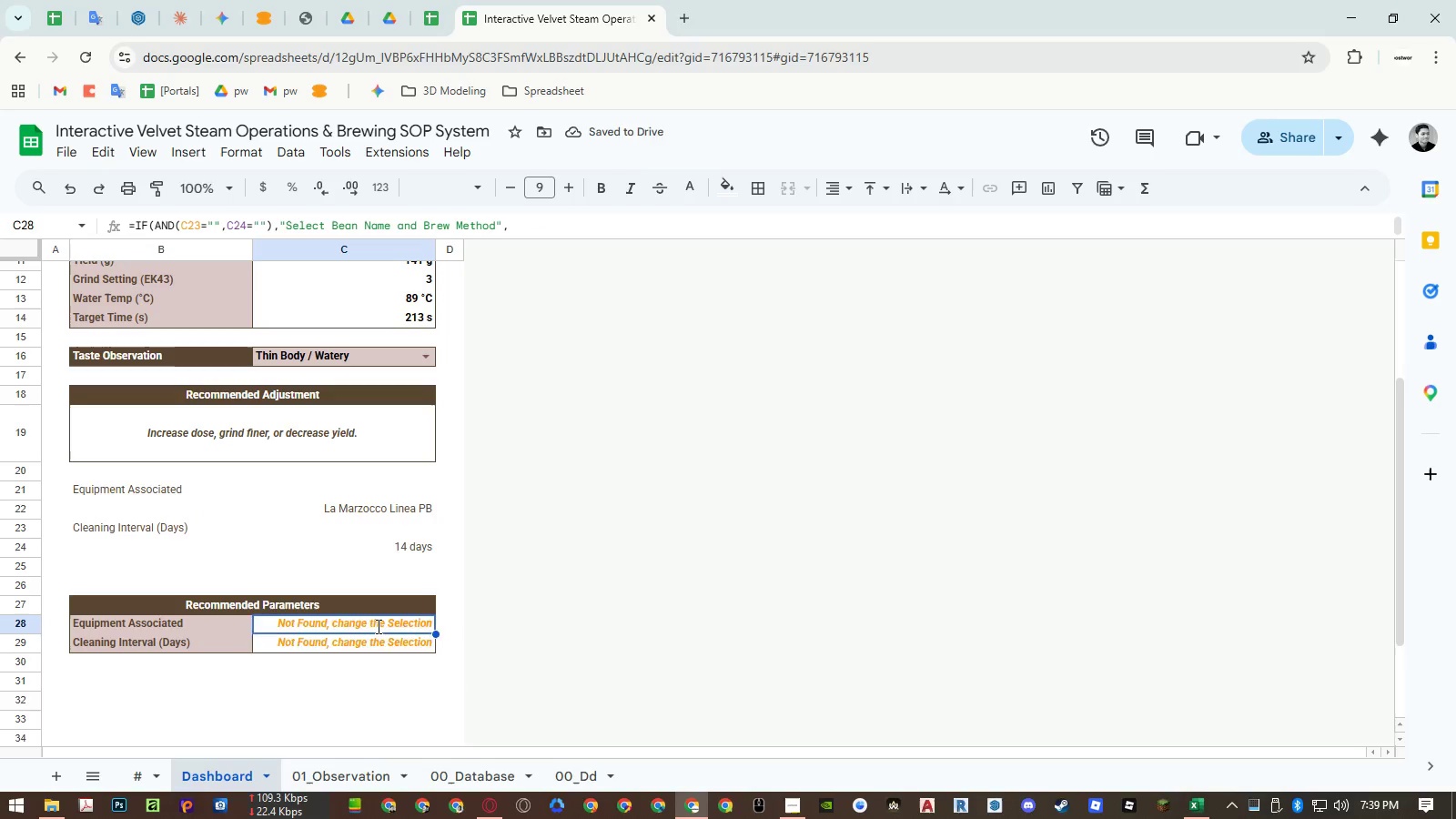 
key(Control+ControlLeft)
 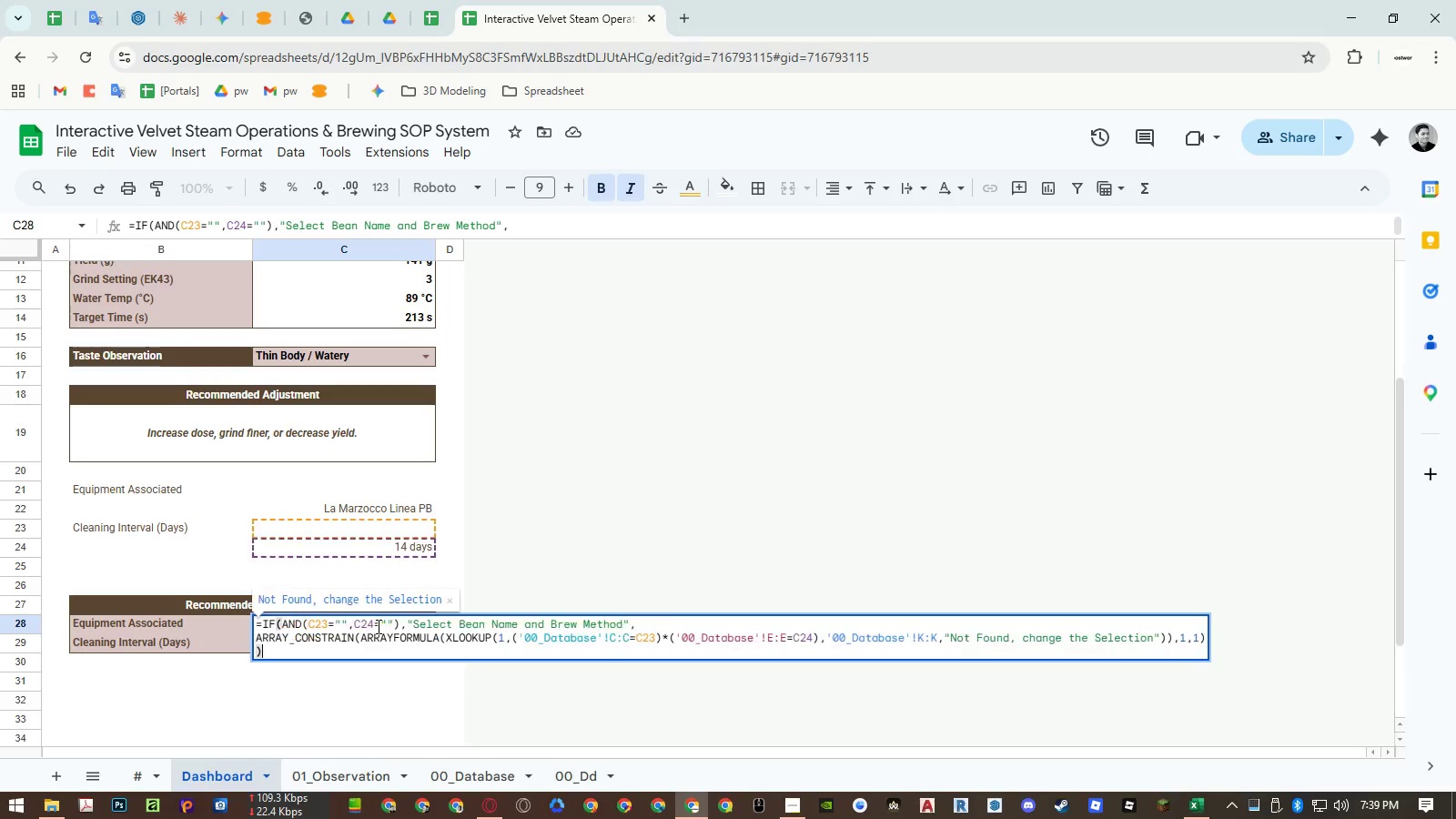 
key(Control+A)
 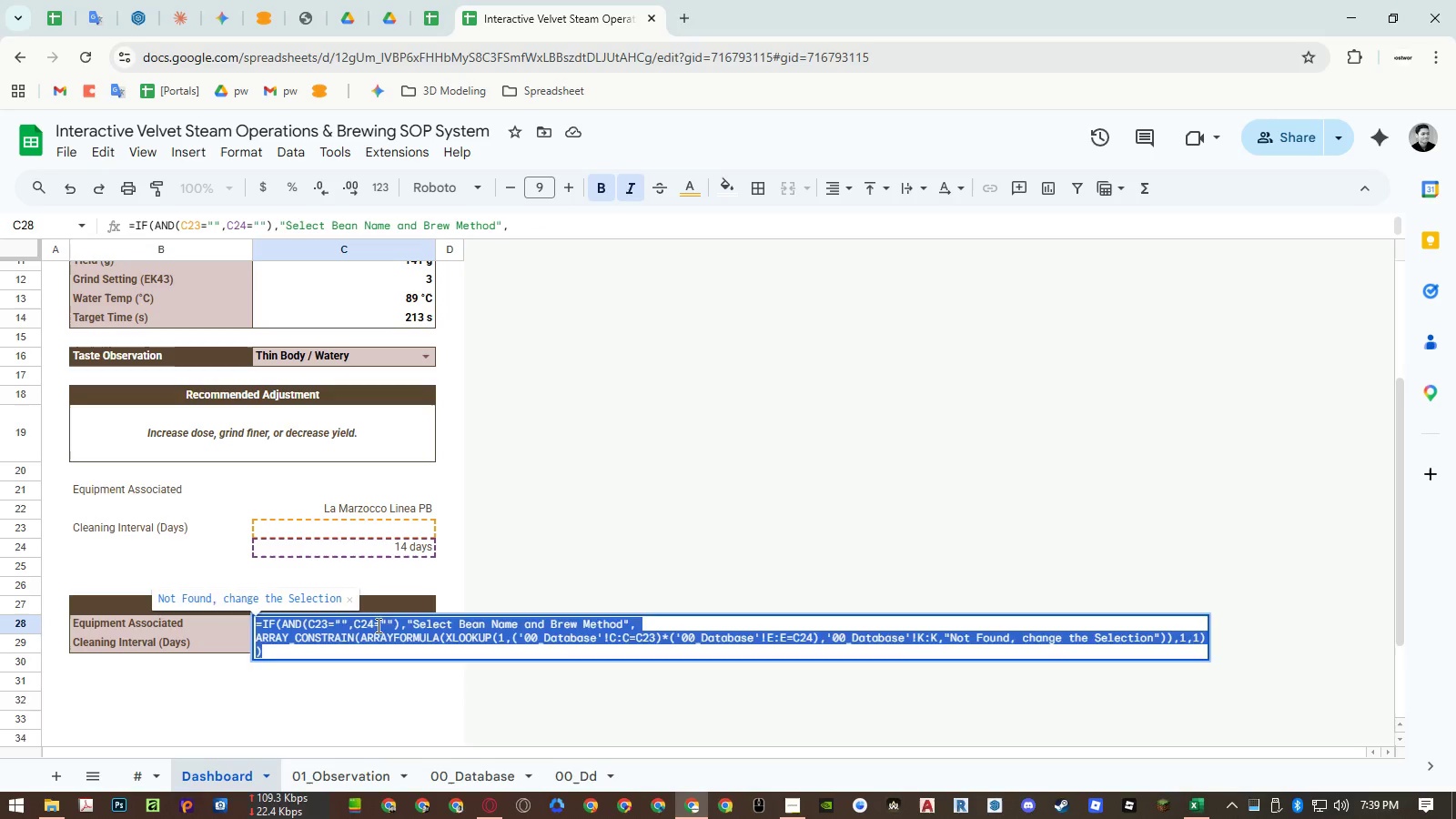 
key(Control+ControlLeft)
 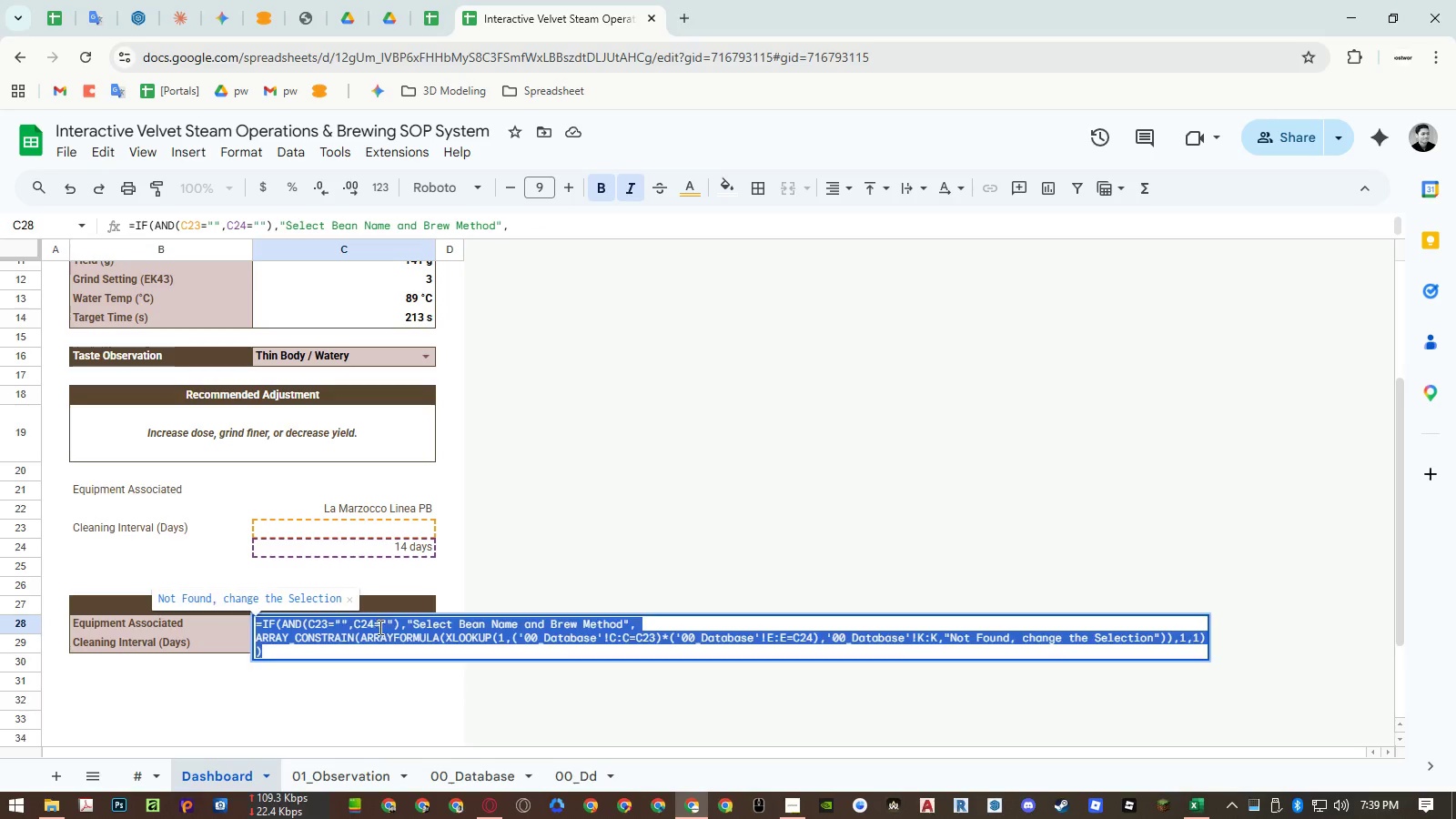 
key(Control+V)
 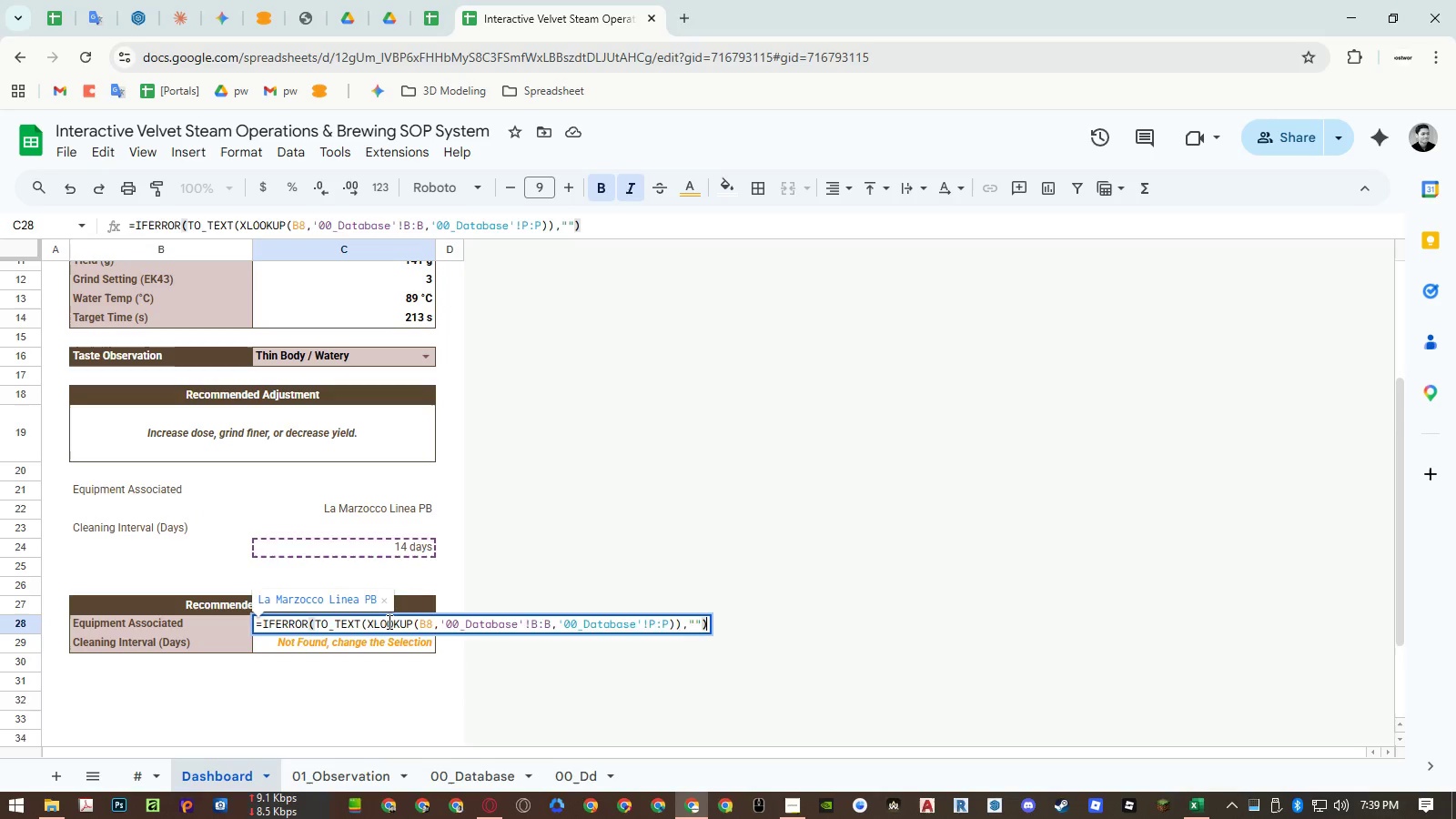 
key(Enter)
 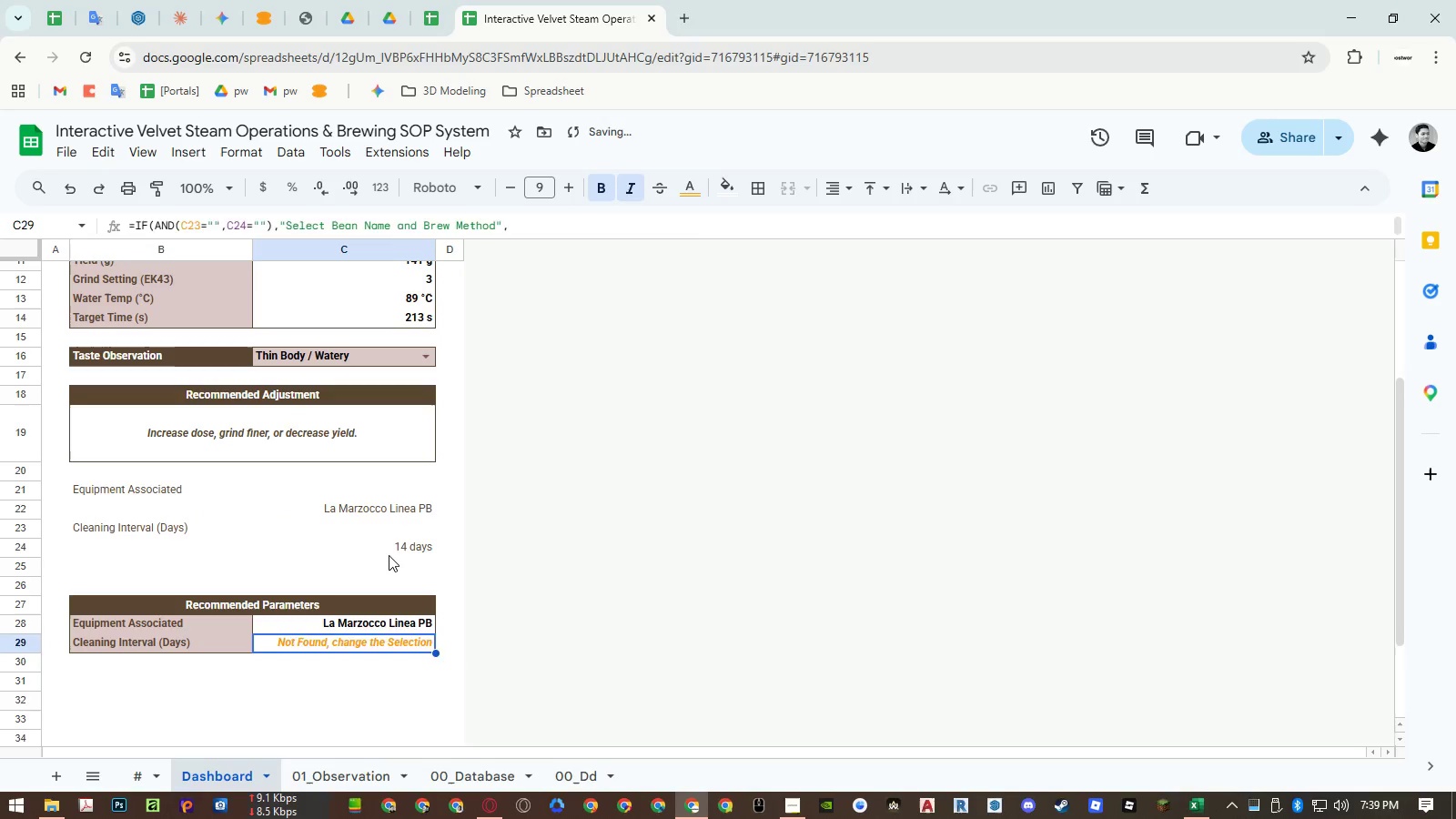 
double_click([389, 555])
 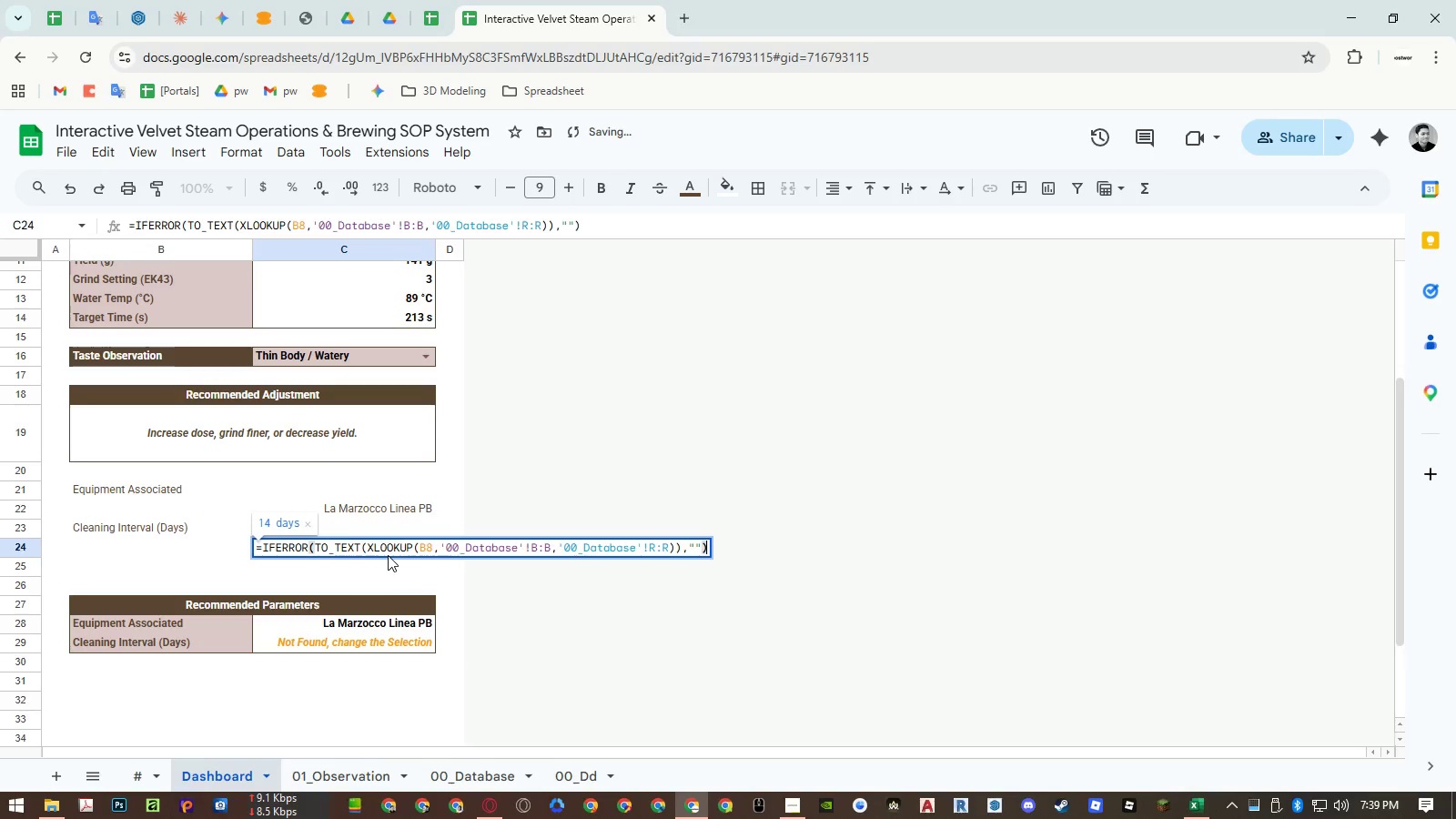 
key(Control+ControlLeft)
 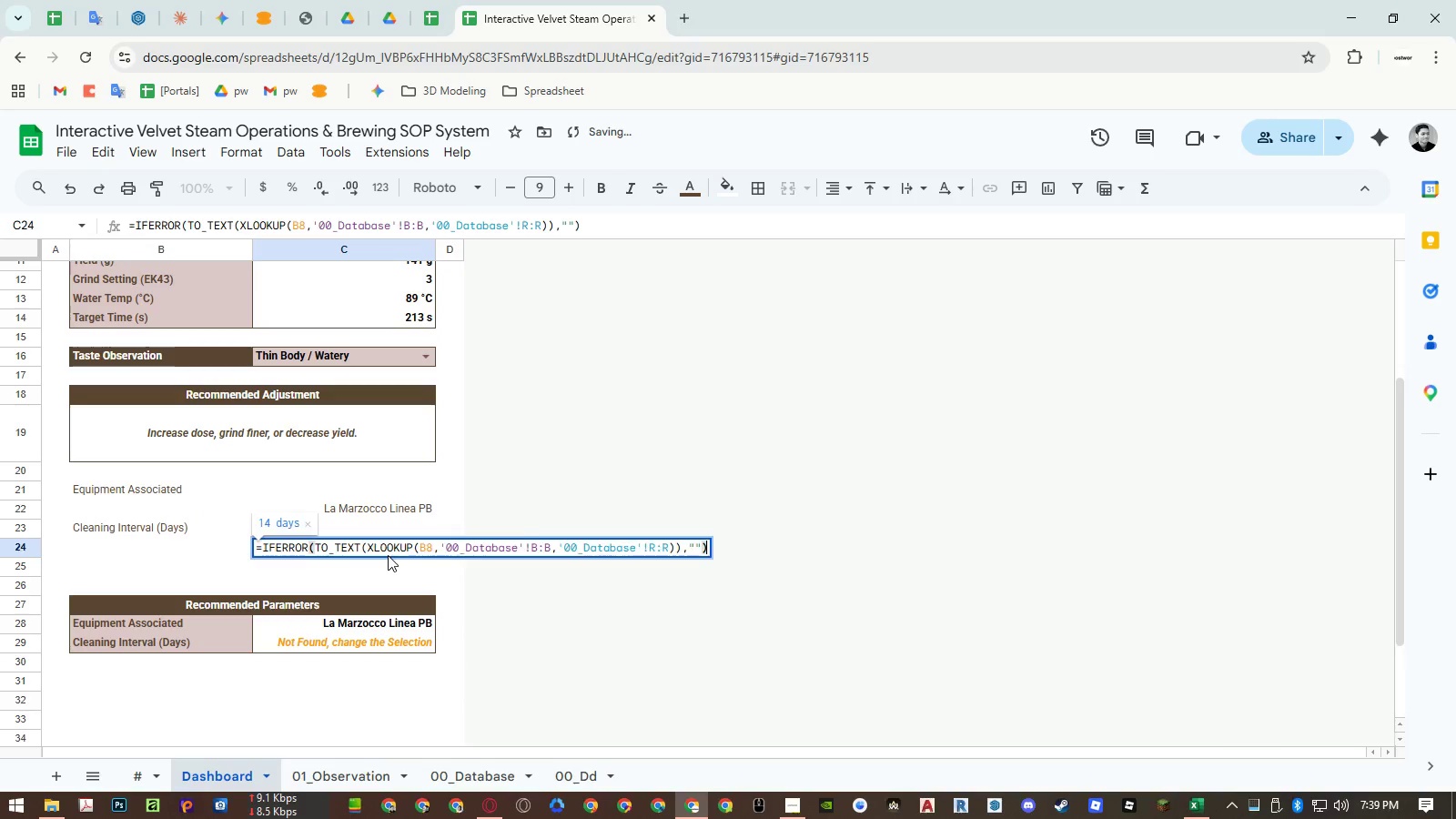 
key(Control+A)
 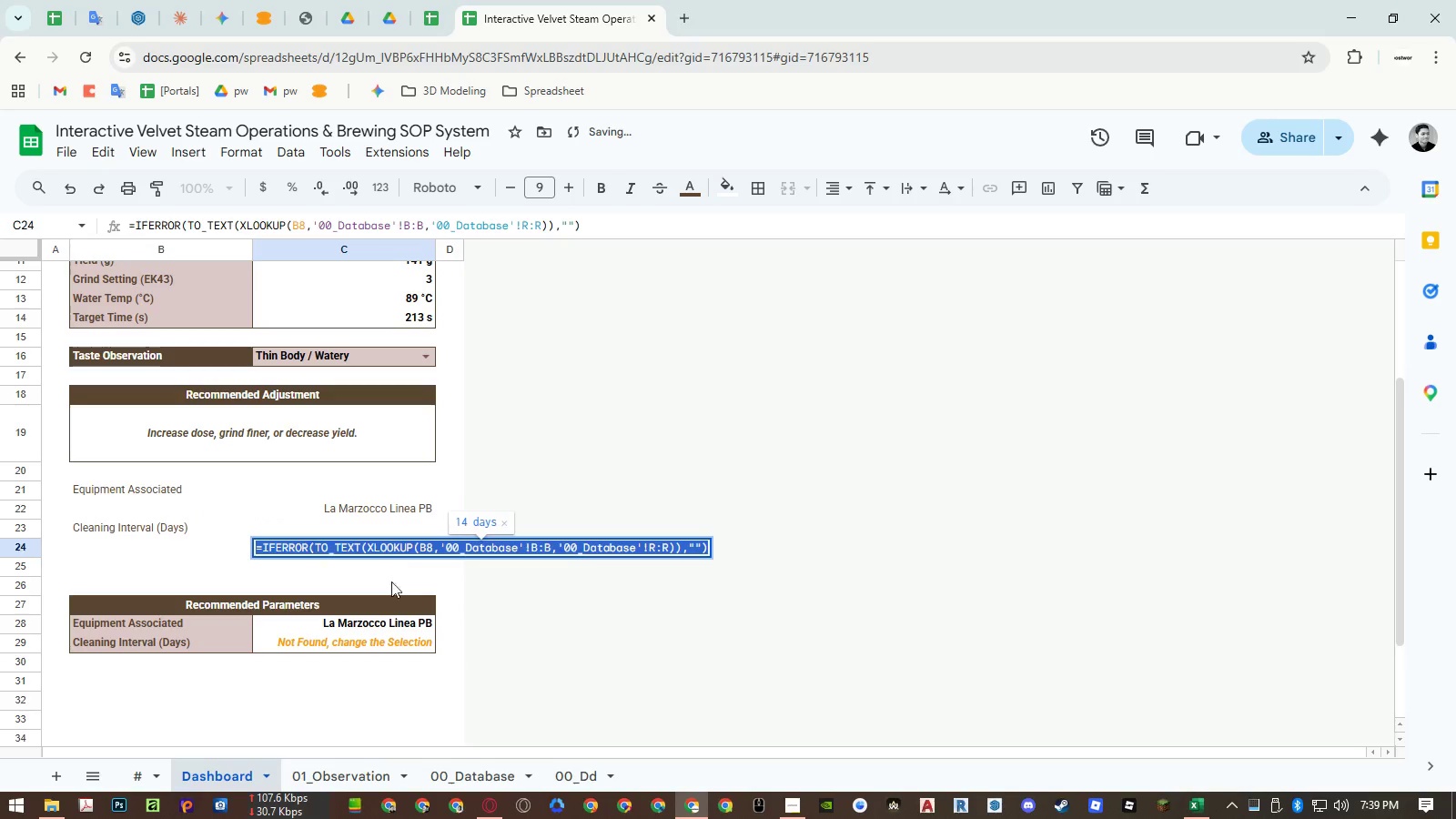 
key(Control+ControlLeft)
 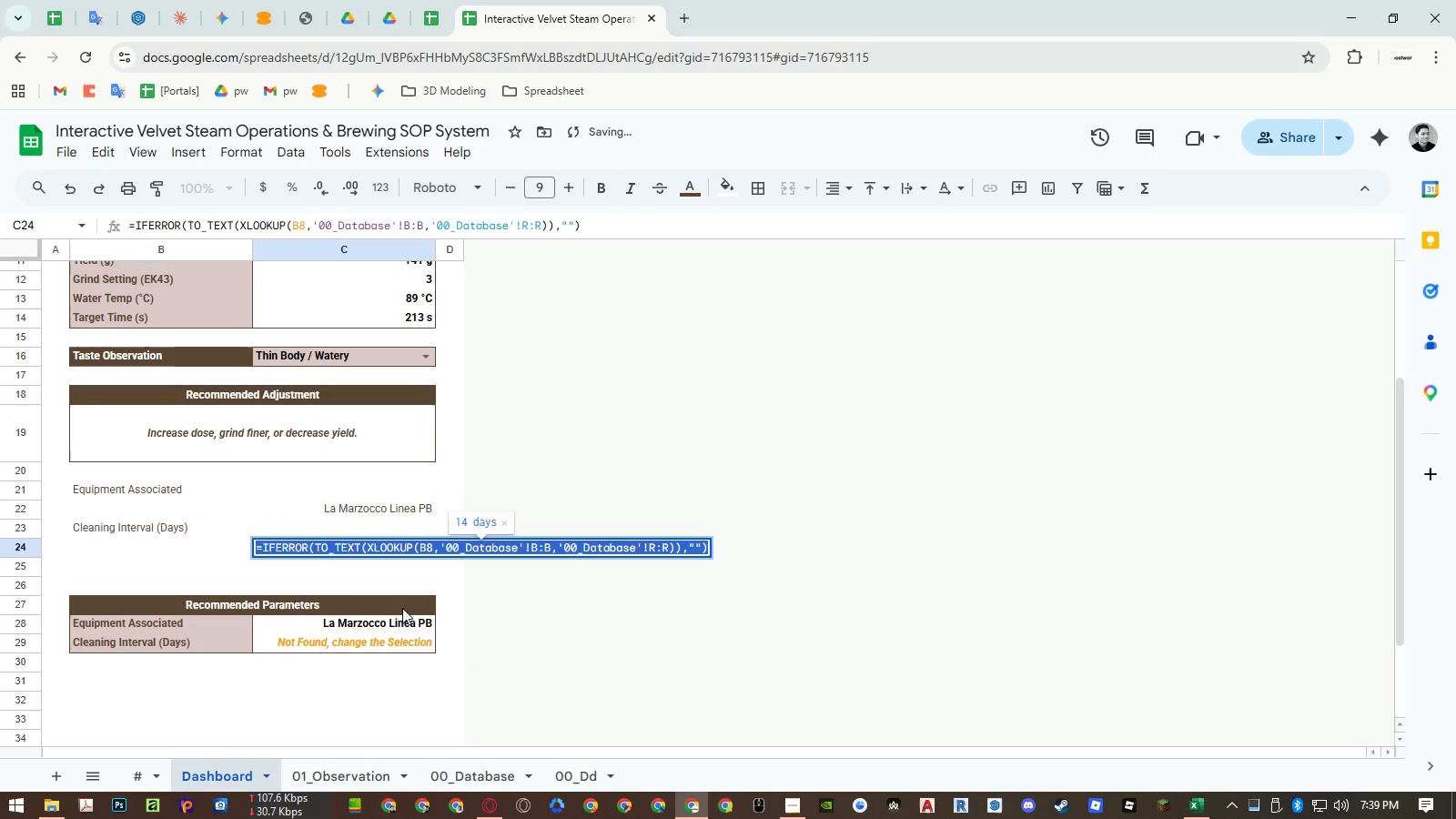 
key(Control+C)
 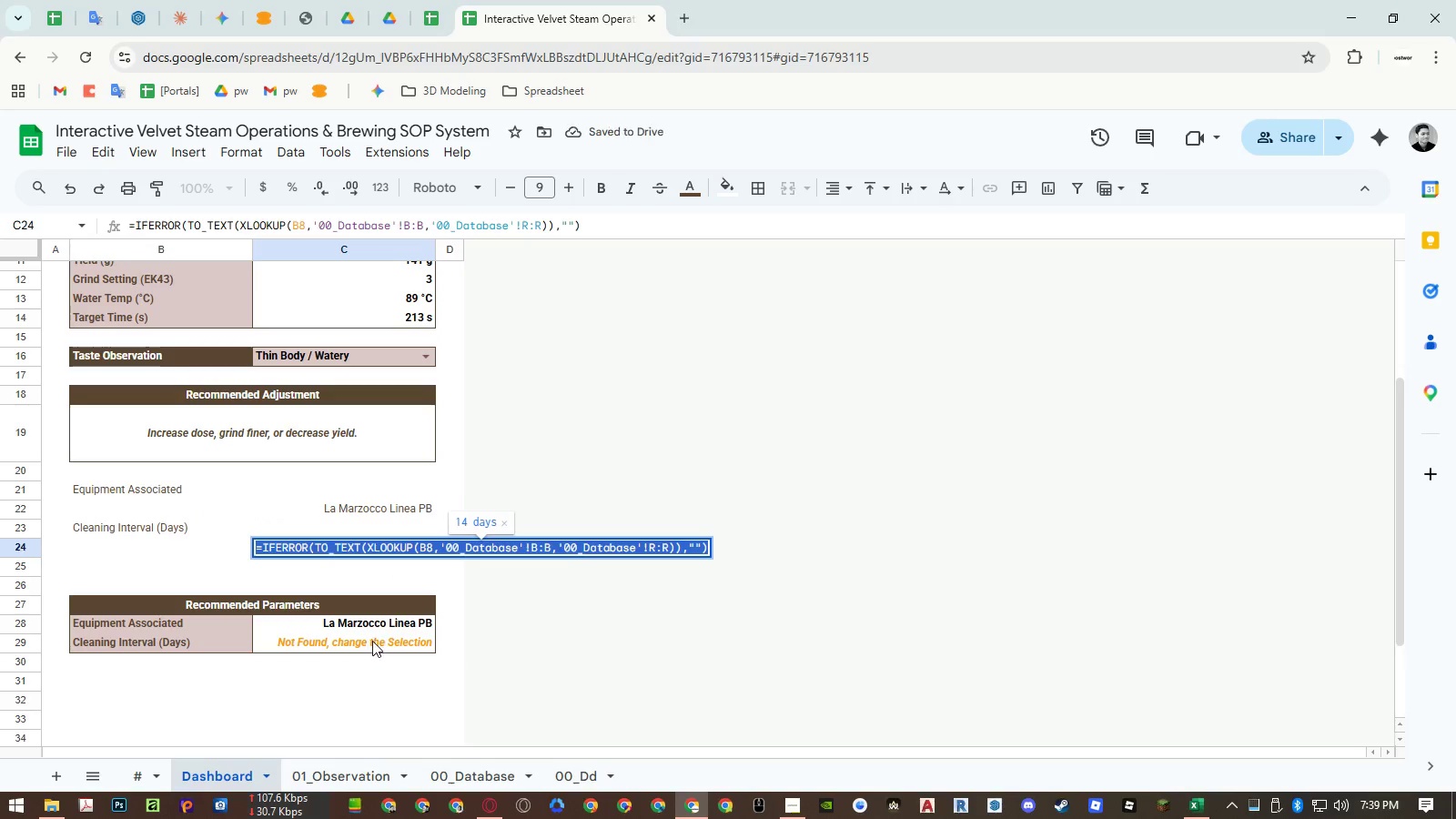 
double_click([372, 641])
 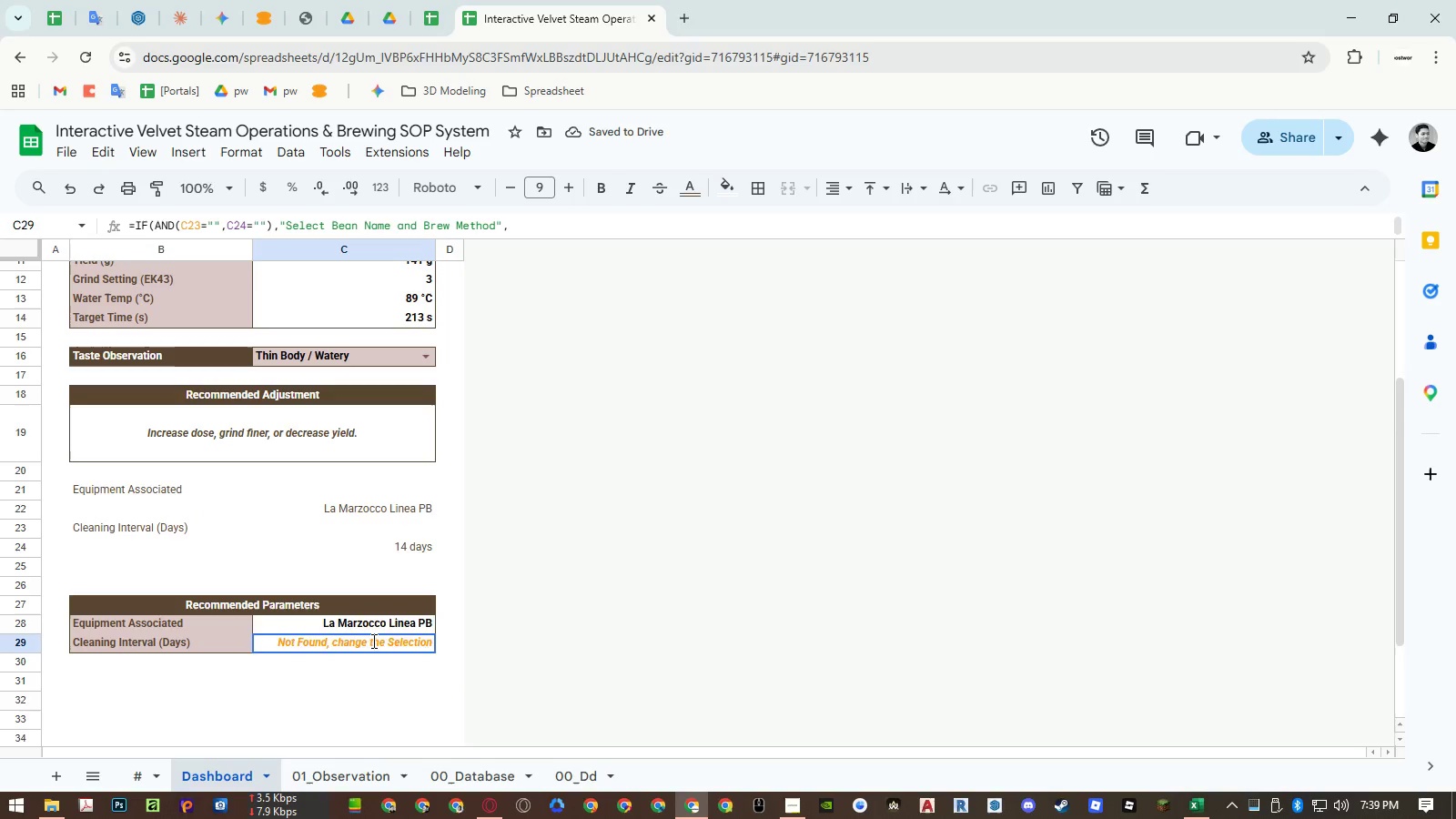 
key(Control+ControlLeft)
 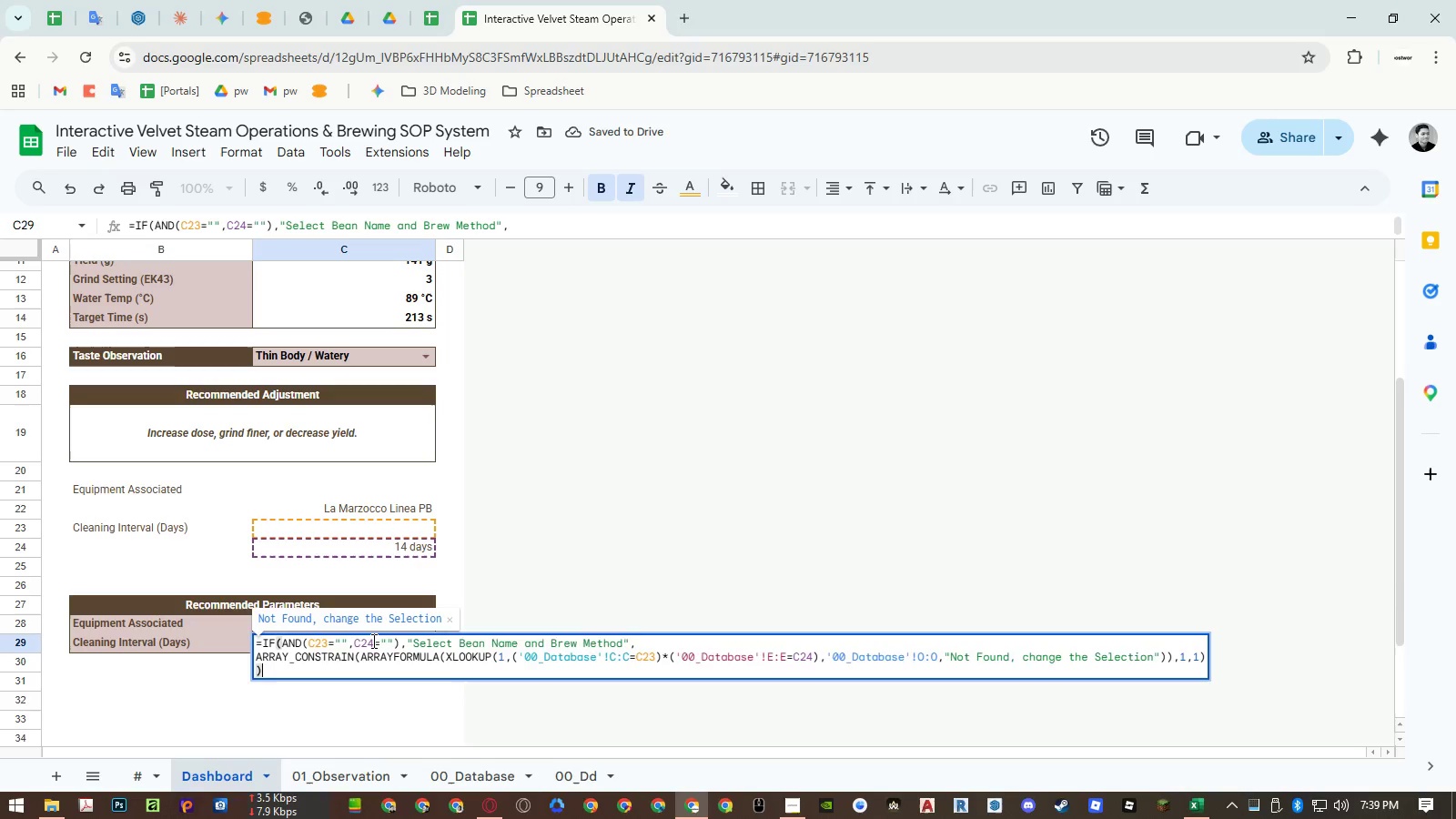 
key(Control+A)
 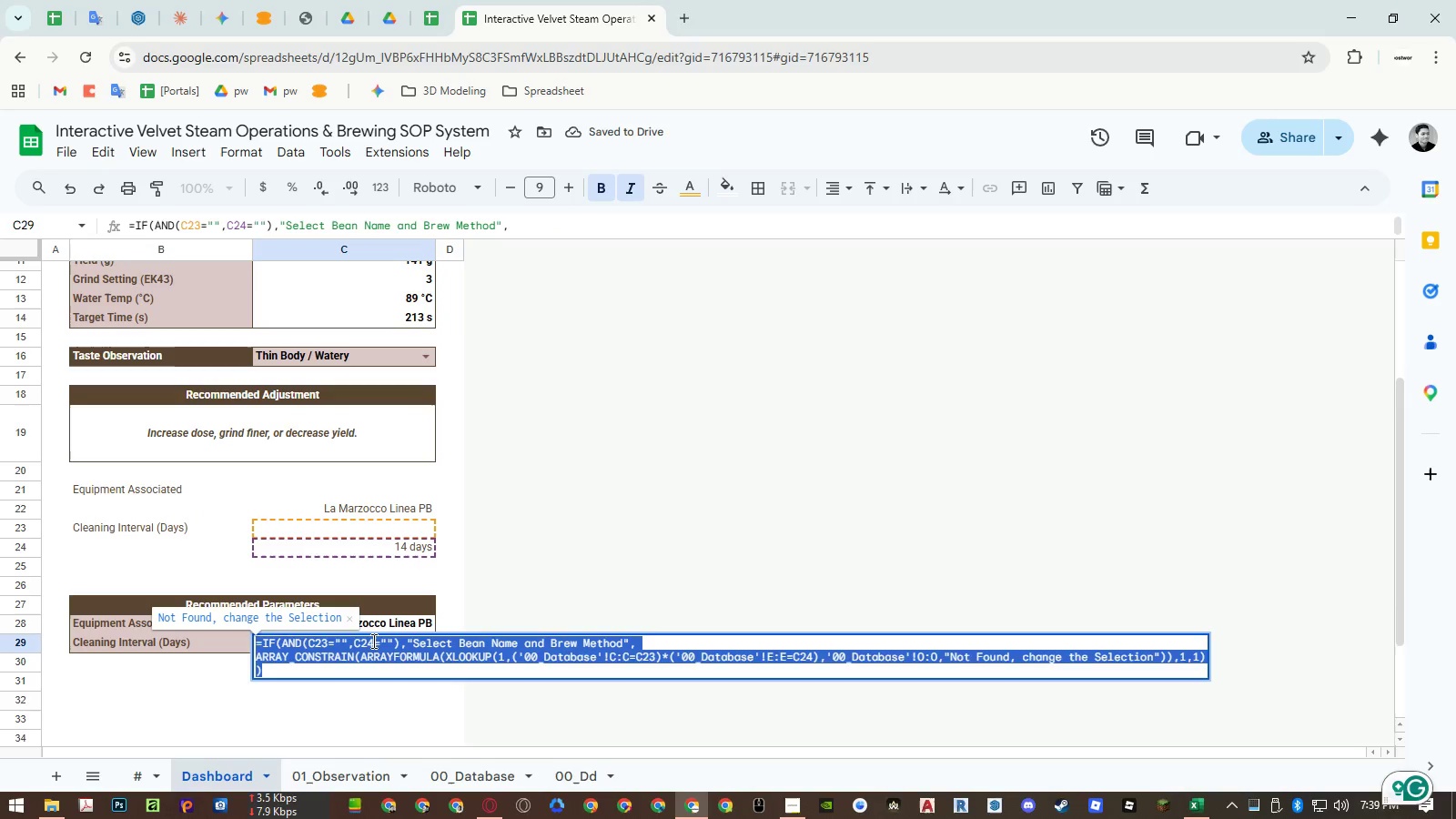 
key(Control+ControlLeft)
 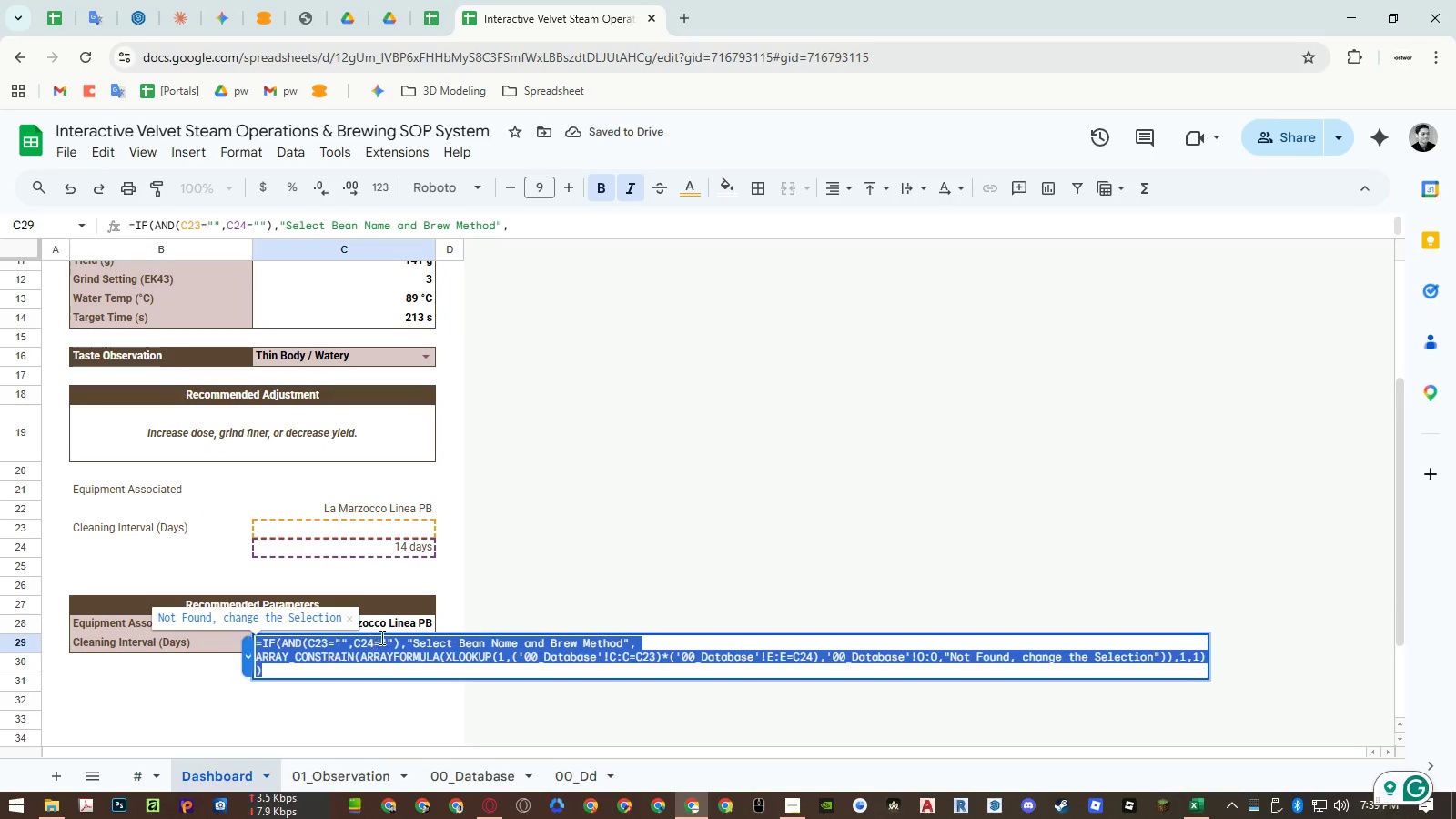 
key(Control+V)
 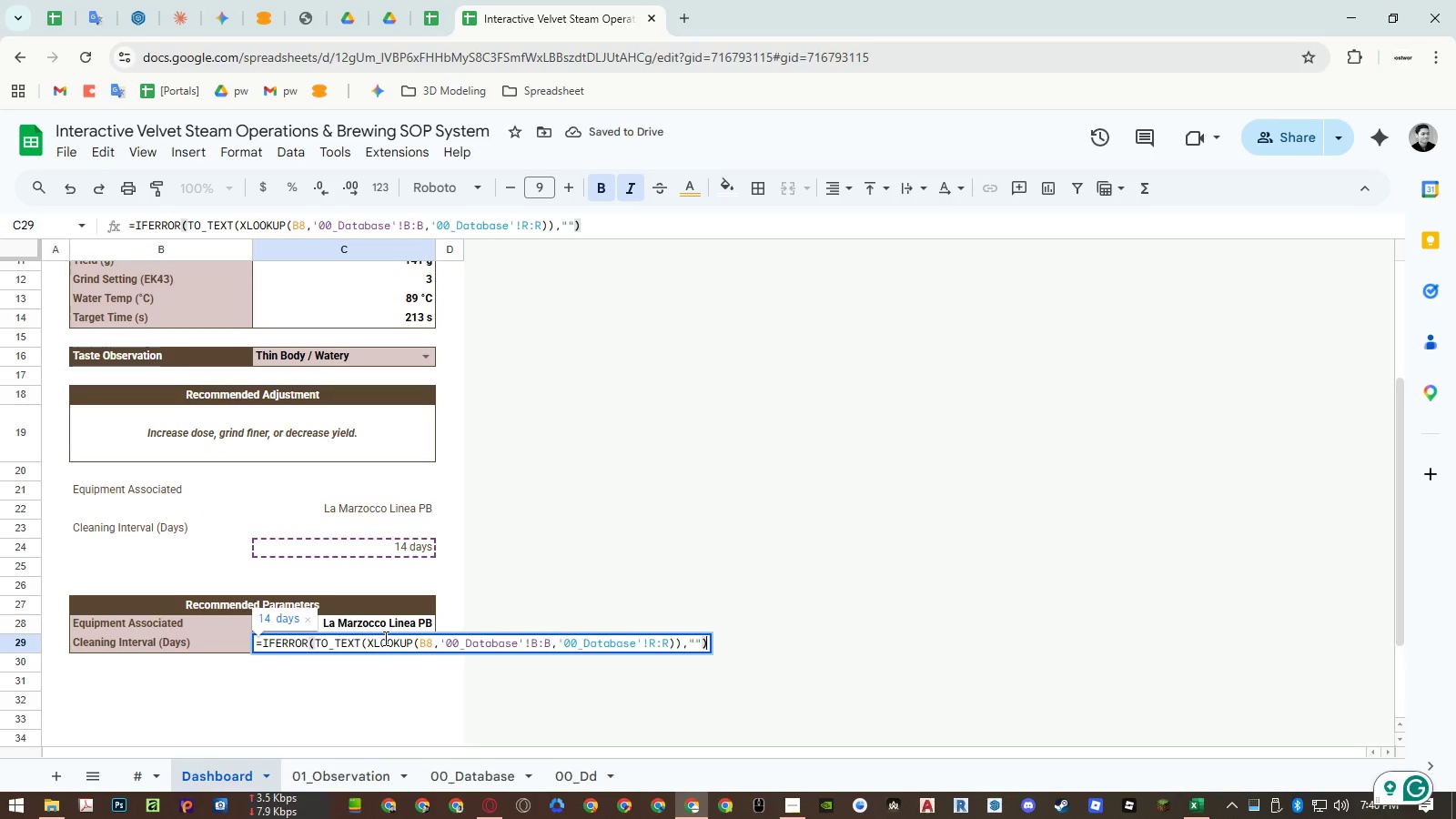 
key(Enter)
 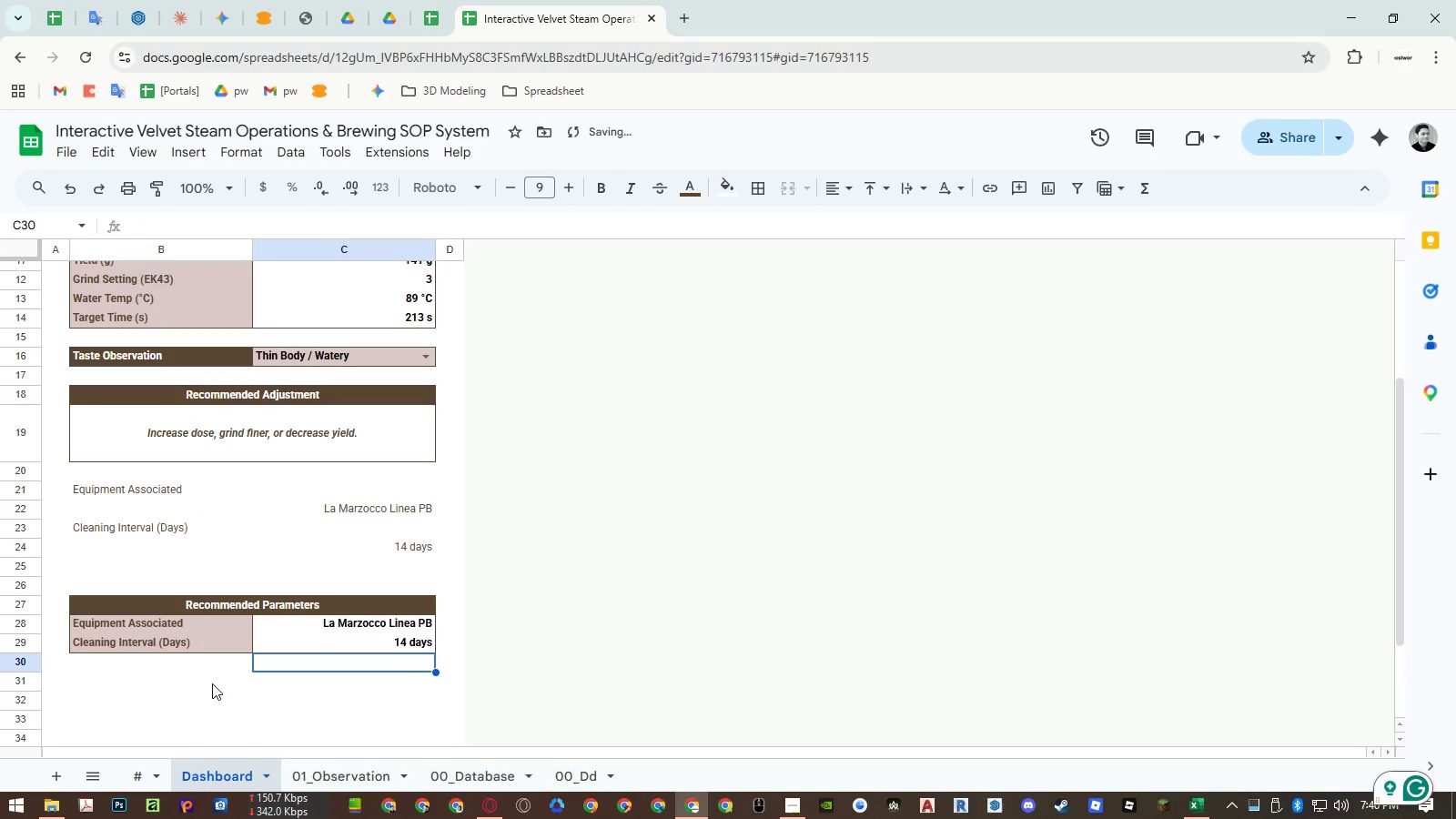 
left_click([212, 683])
 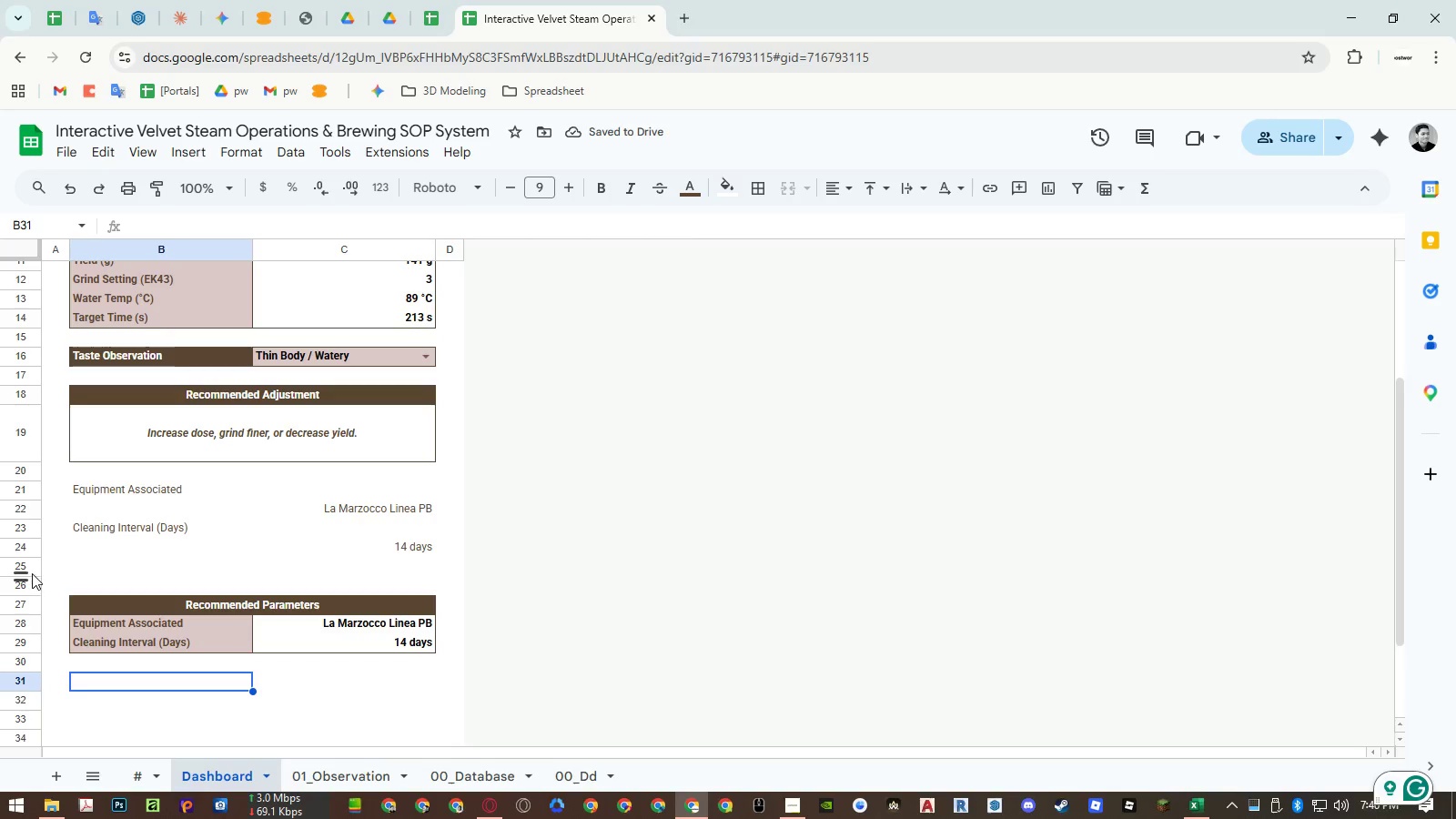 
left_click_drag(start_coordinate=[32, 568], to_coordinate=[26, 479])
 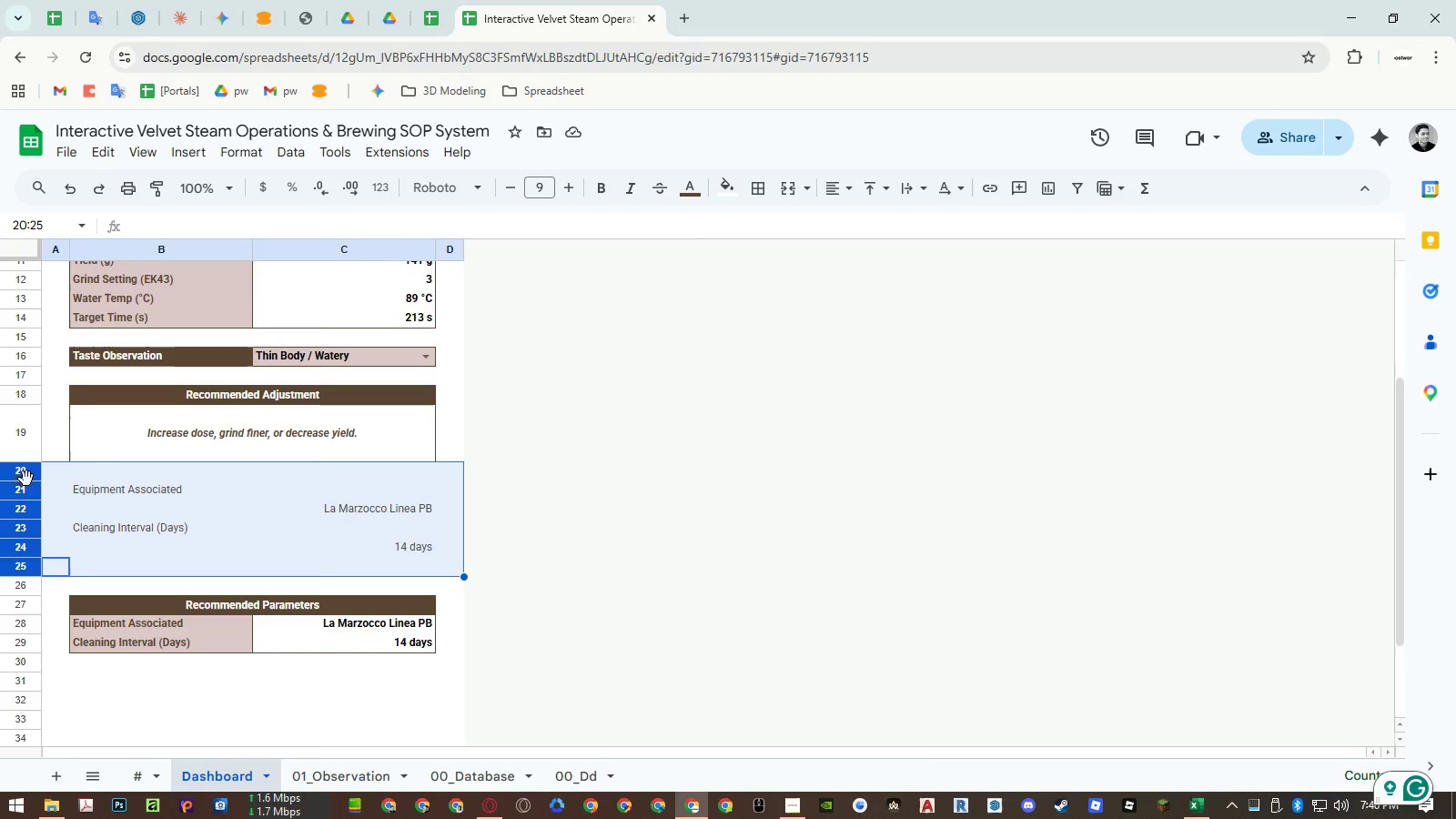 
right_click([26, 479])
 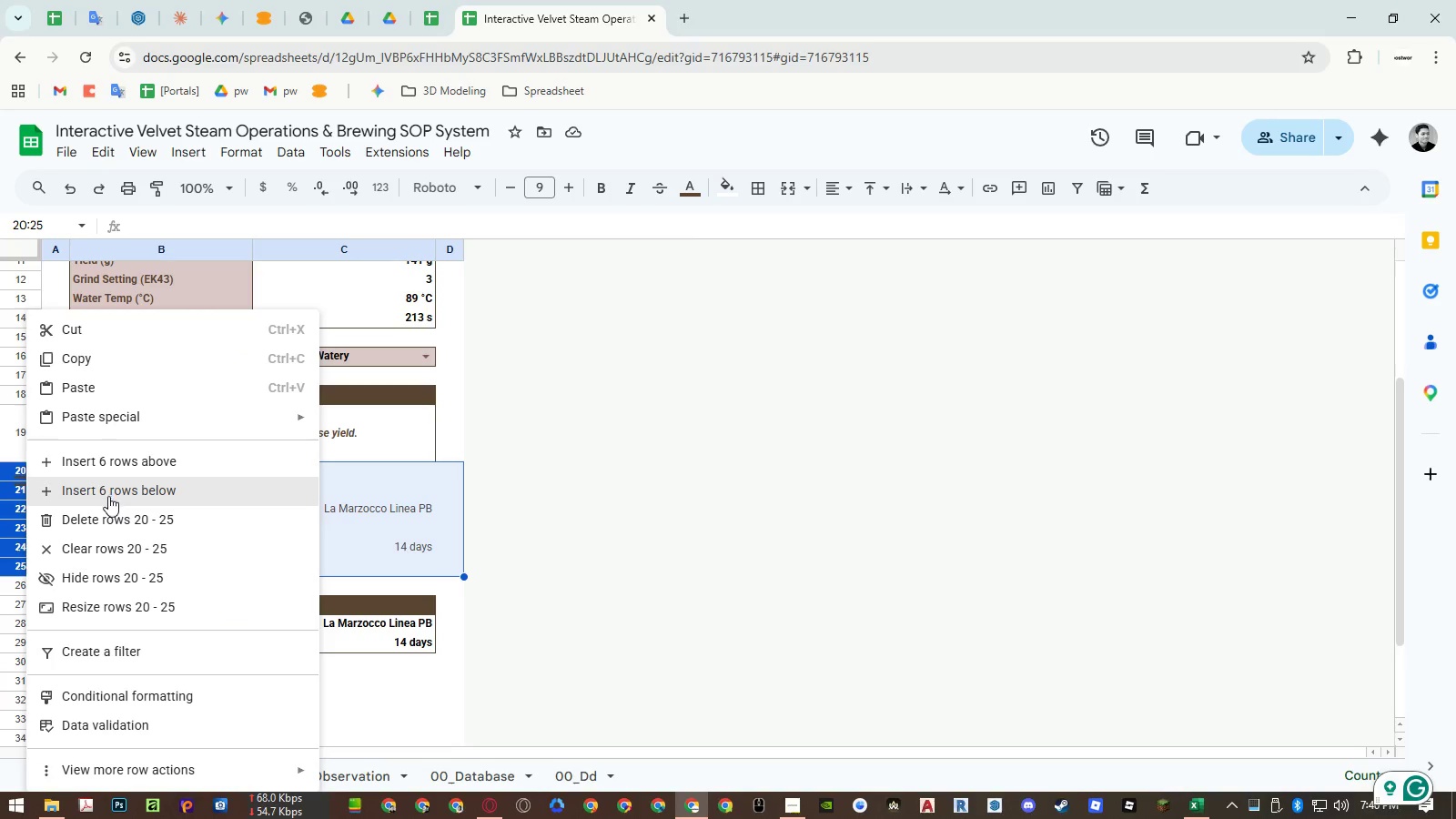 
left_click([106, 511])
 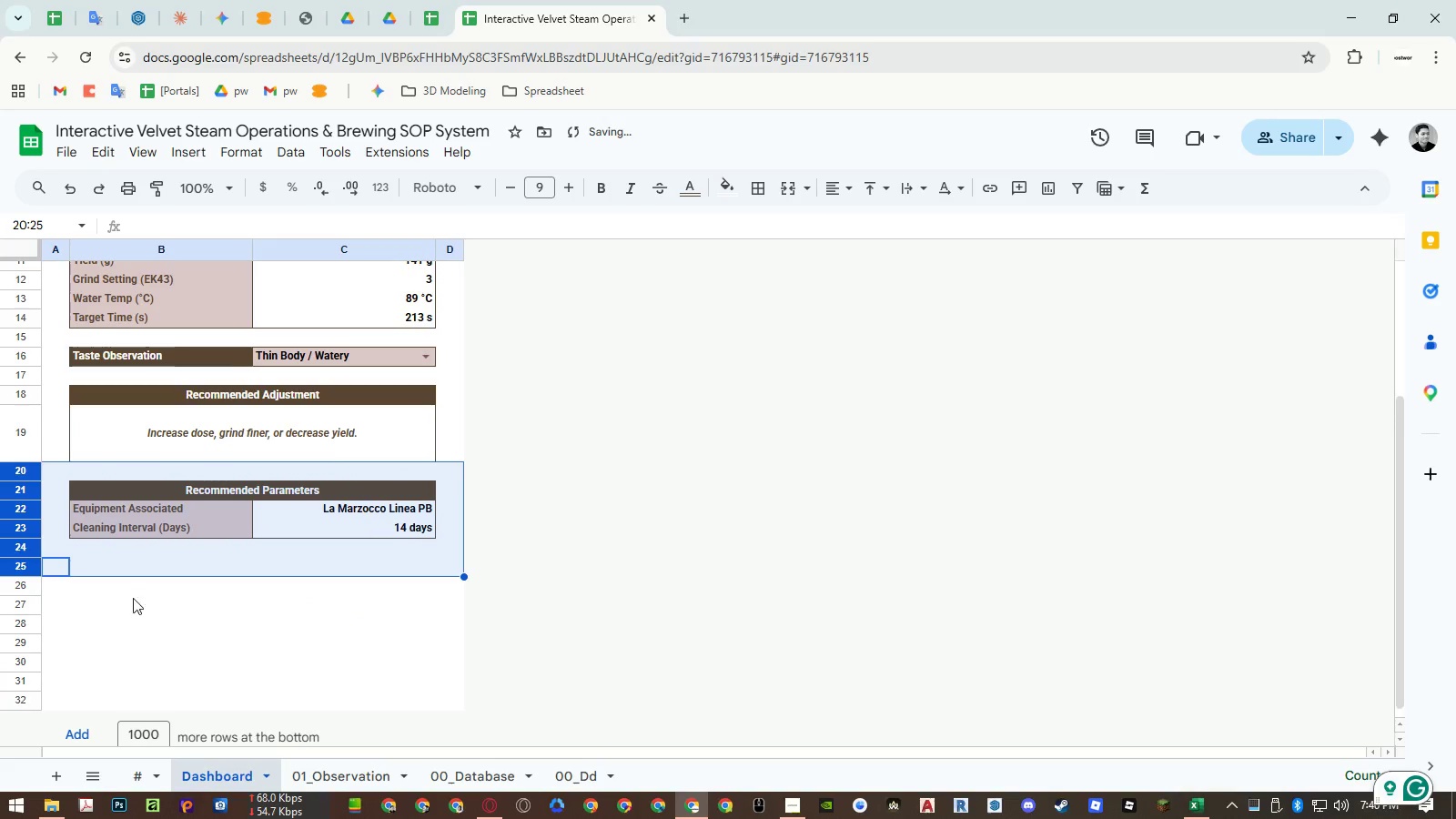 
left_click([138, 609])
 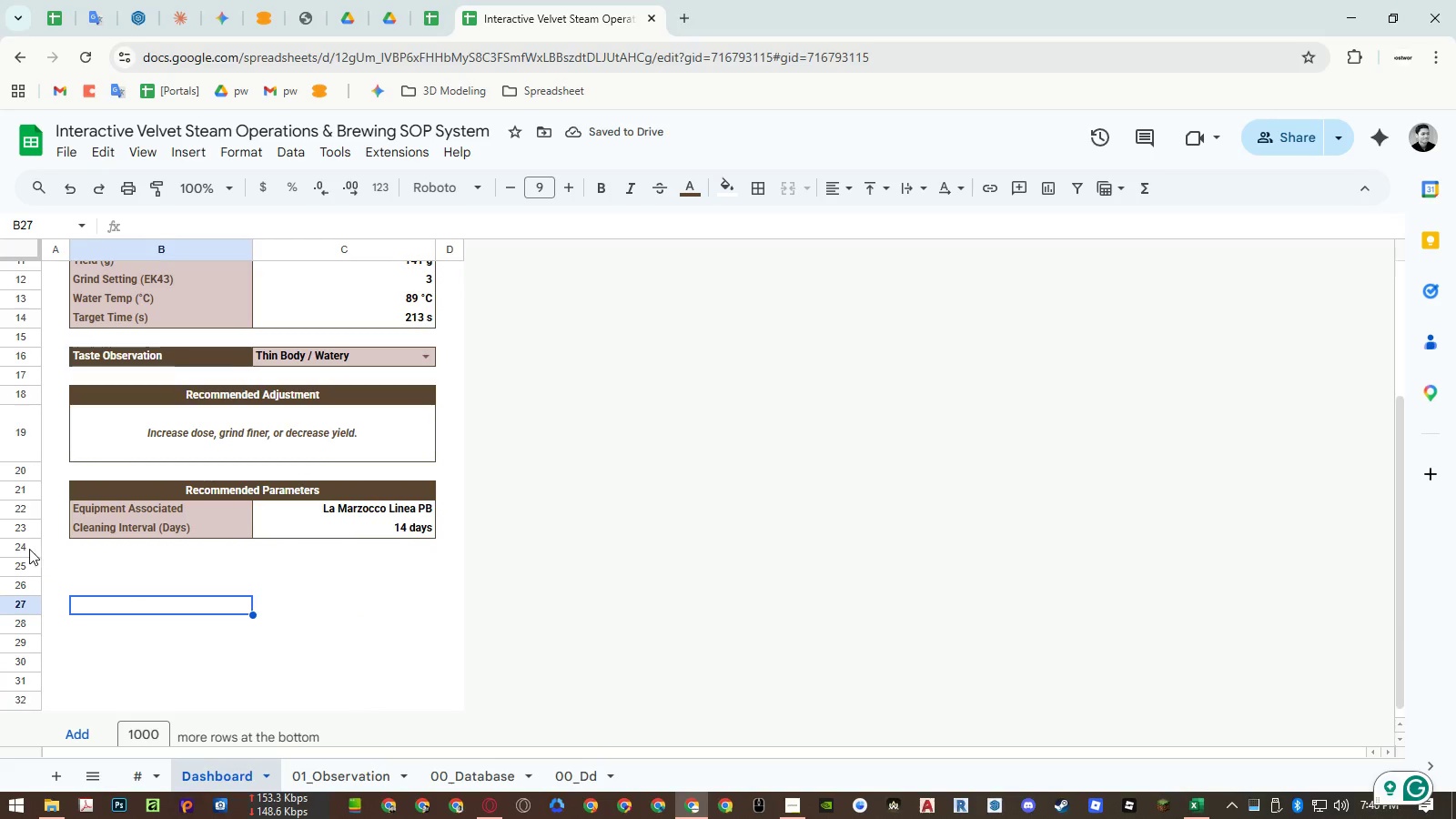 
left_click_drag(start_coordinate=[29, 549], to_coordinate=[26, 637])
 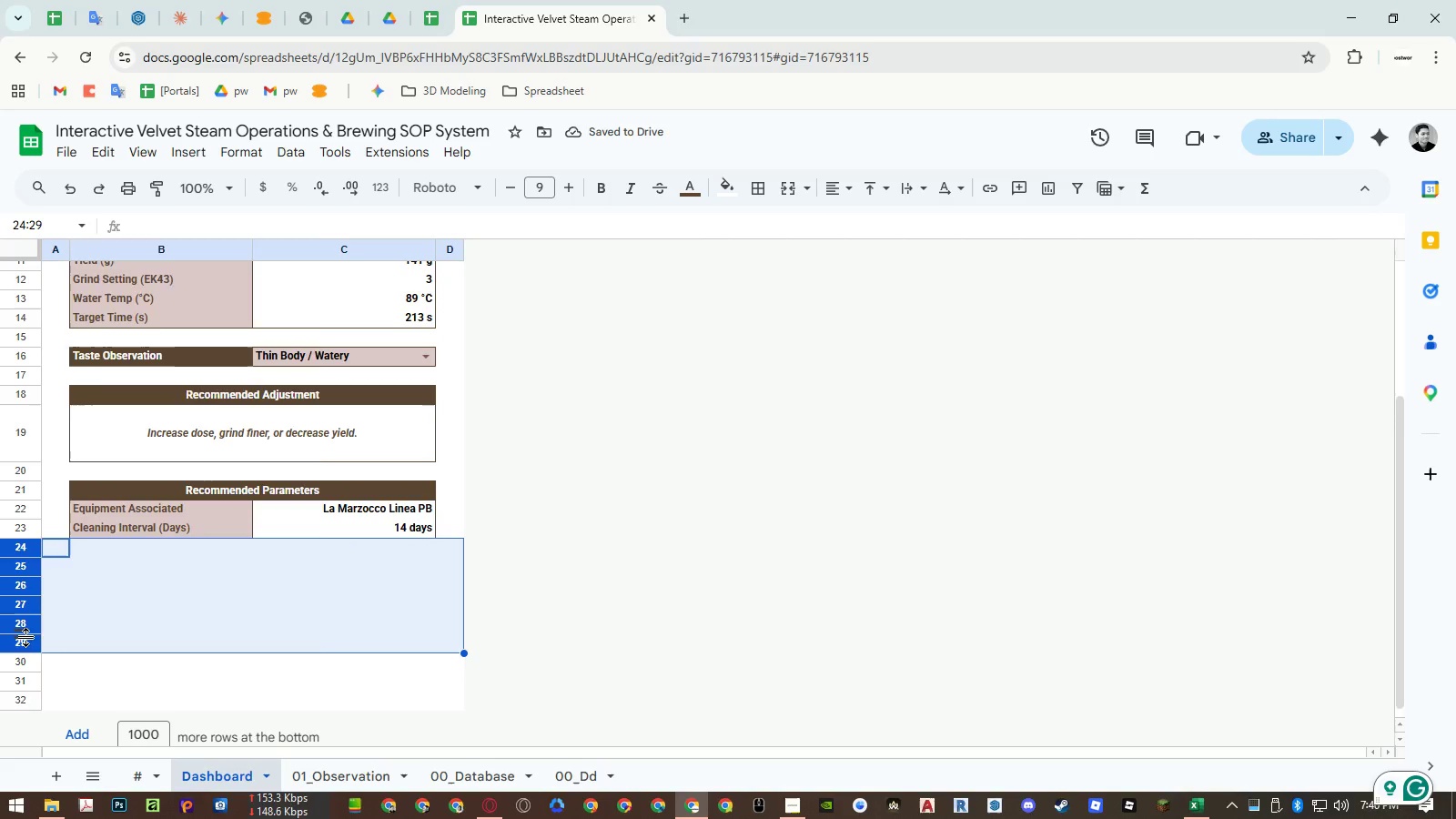 
right_click([26, 637])
 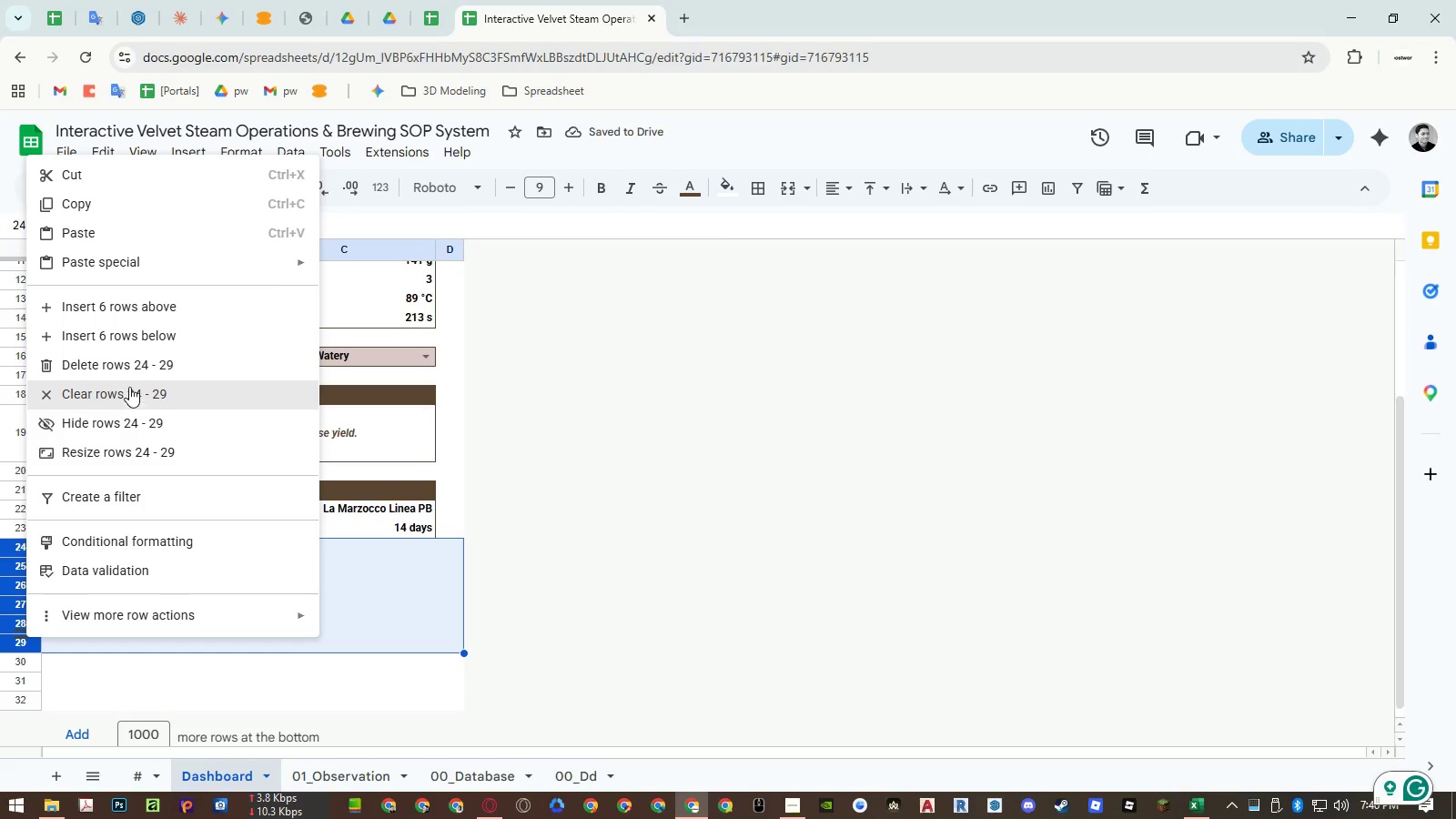 
left_click([132, 373])
 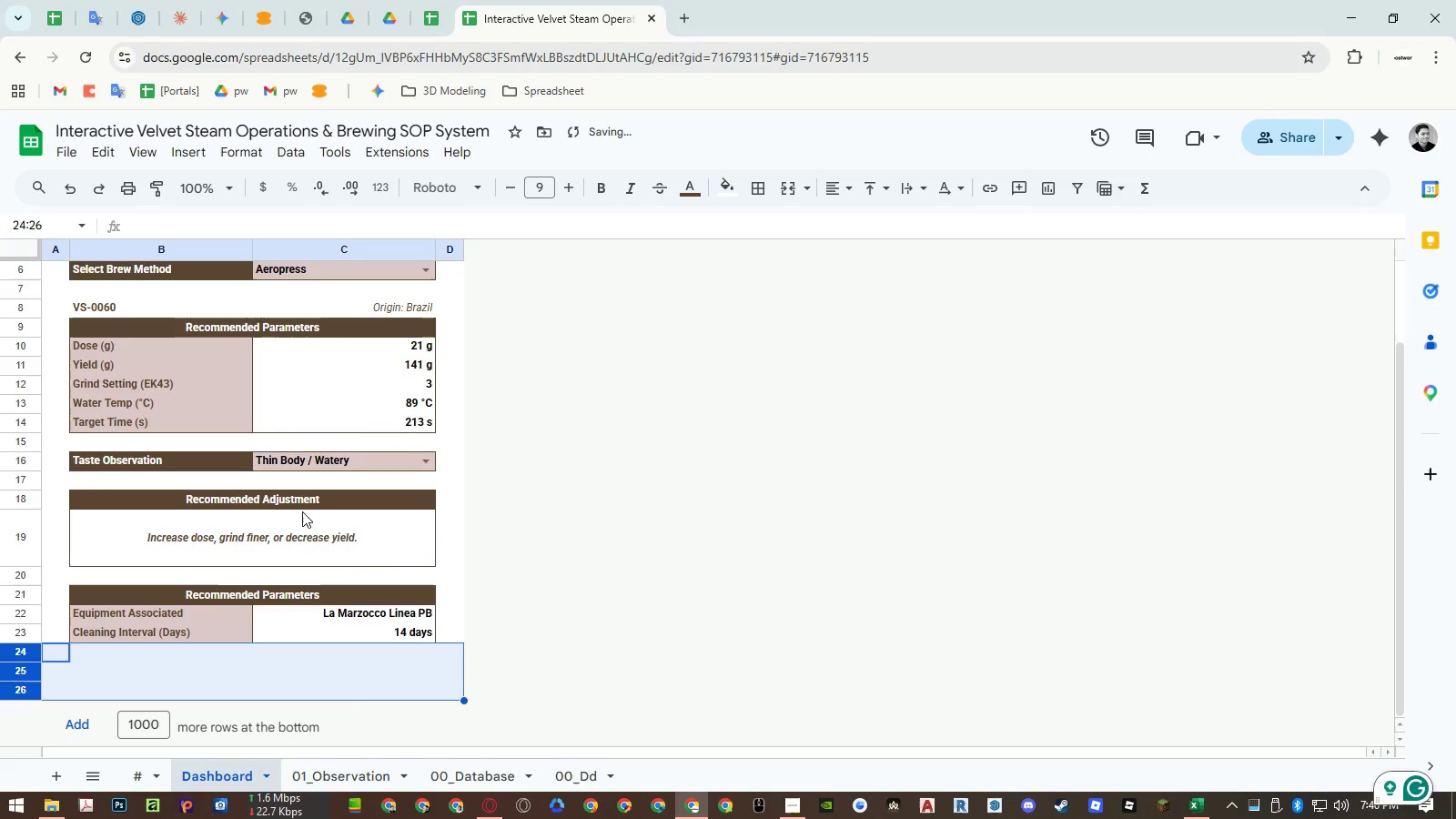 
left_click([315, 534])
 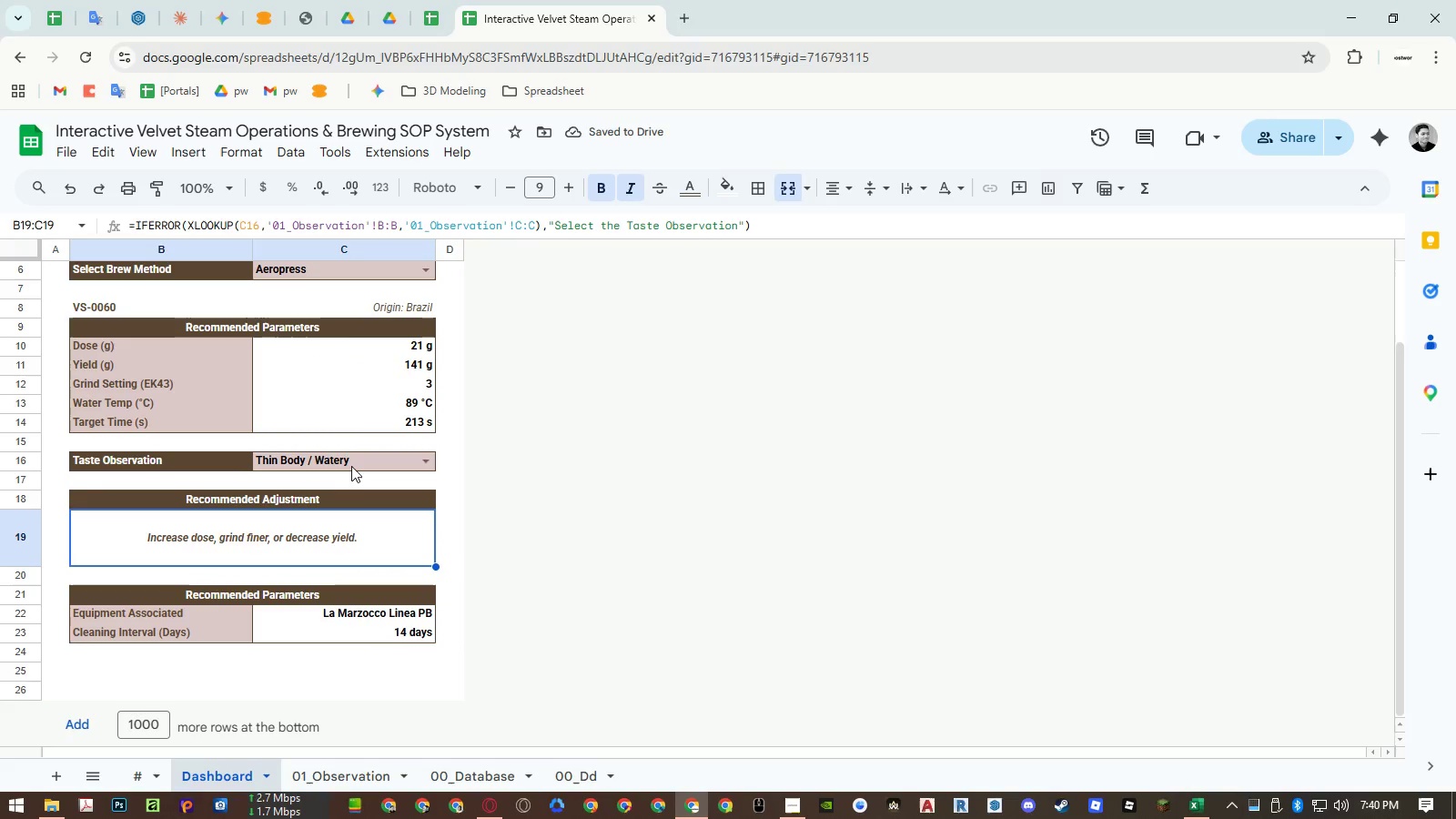 
left_click([296, 595])
 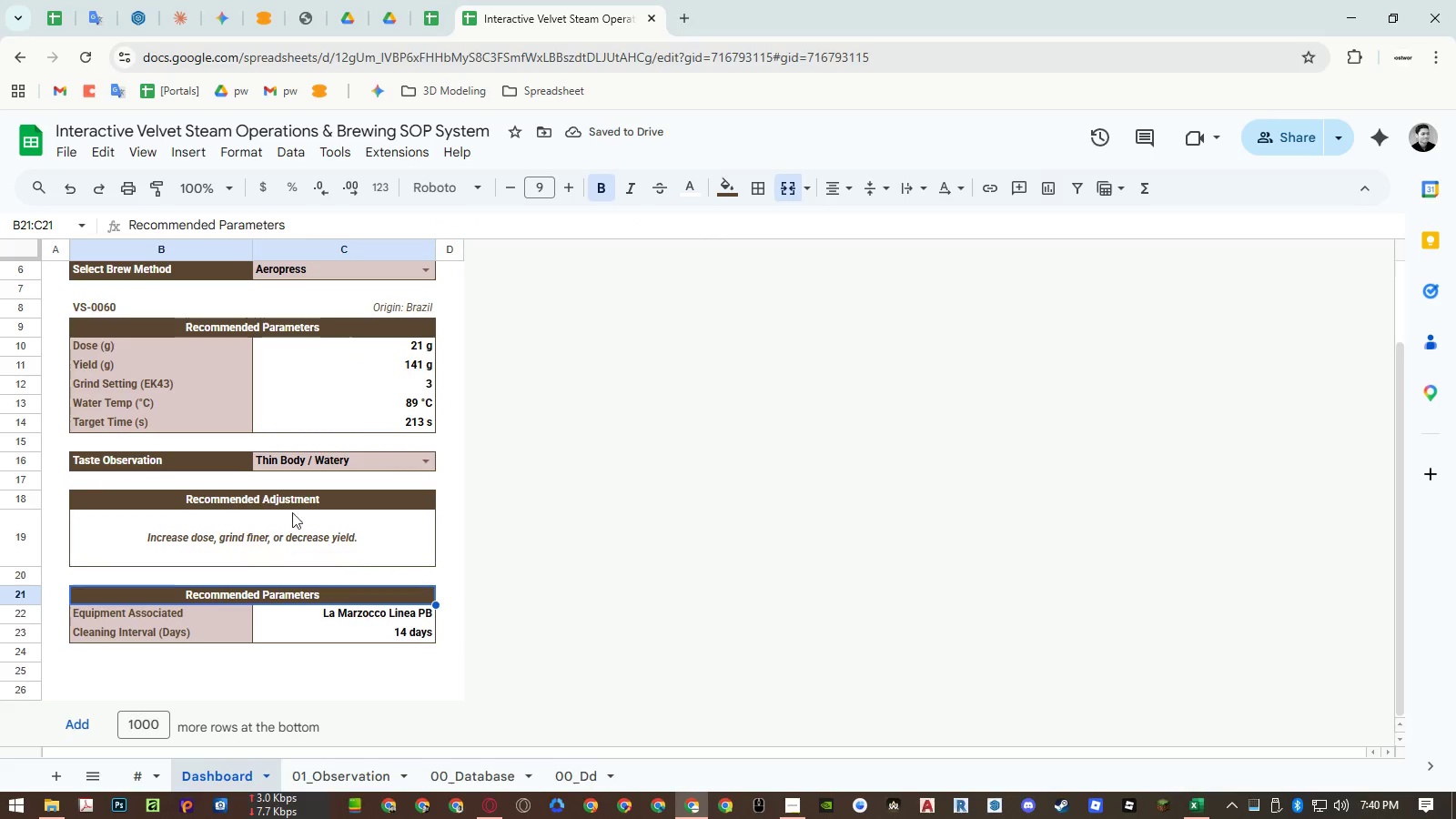 
left_click([291, 498])
 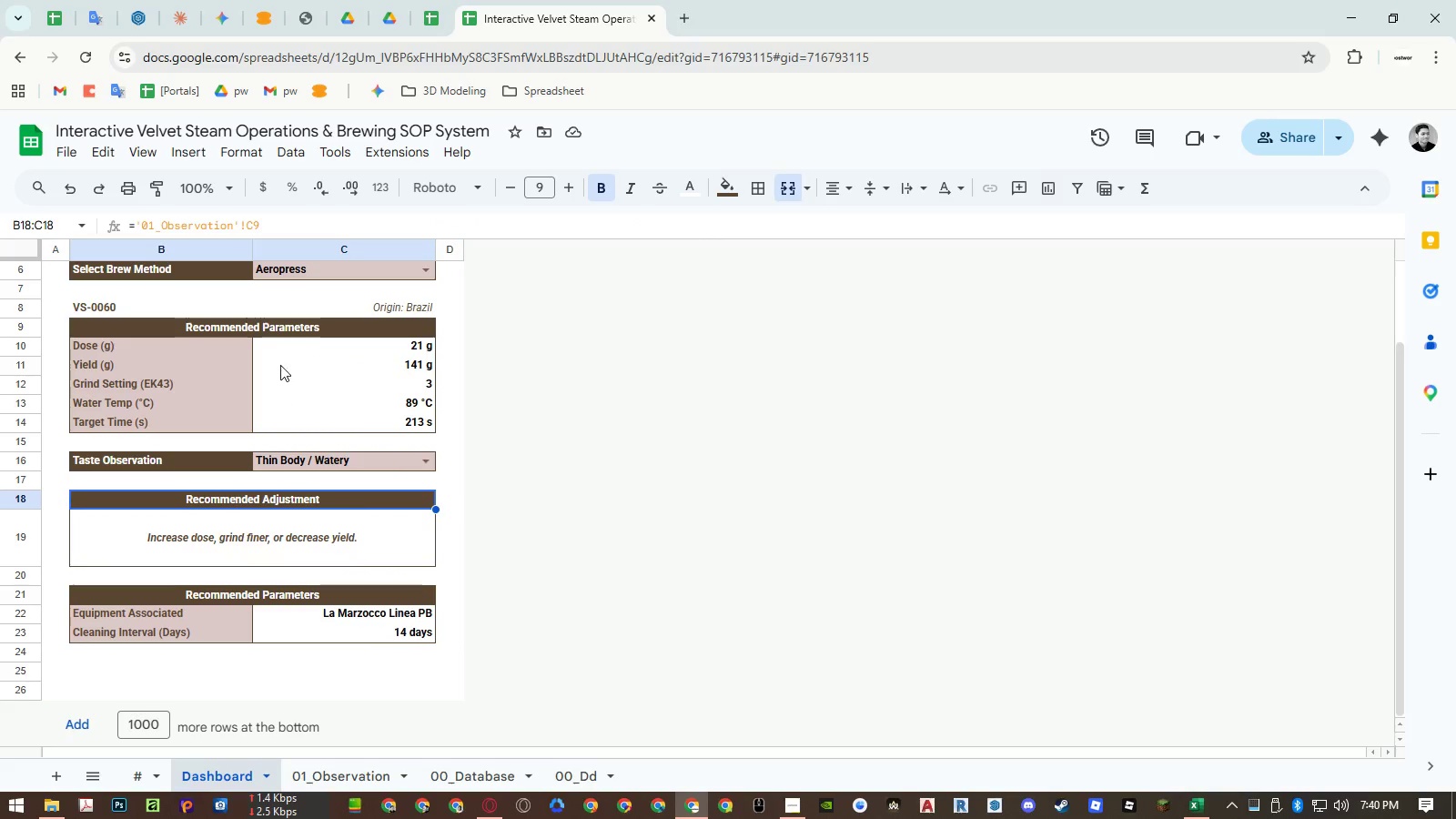 
left_click([274, 329])
 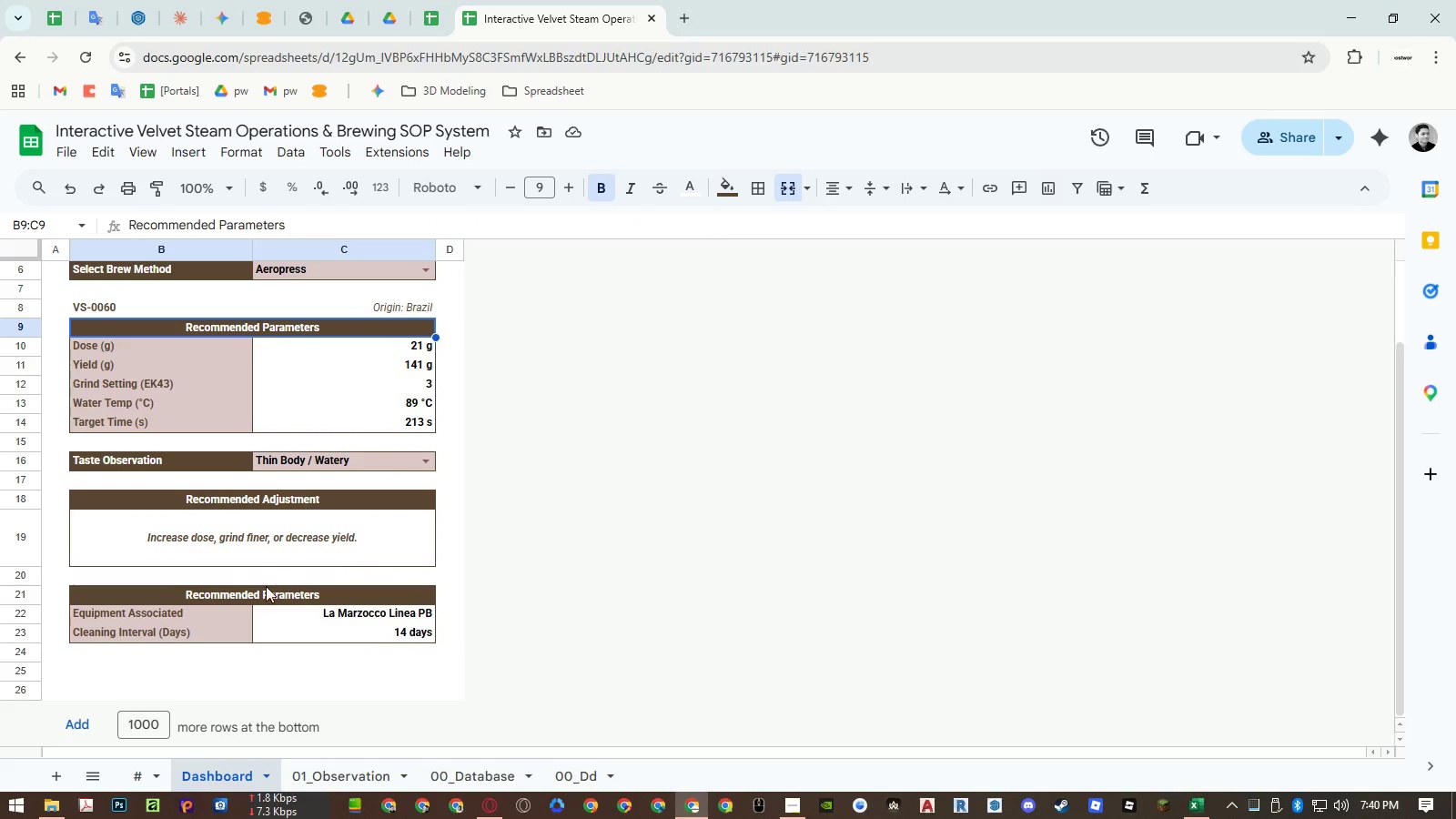 
left_click([264, 594])
 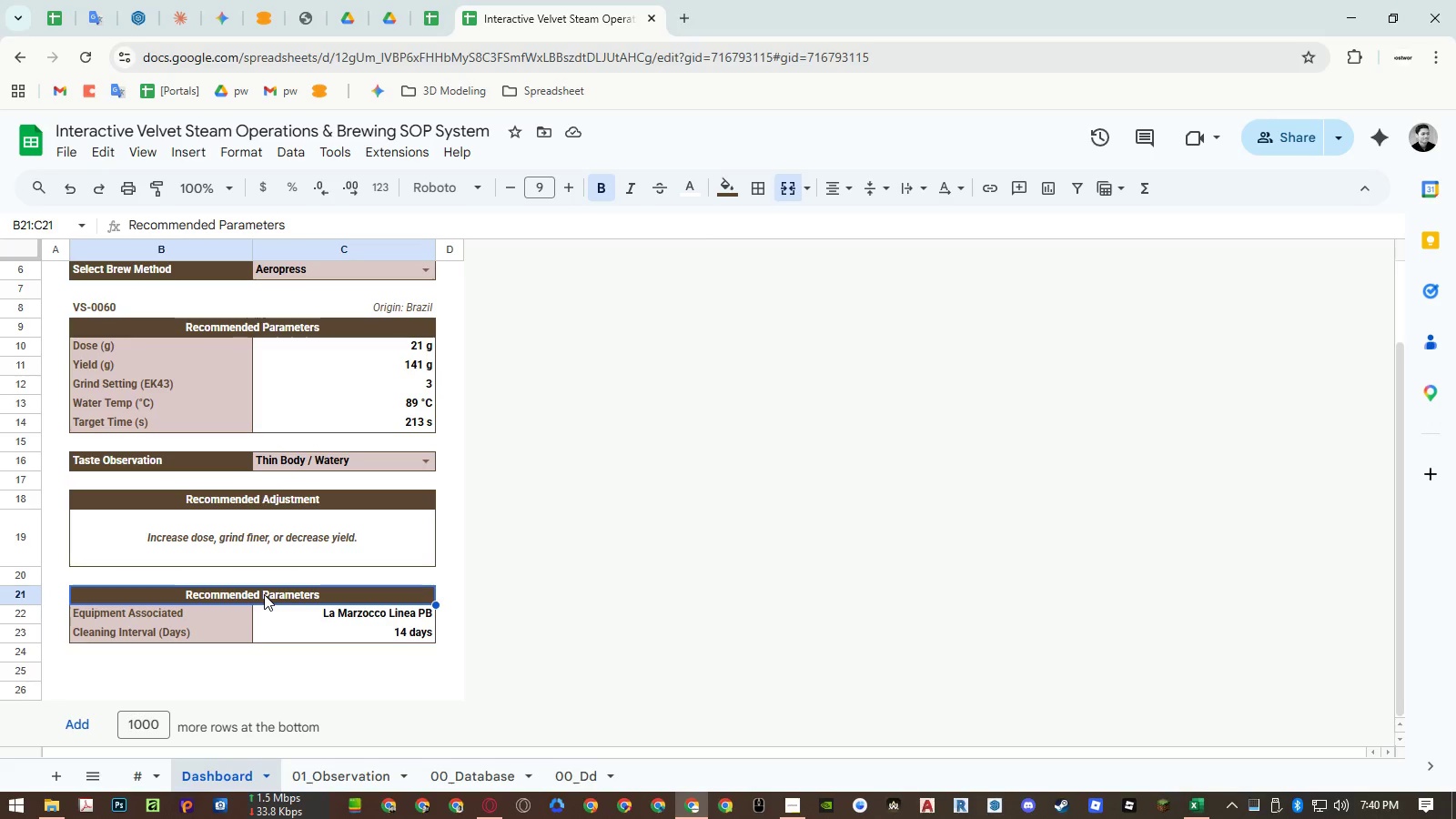 
left_click([429, 36])
 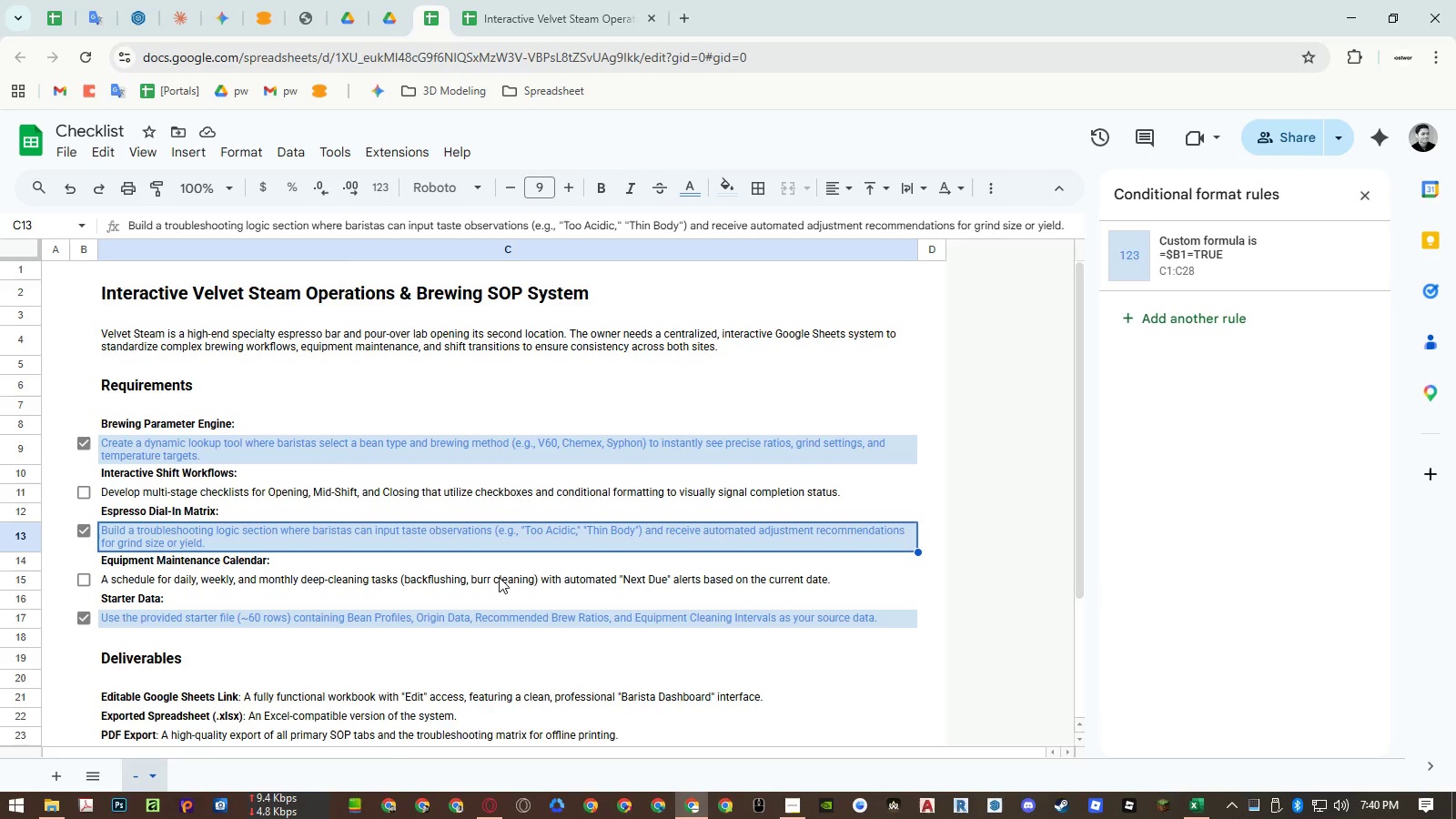 
wait(6.38)
 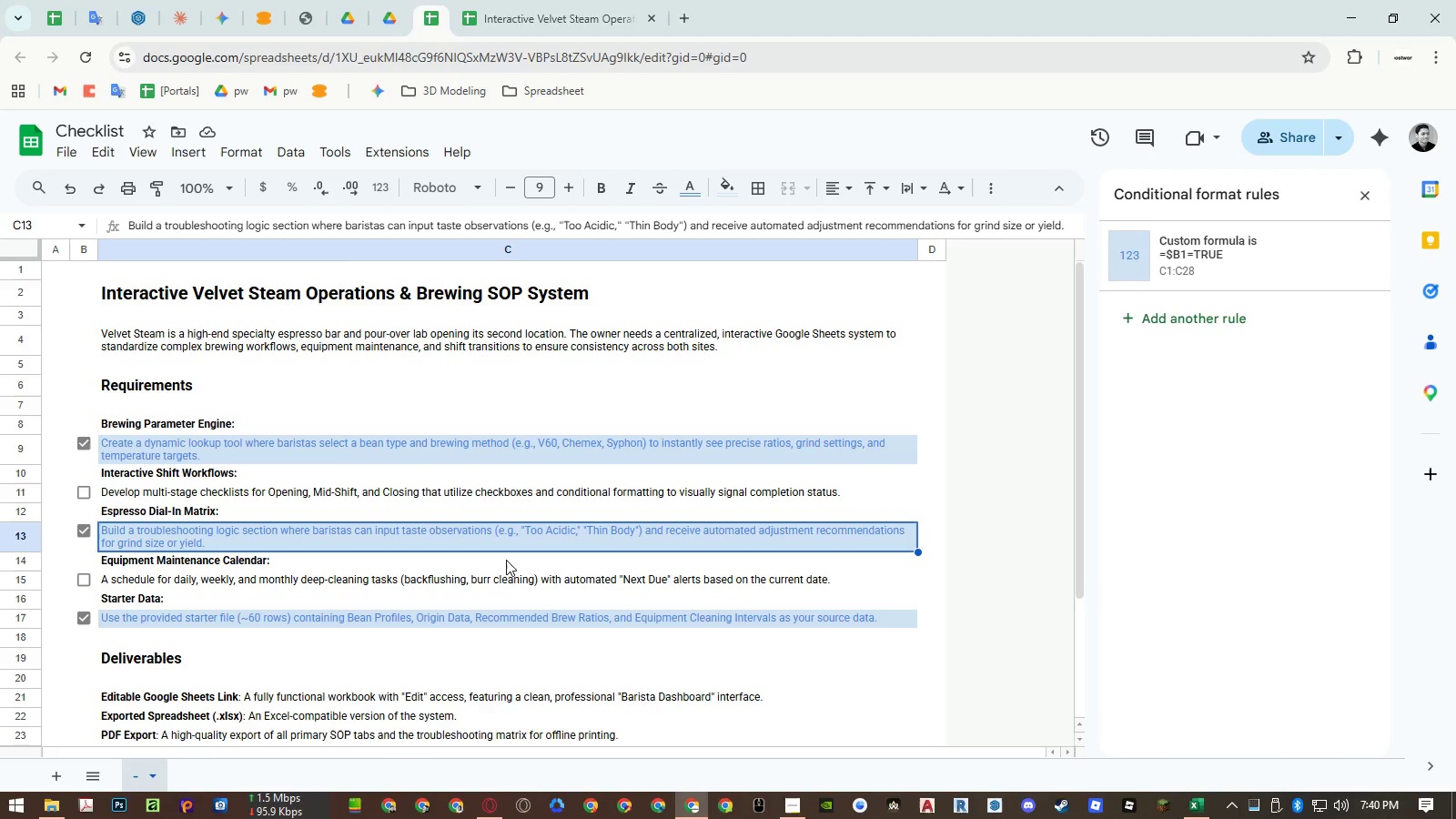 
left_click([499, 577])
 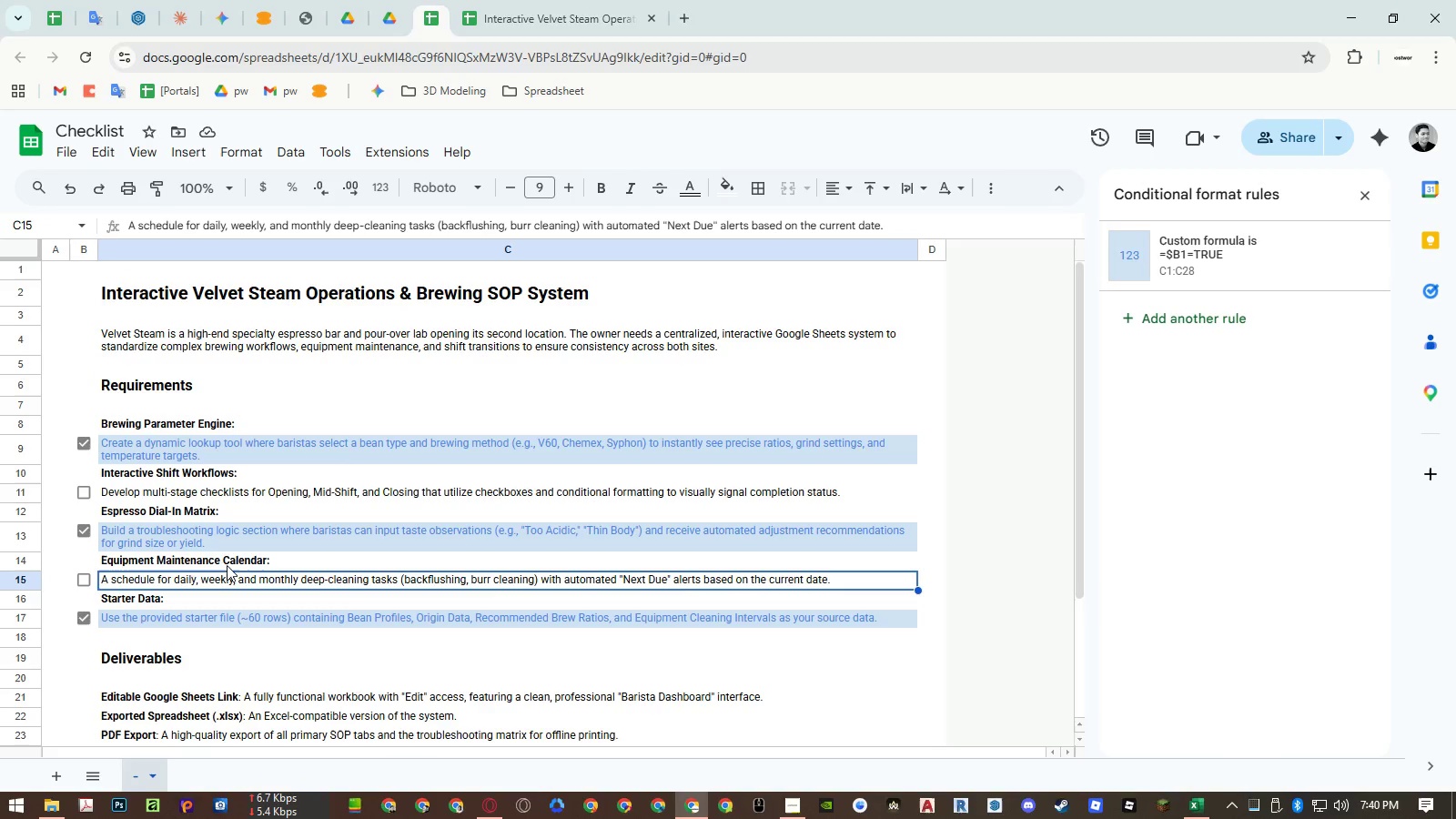 
double_click([184, 562])
 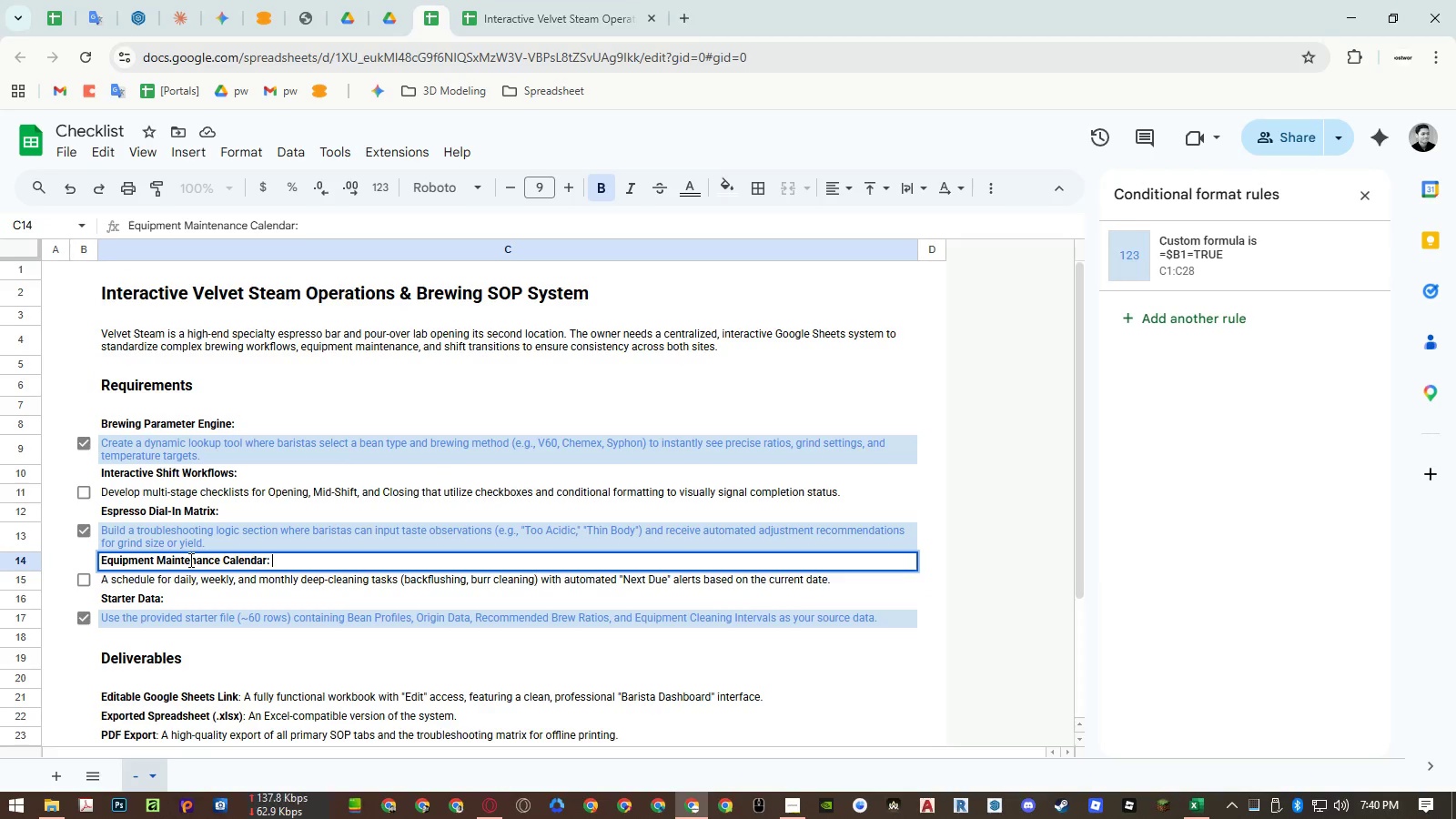 
triple_click([189, 560])
 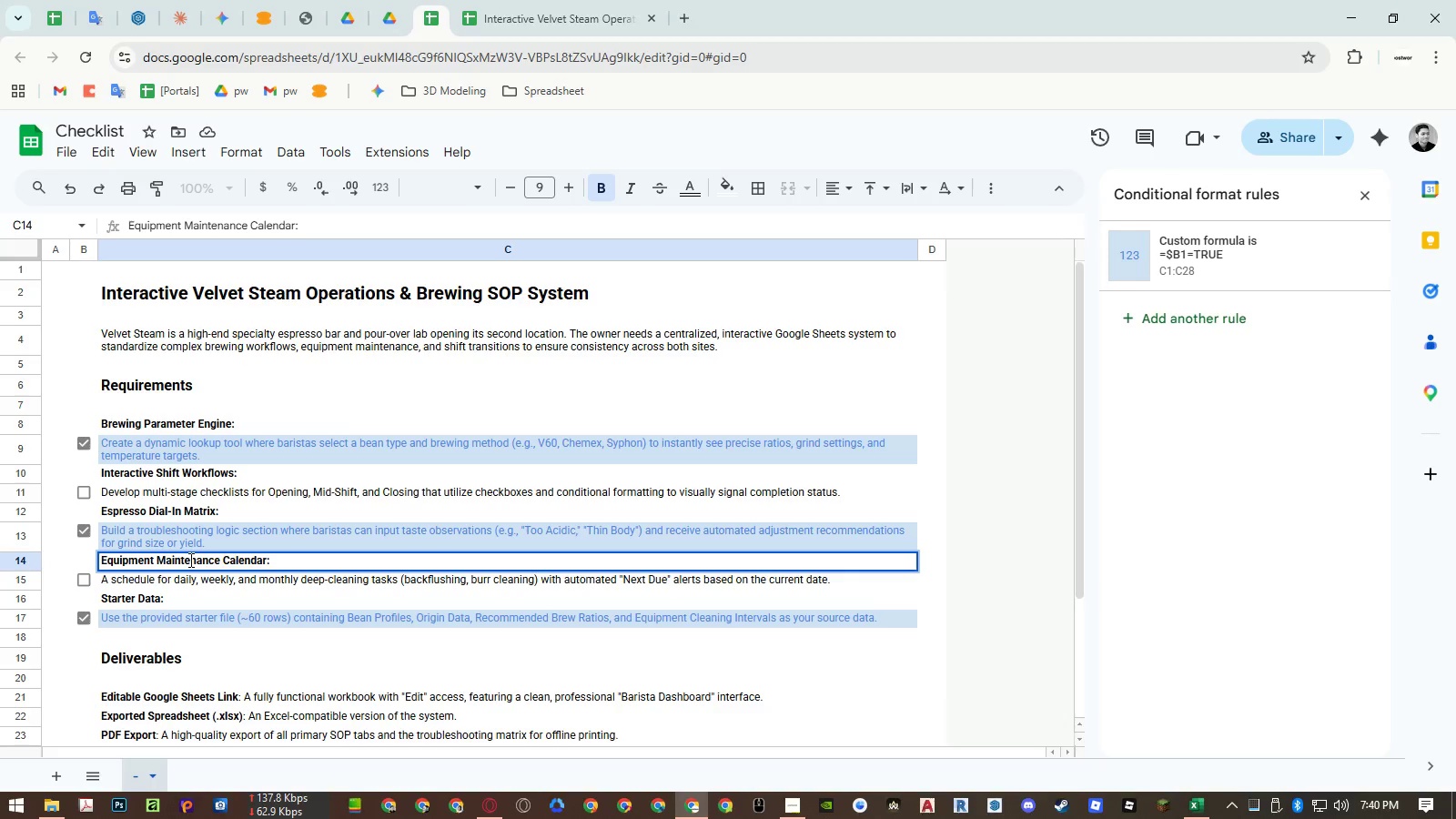 
left_click_drag(start_coordinate=[189, 560], to_coordinate=[109, 560])
 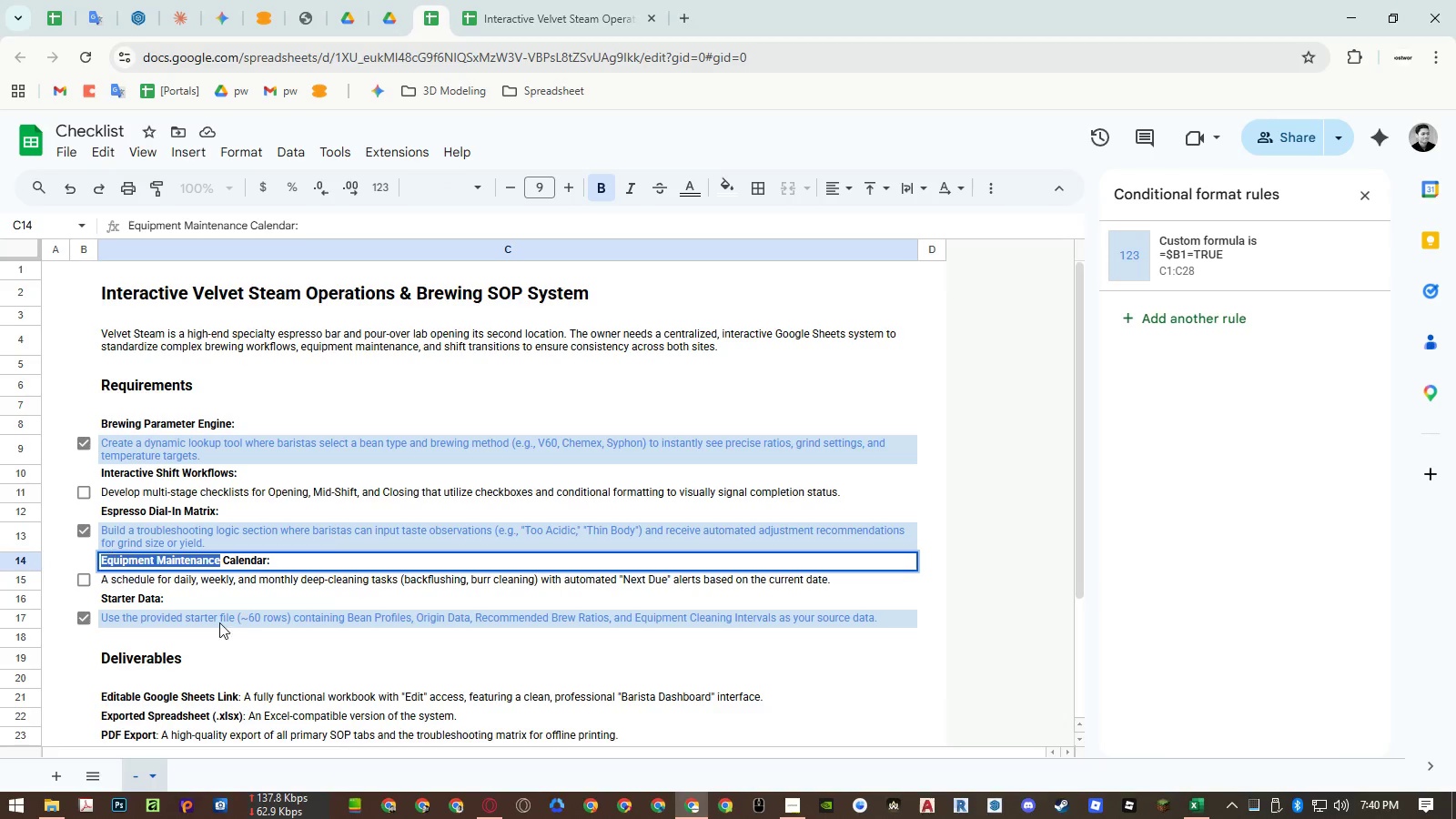 
key(Control+ControlLeft)
 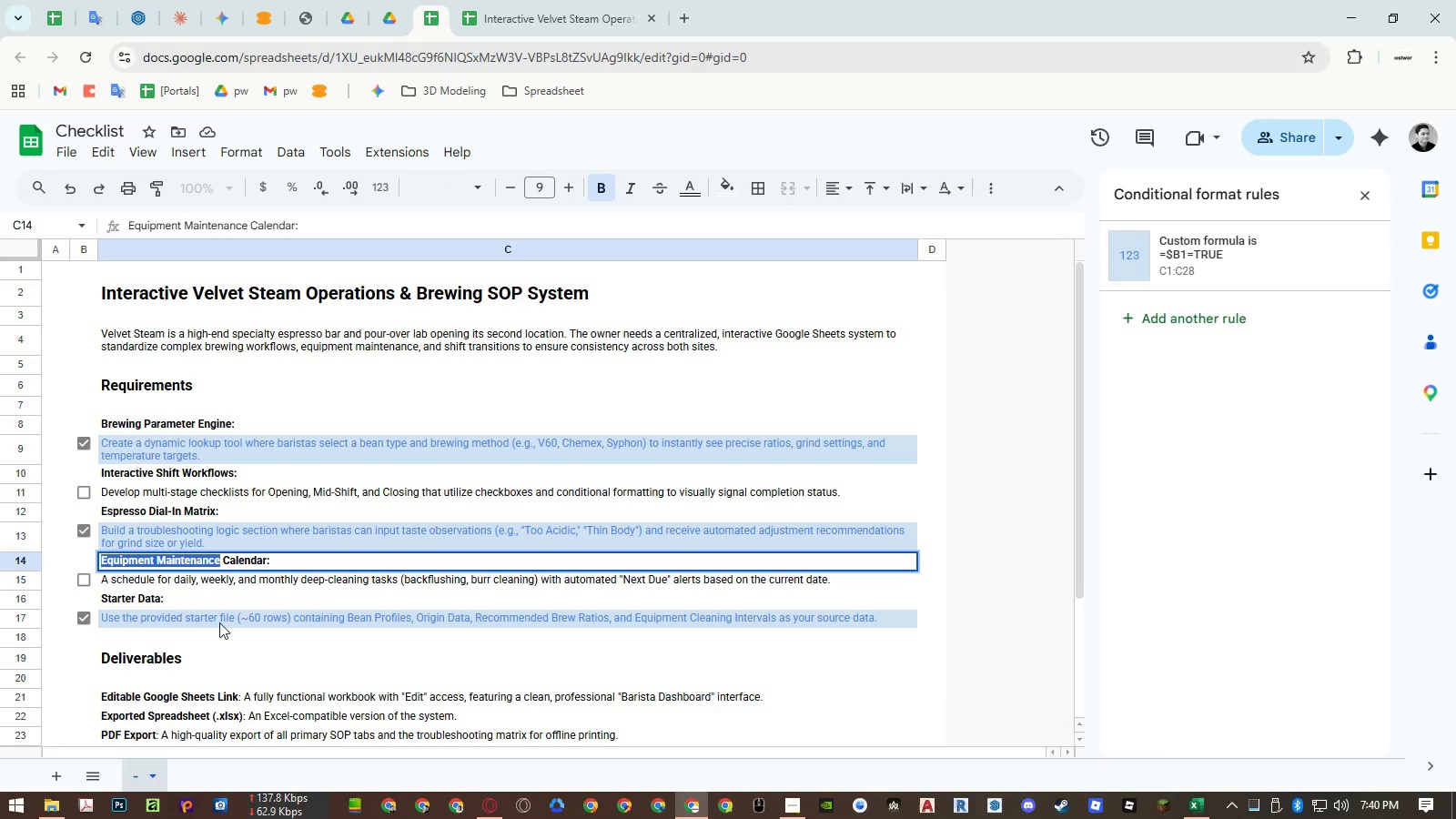 
key(Control+C)
 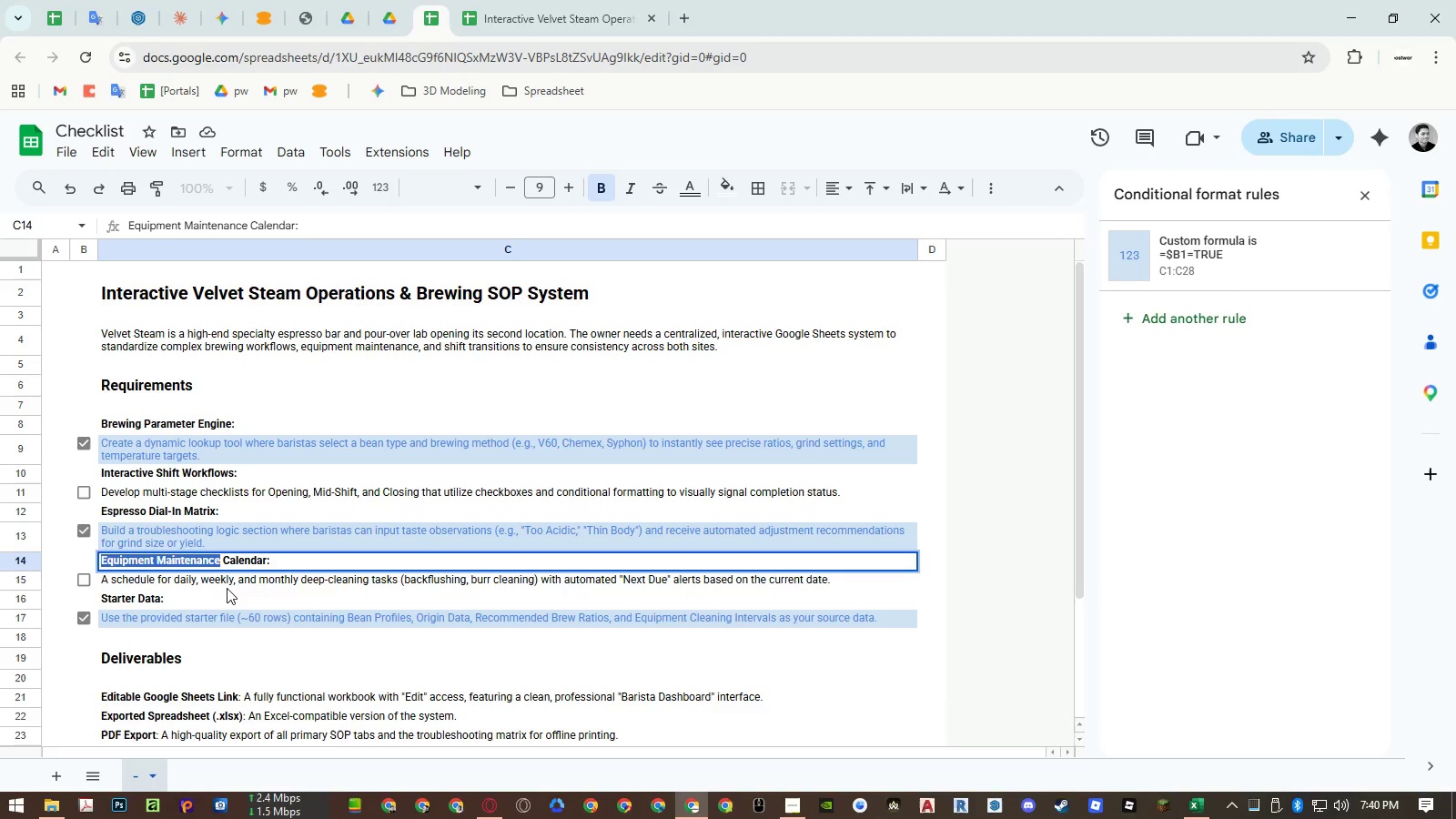 
left_click([227, 588])
 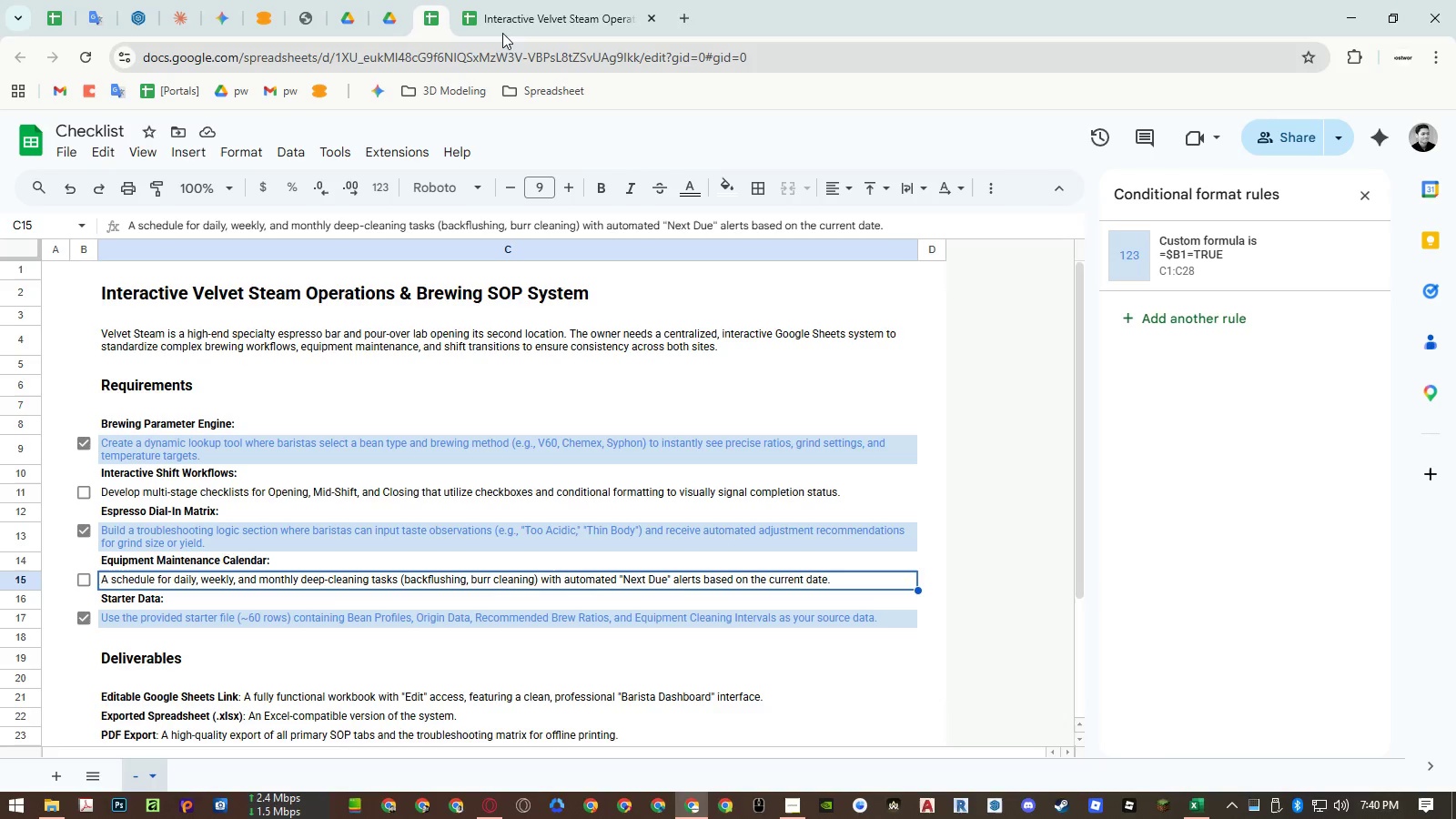 
left_click([503, 28])
 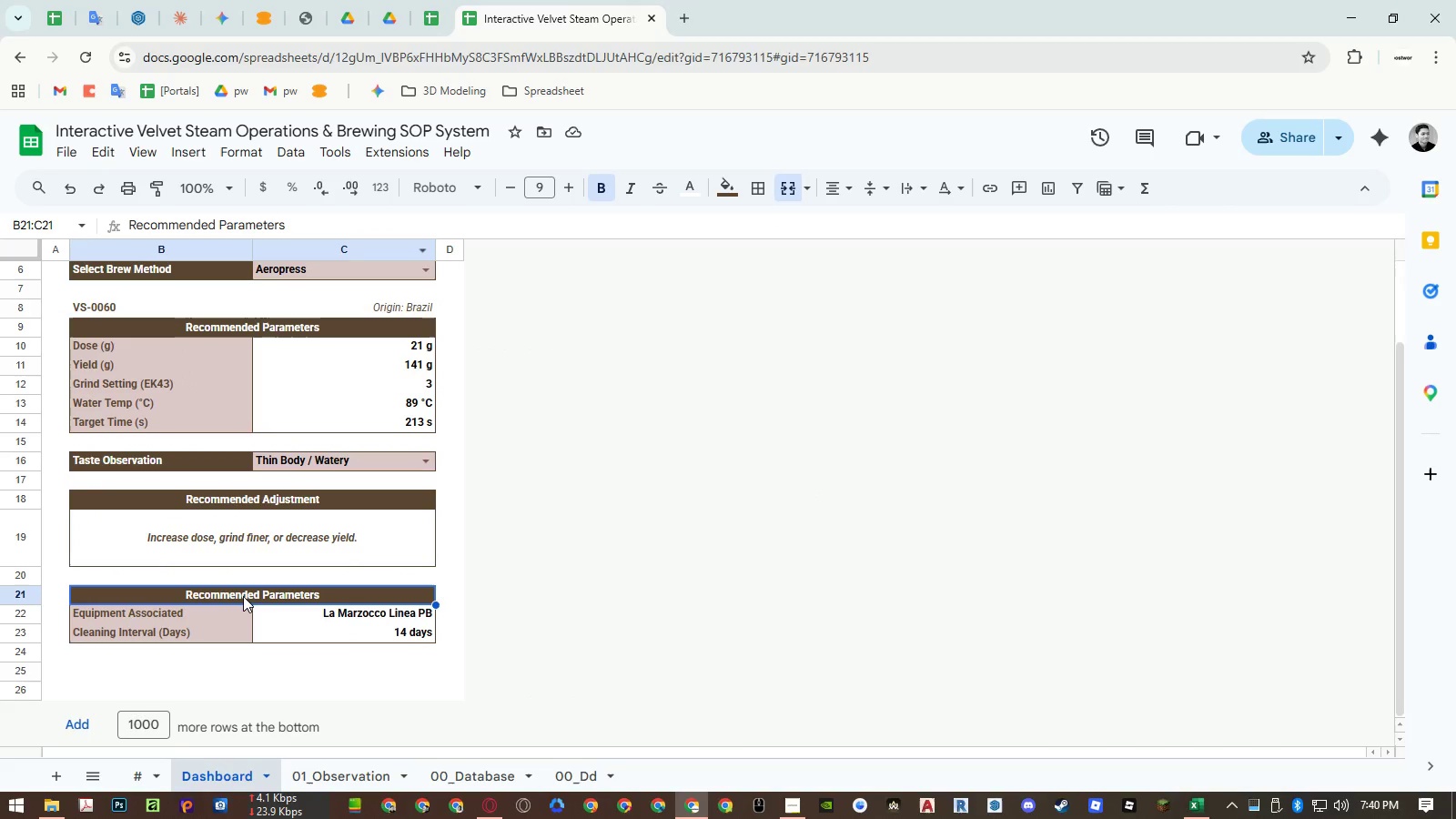 
double_click([243, 596])
 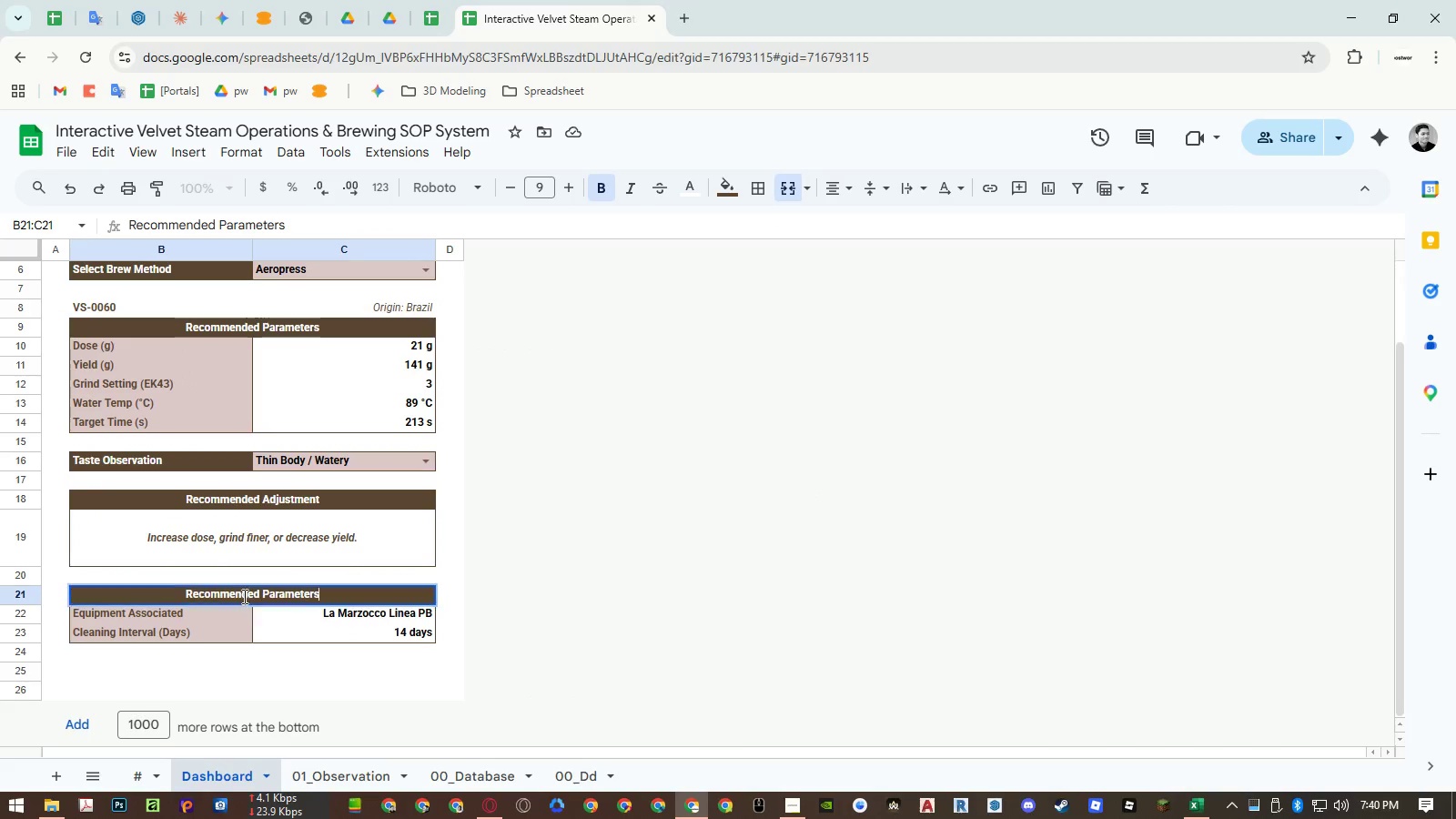 
key(Control+ControlLeft)
 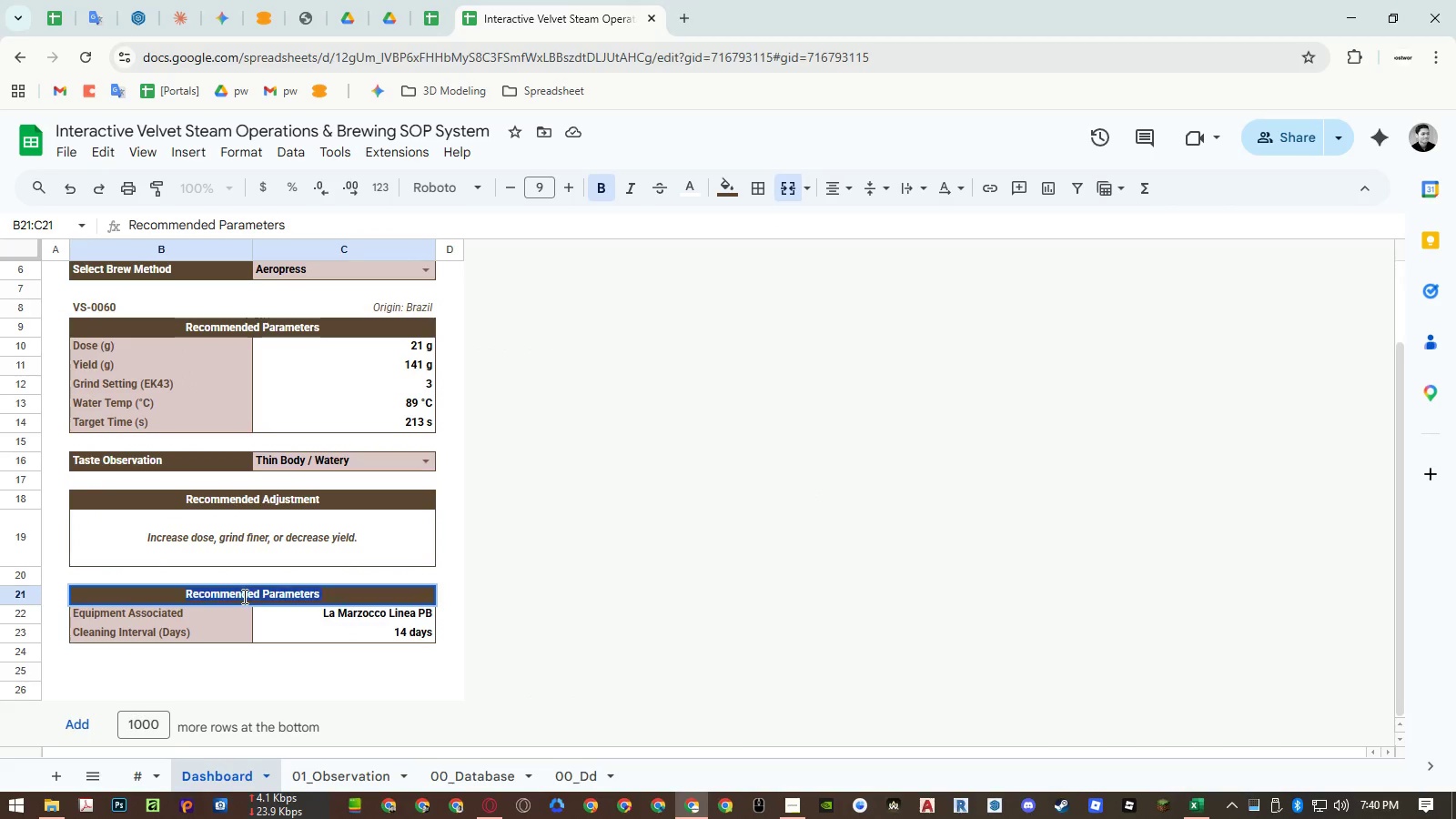 
key(Control+A)
 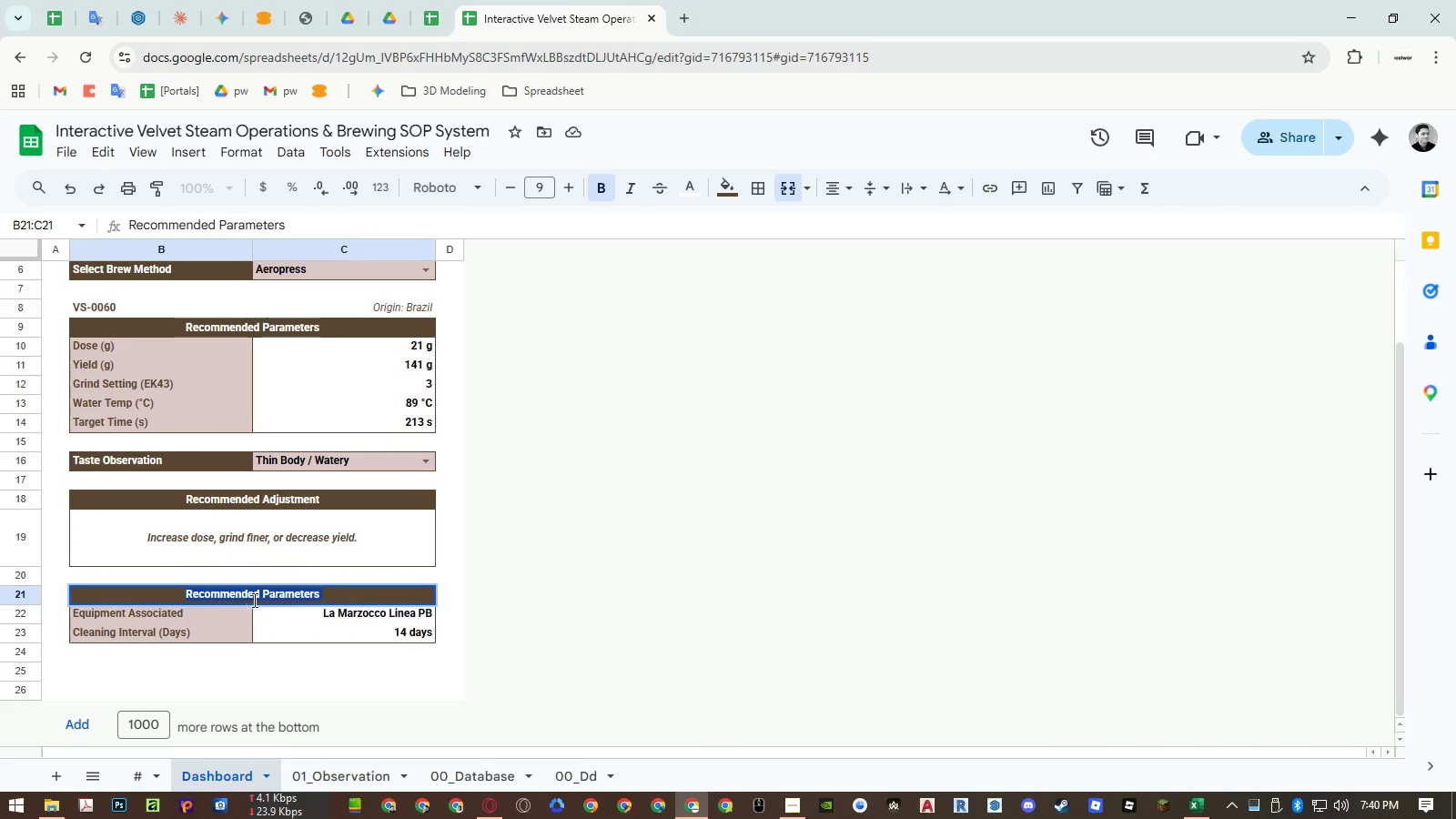 
key(Control+ControlLeft)
 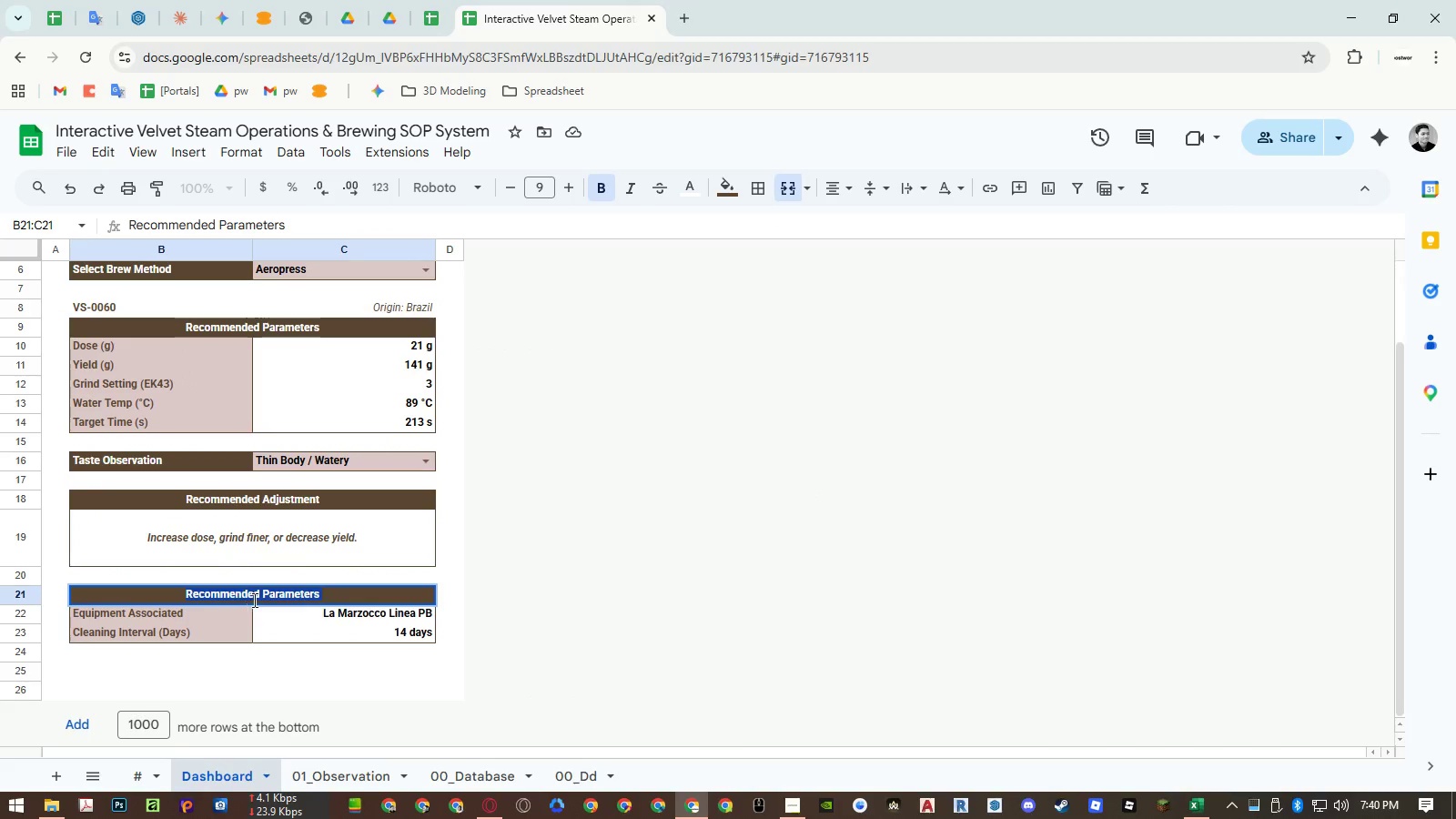 
key(Control+Shift+ShiftLeft)
 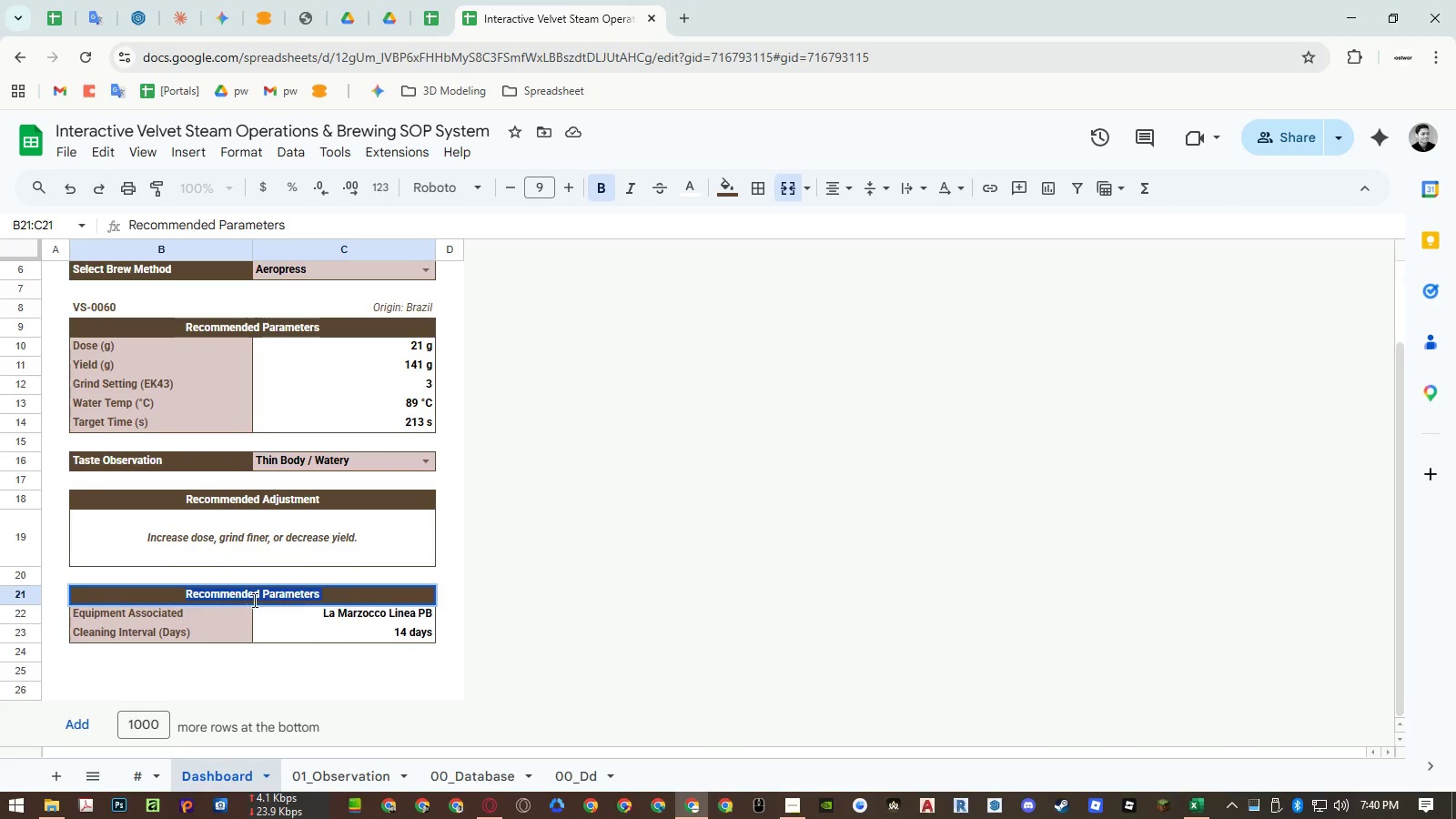 
key(Control+Shift+V)
 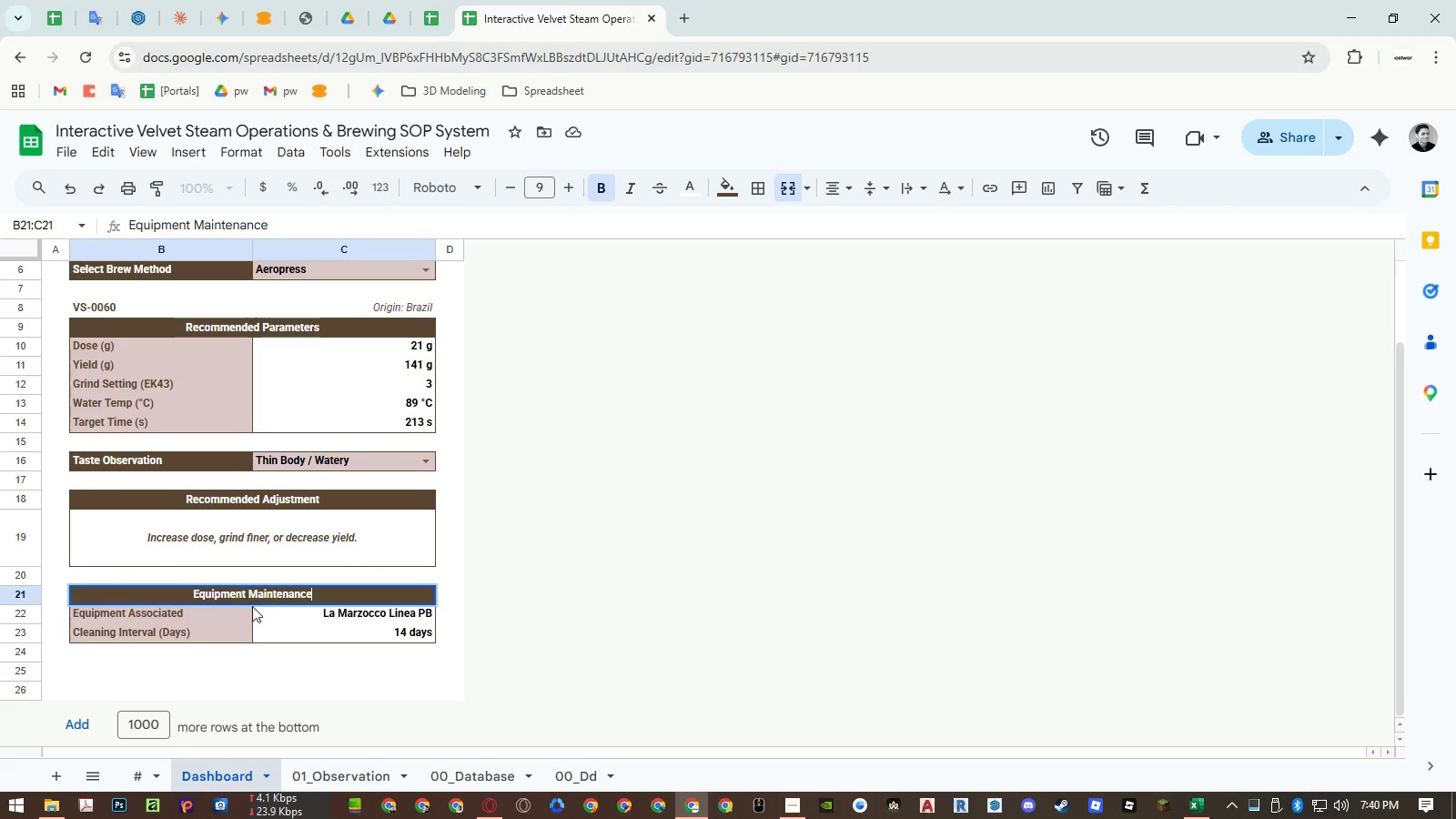 
key(Enter)
 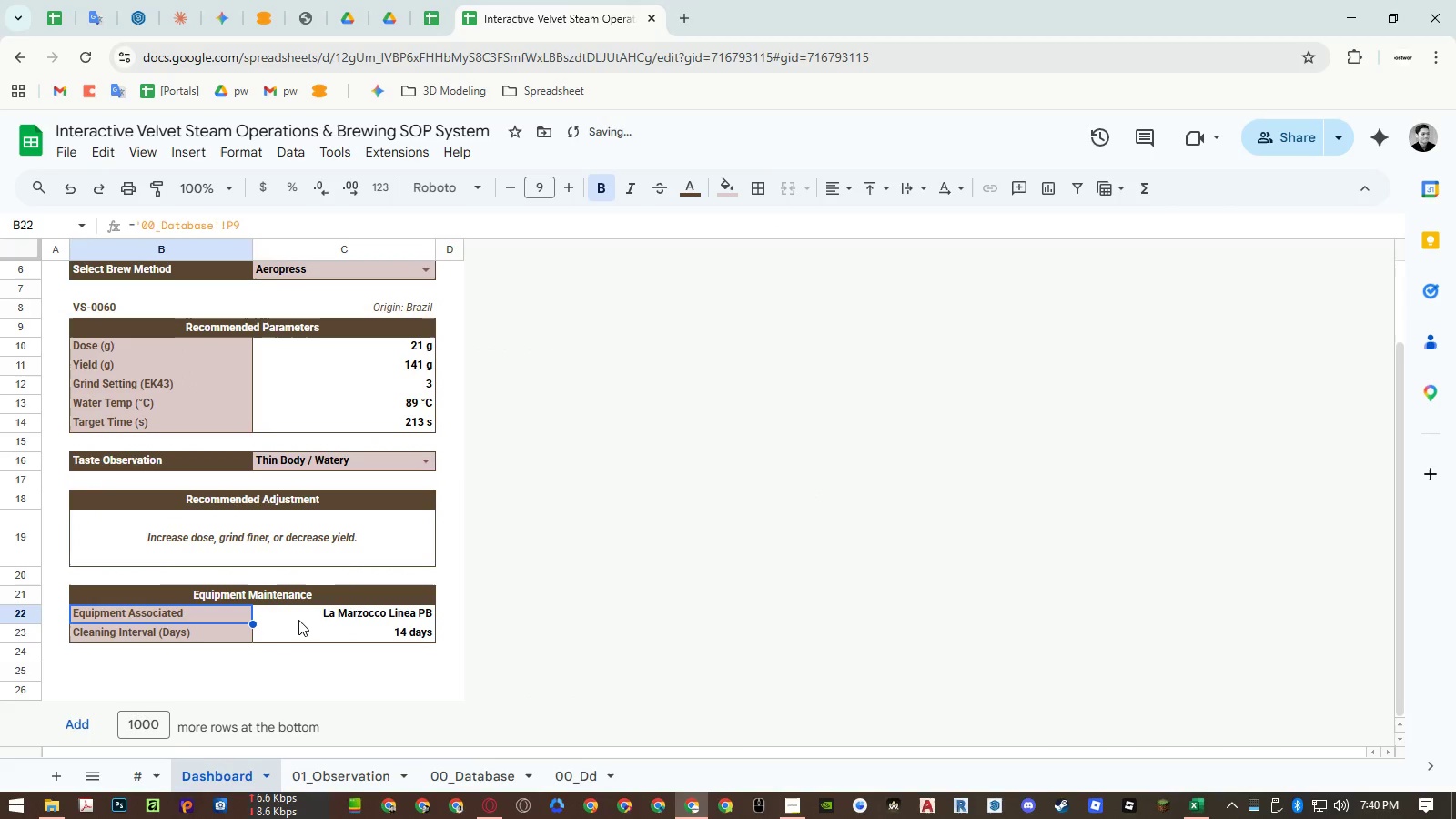 
left_click([298, 620])
 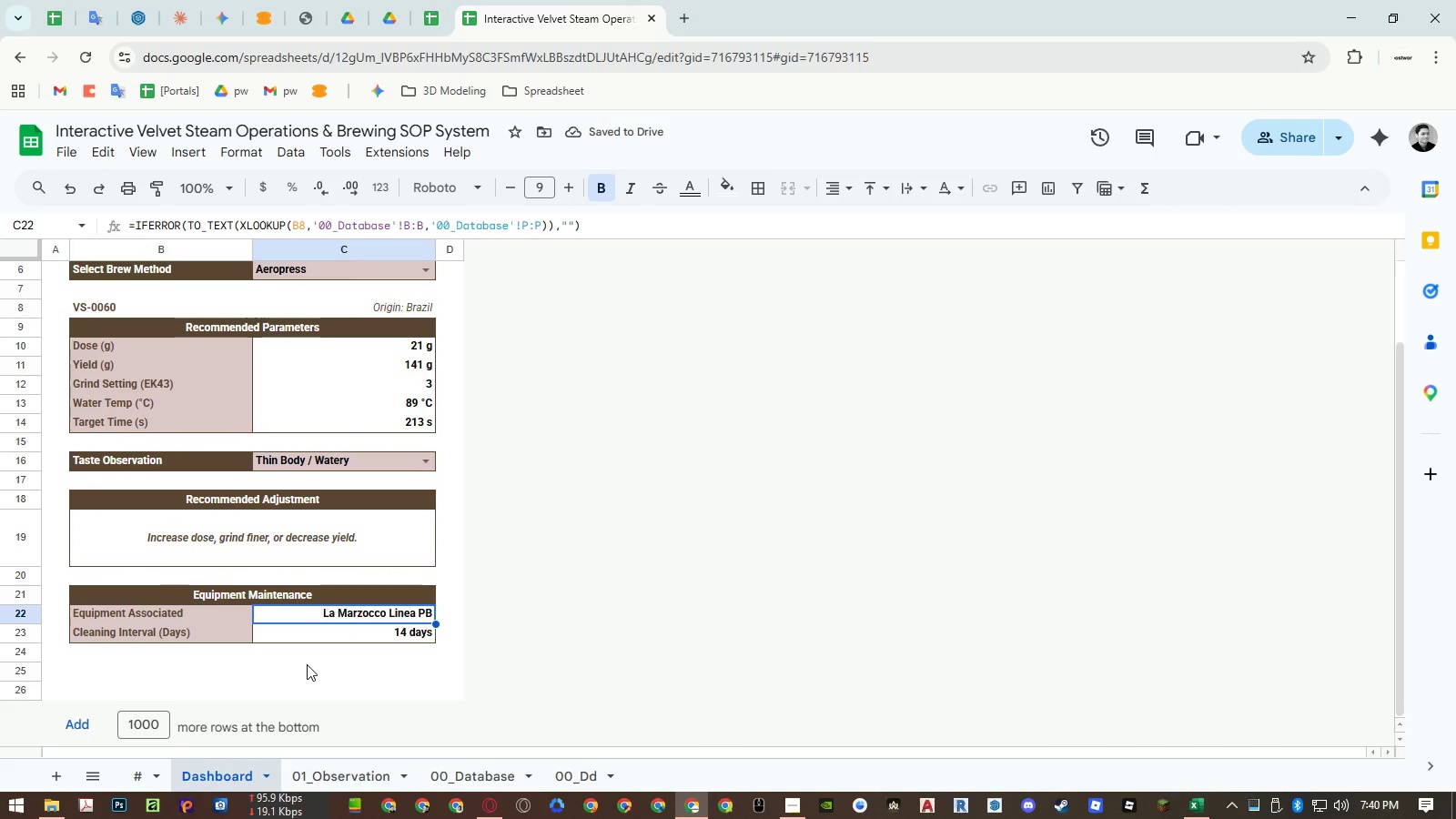 
left_click([307, 664])
 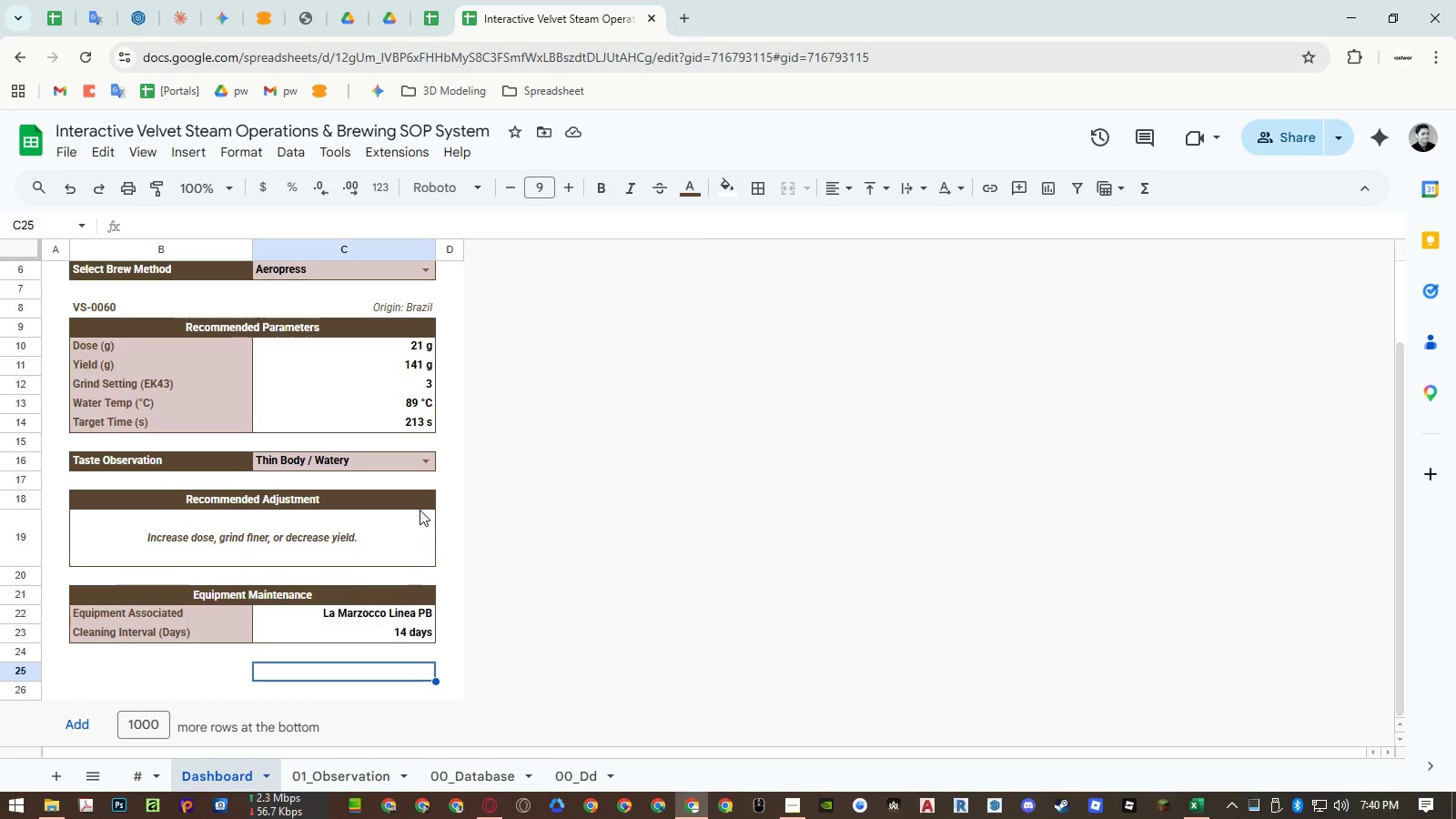 
scroll: coordinate [420, 506], scroll_direction: up, amount: 4.0
 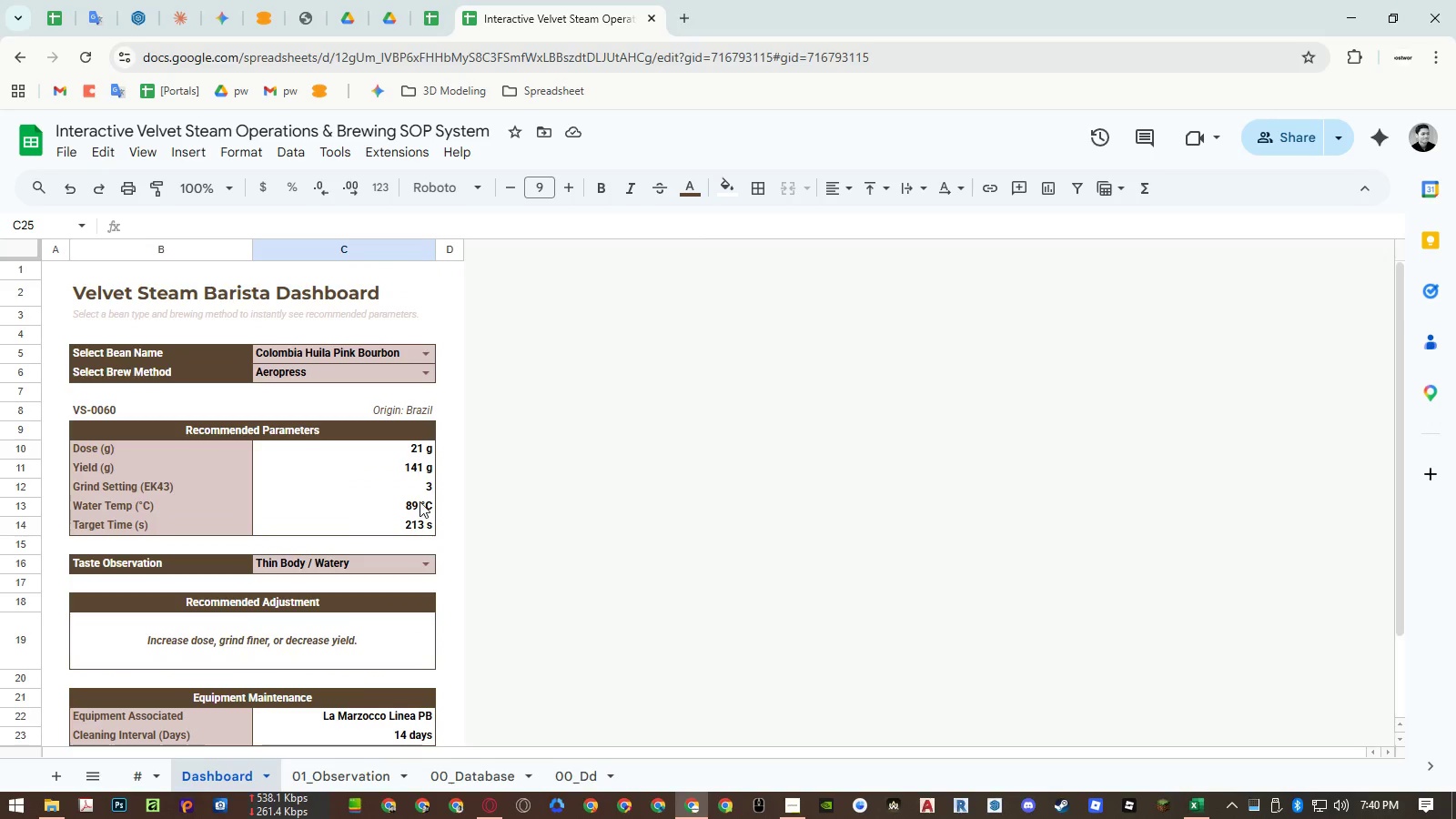 
key(Control+ControlRight)
 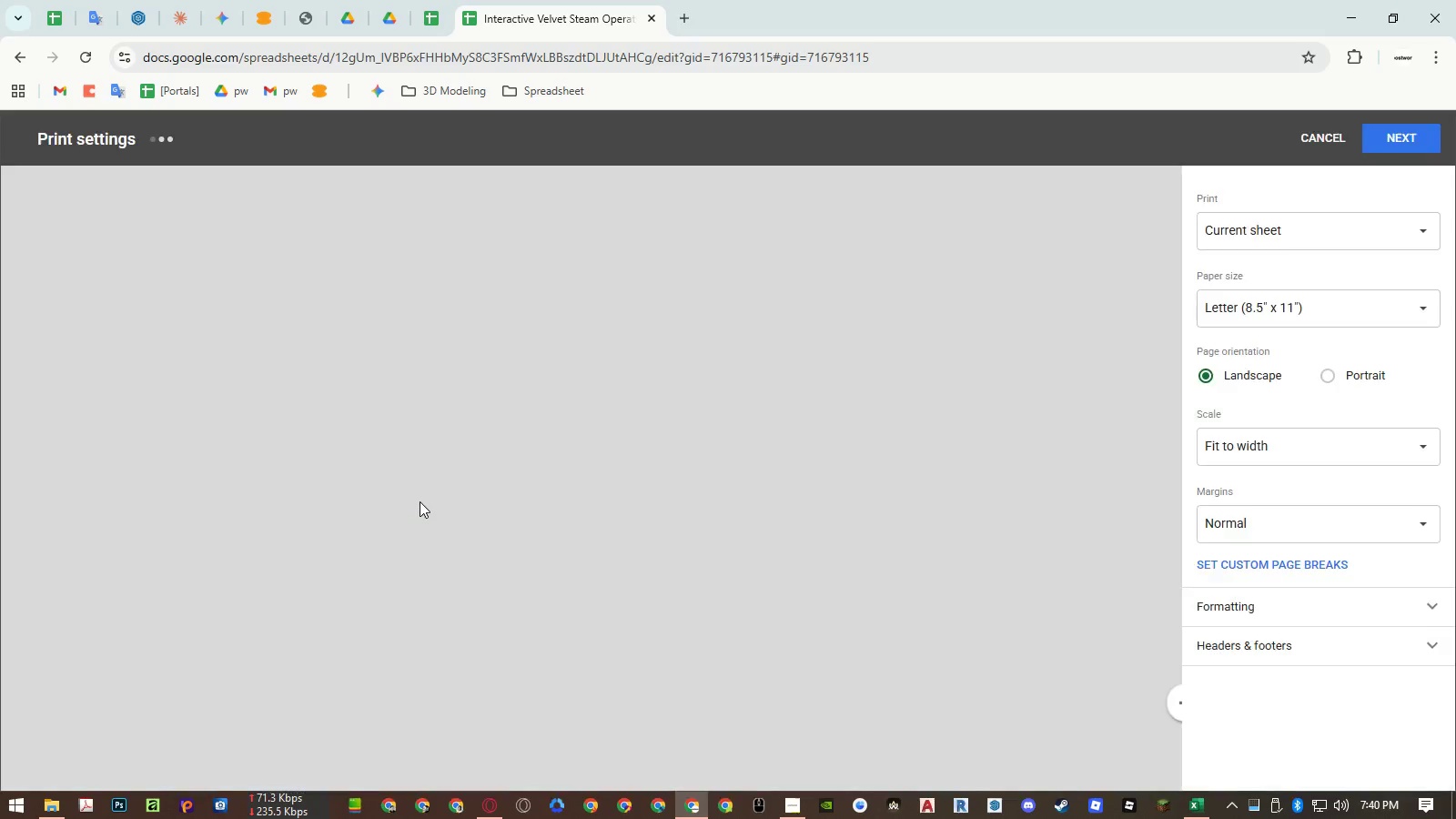 
key(Control+P)
 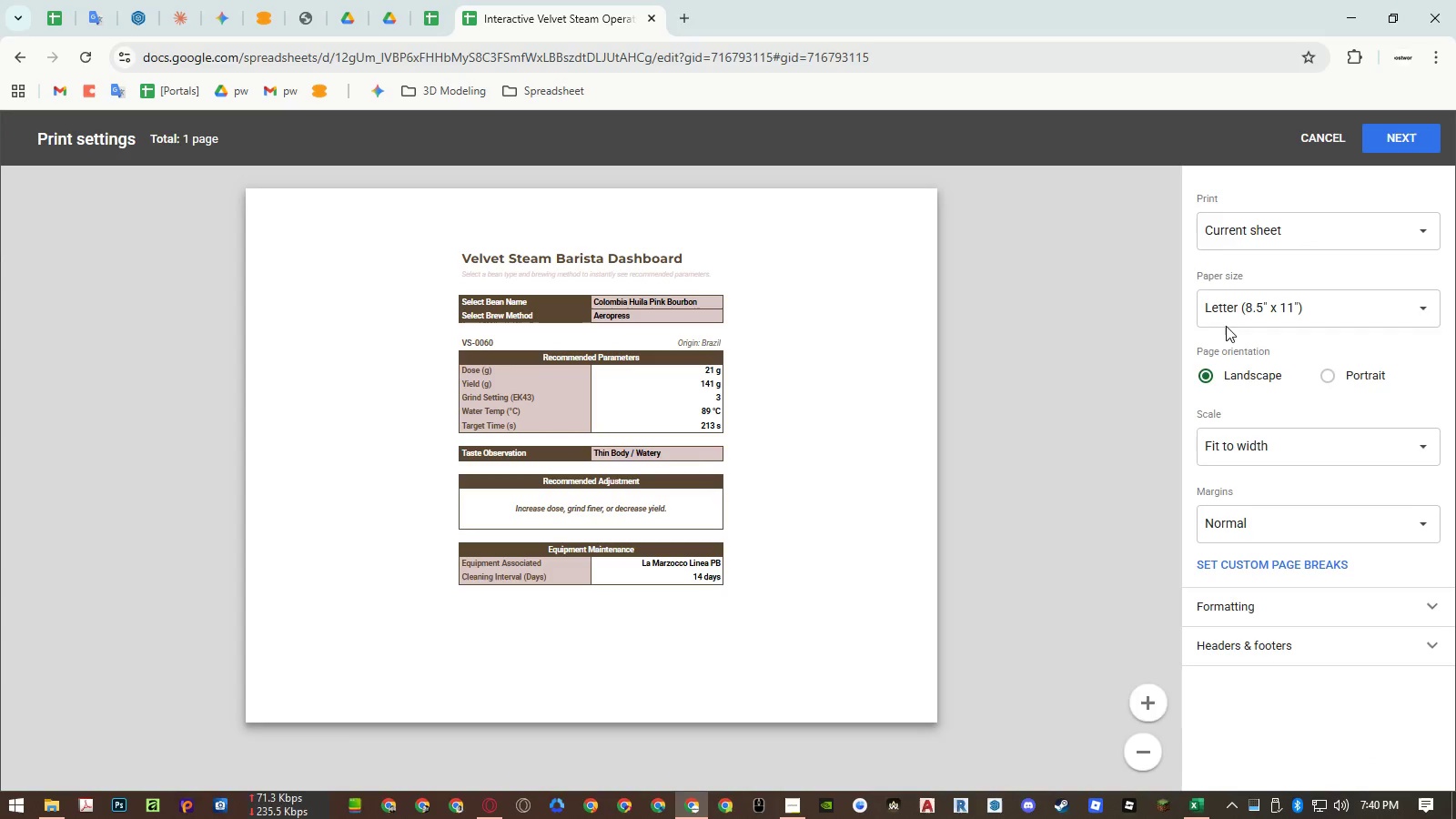 
left_click([1282, 309])
 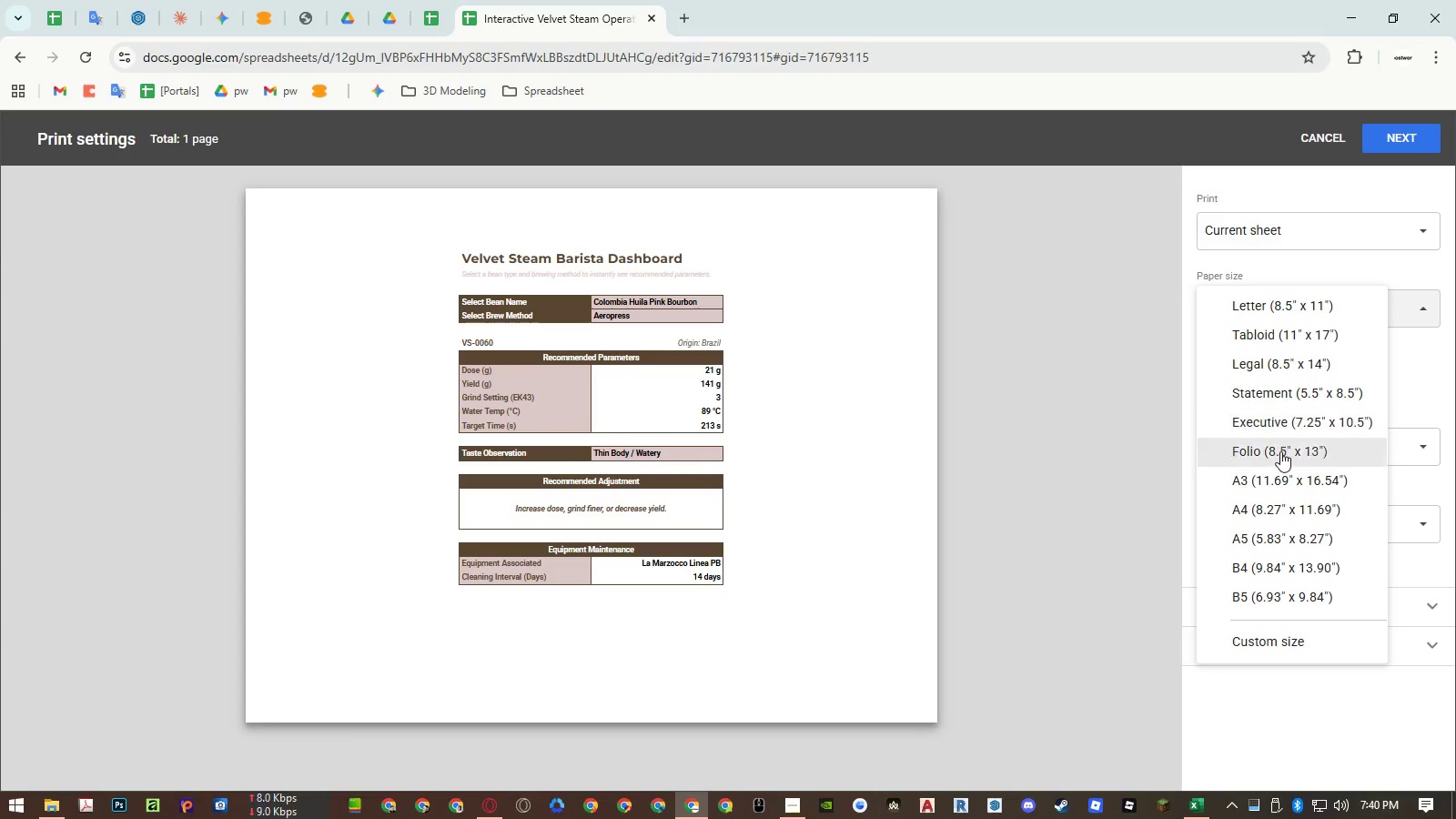 
left_click([1276, 503])
 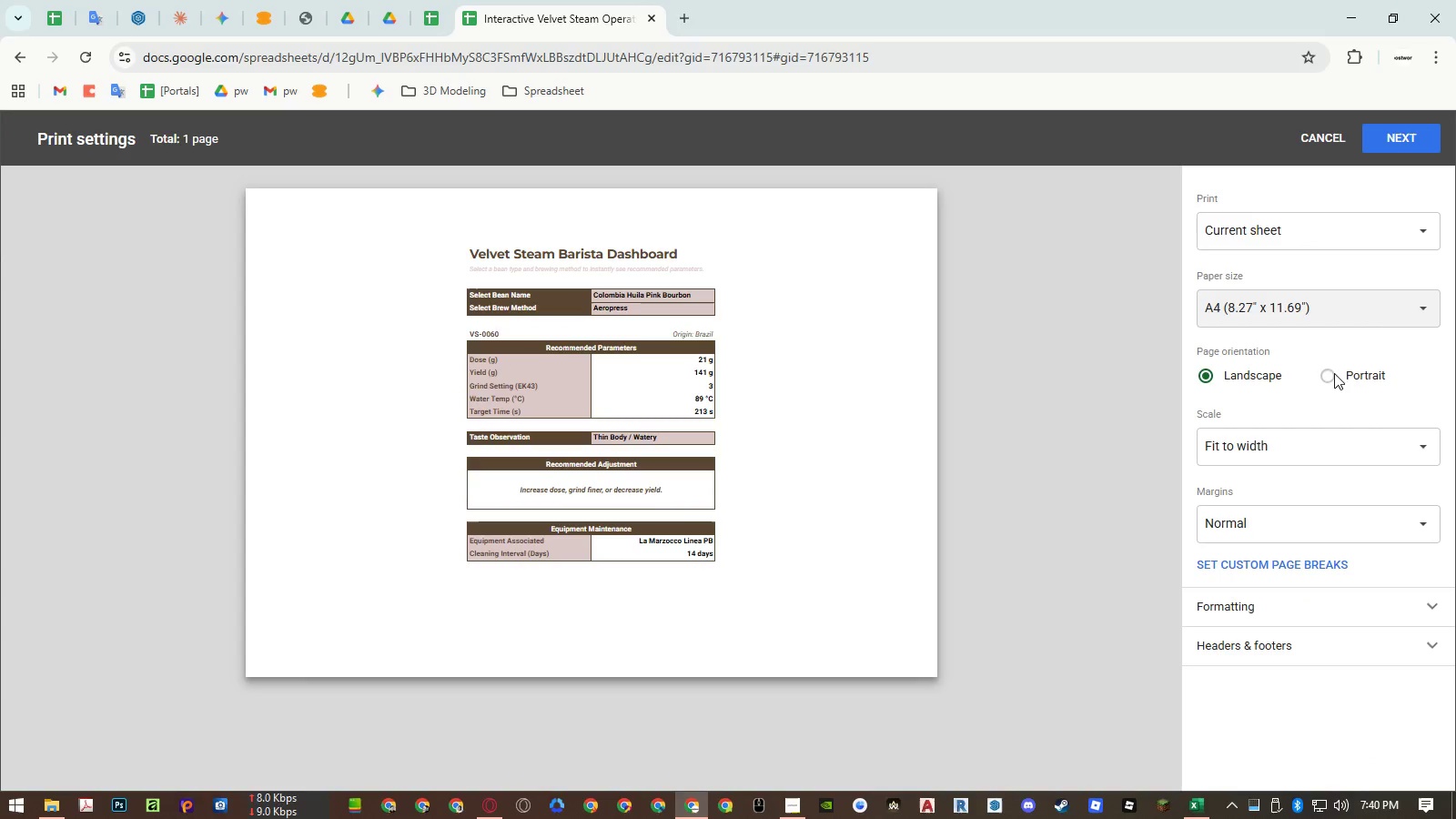 
left_click([1328, 378])
 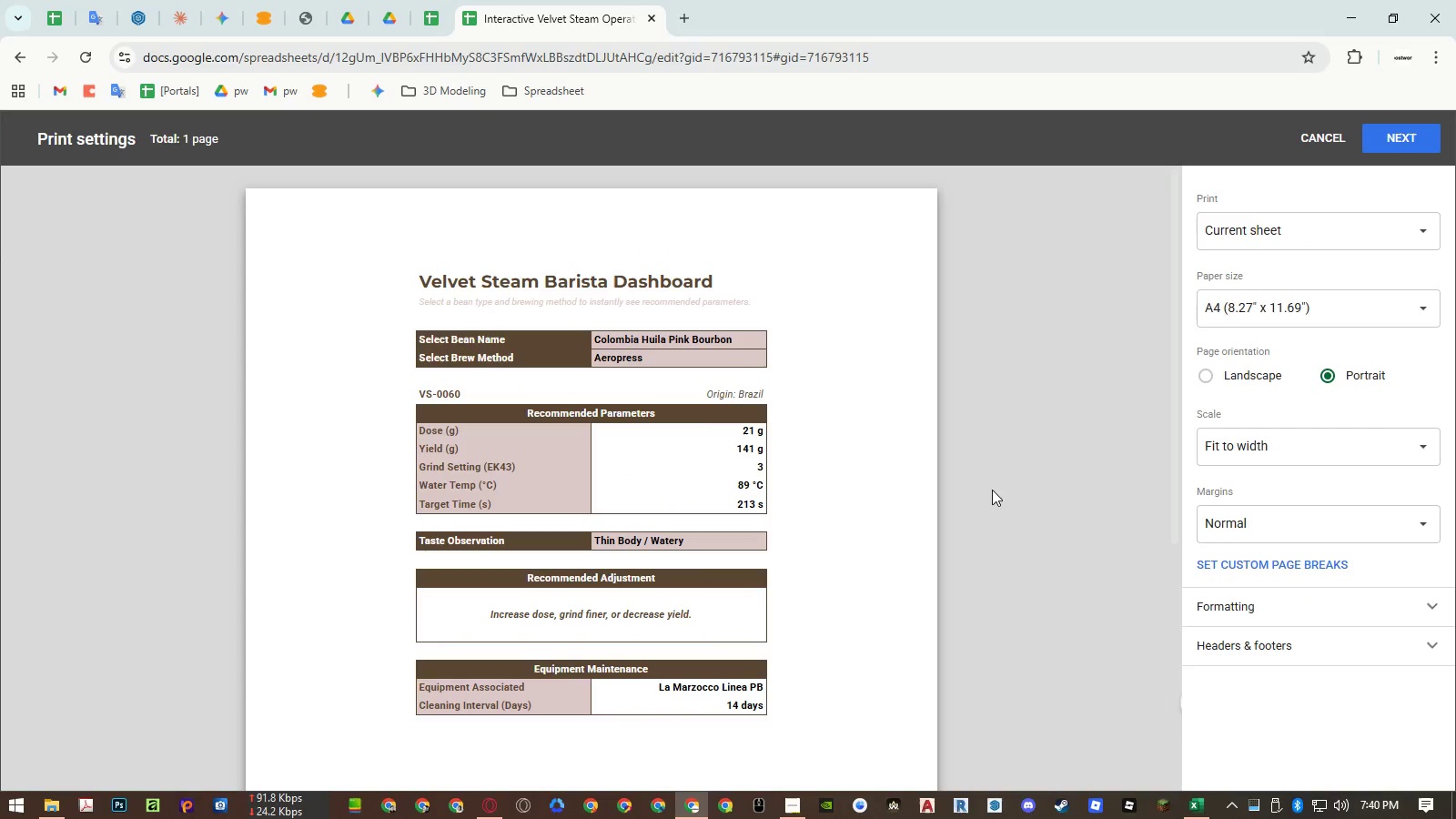 
scroll: coordinate [793, 506], scroll_direction: down, amount: 2.0
 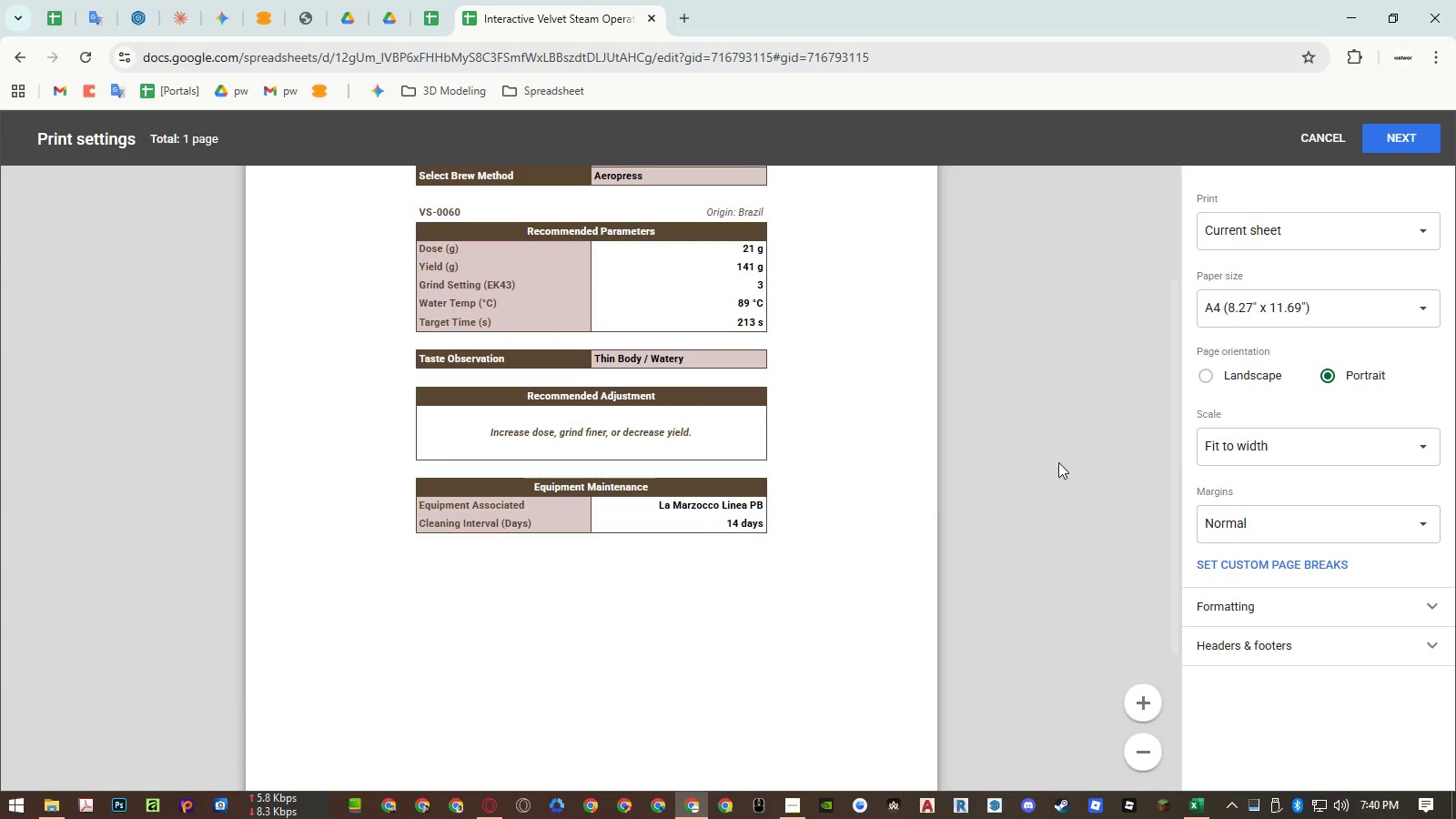 
left_click([1276, 447])
 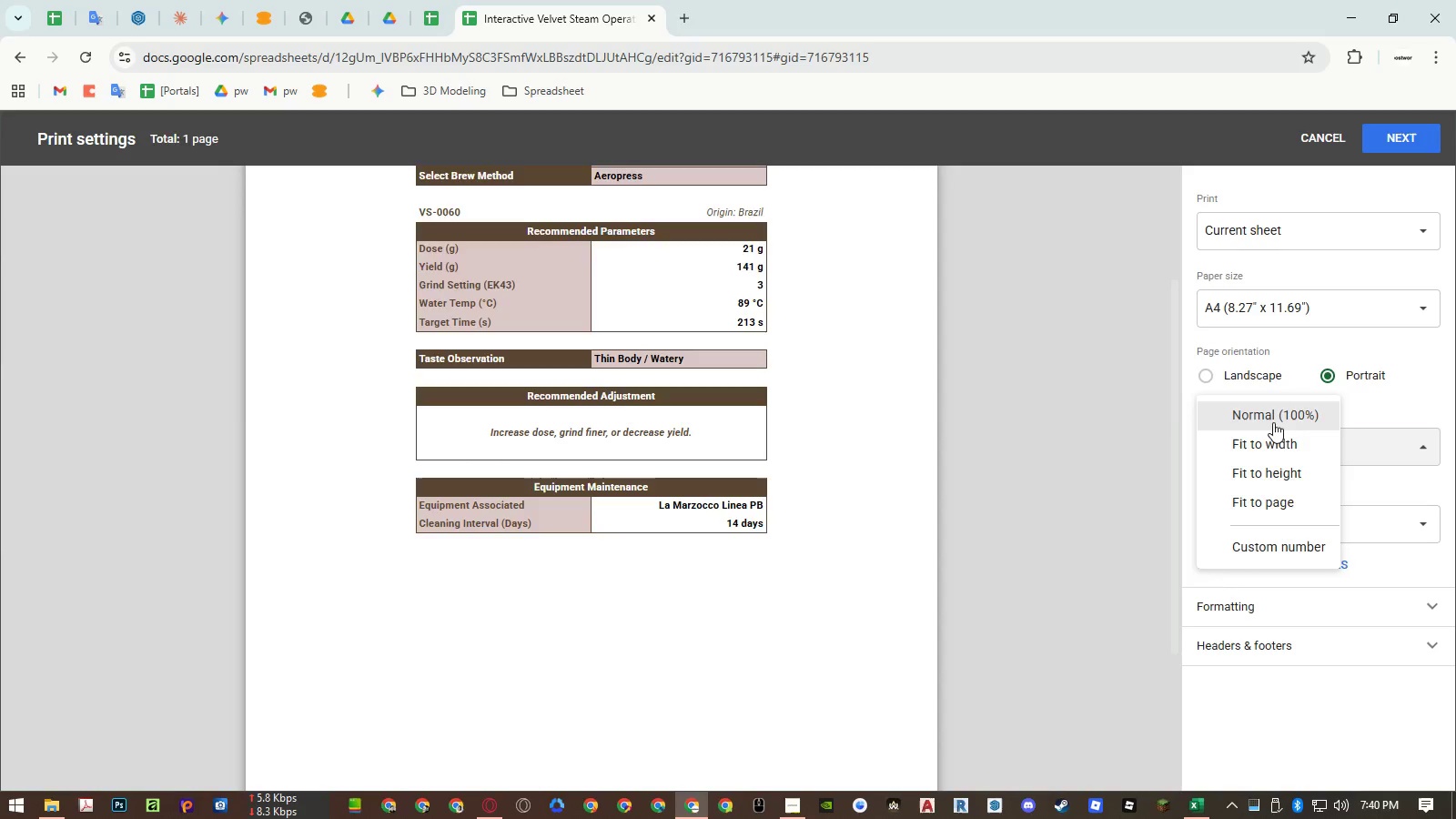 
left_click([1273, 418])
 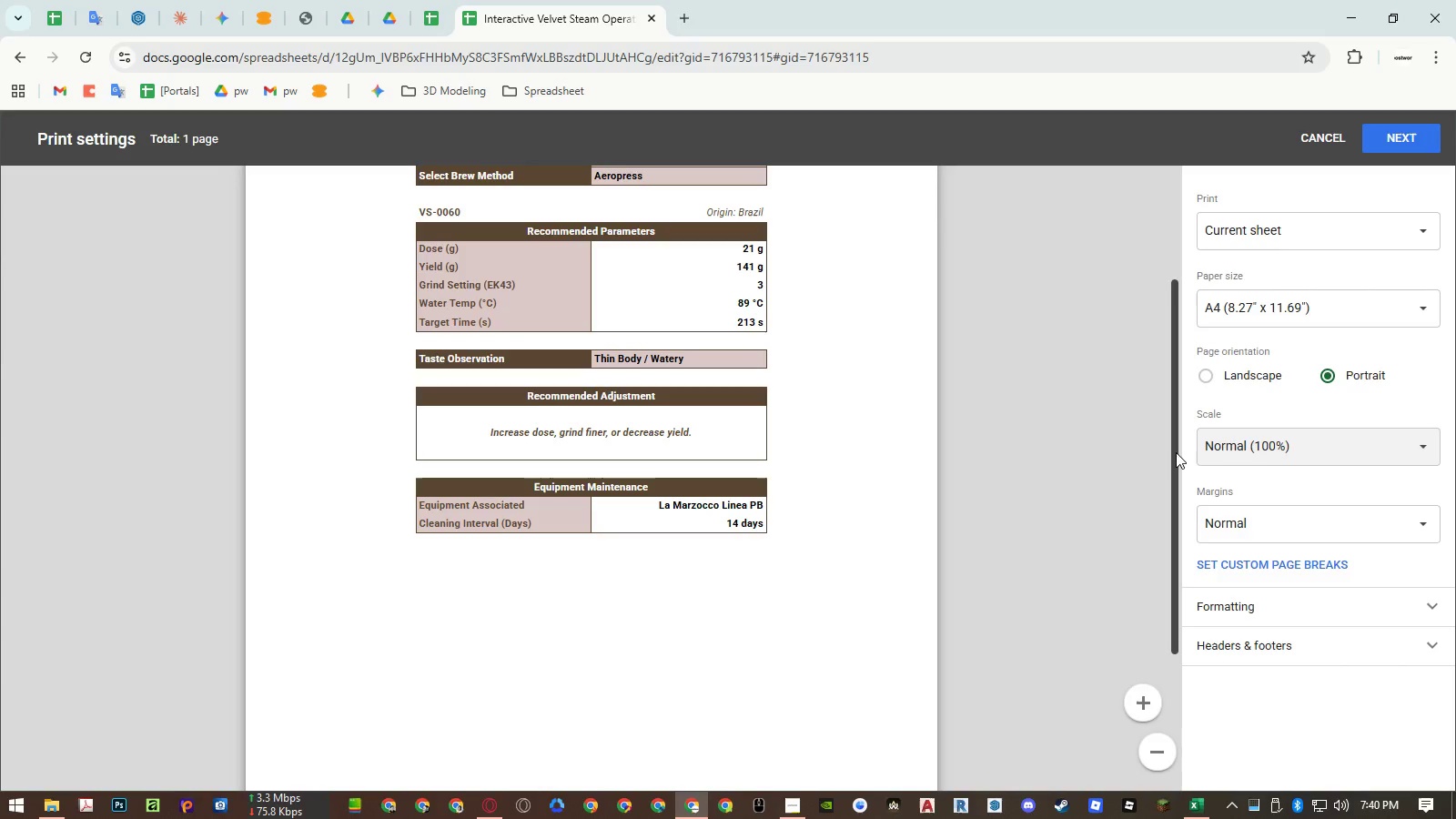 
left_click([1242, 444])
 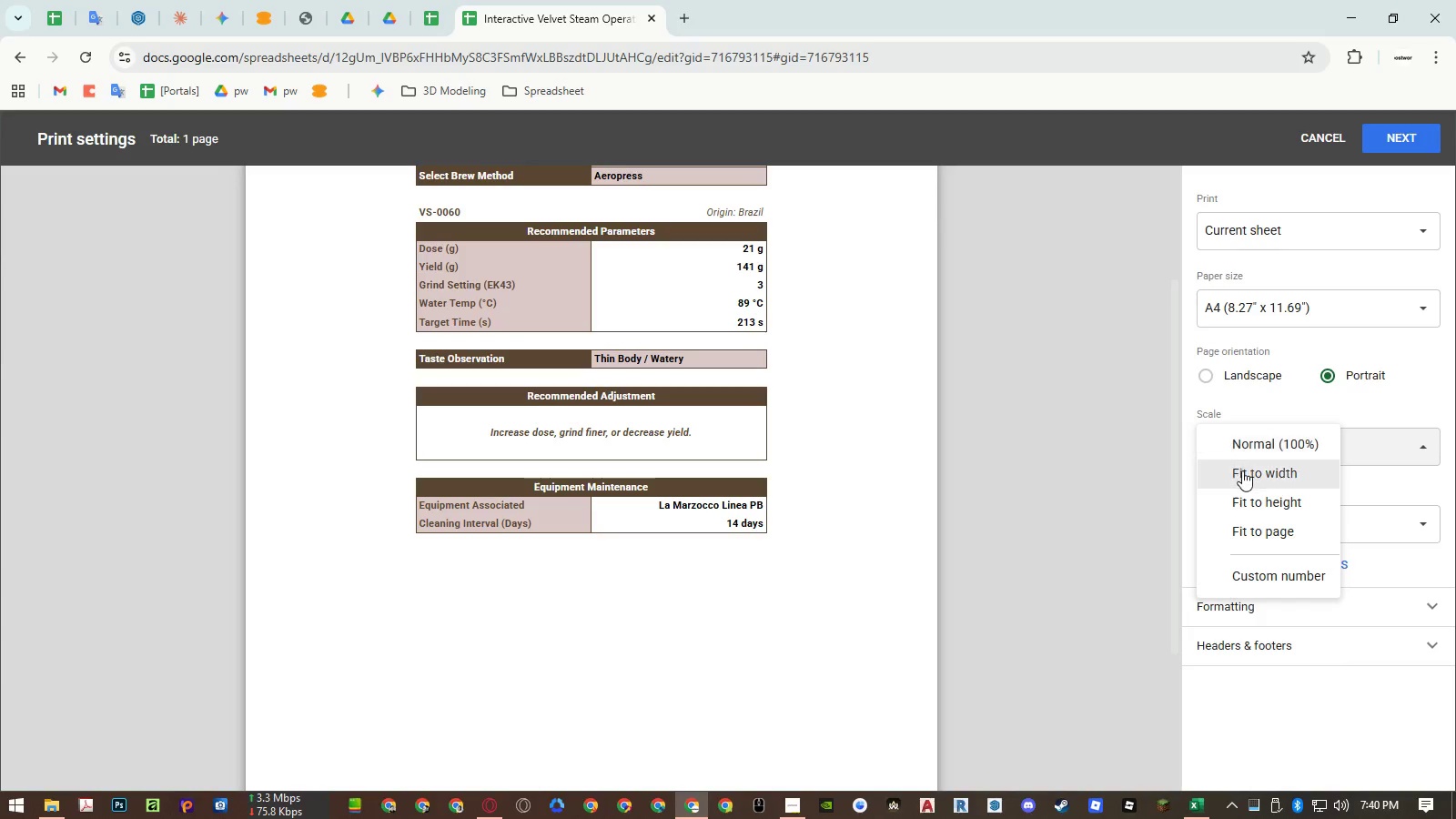 
left_click([1242, 472])
 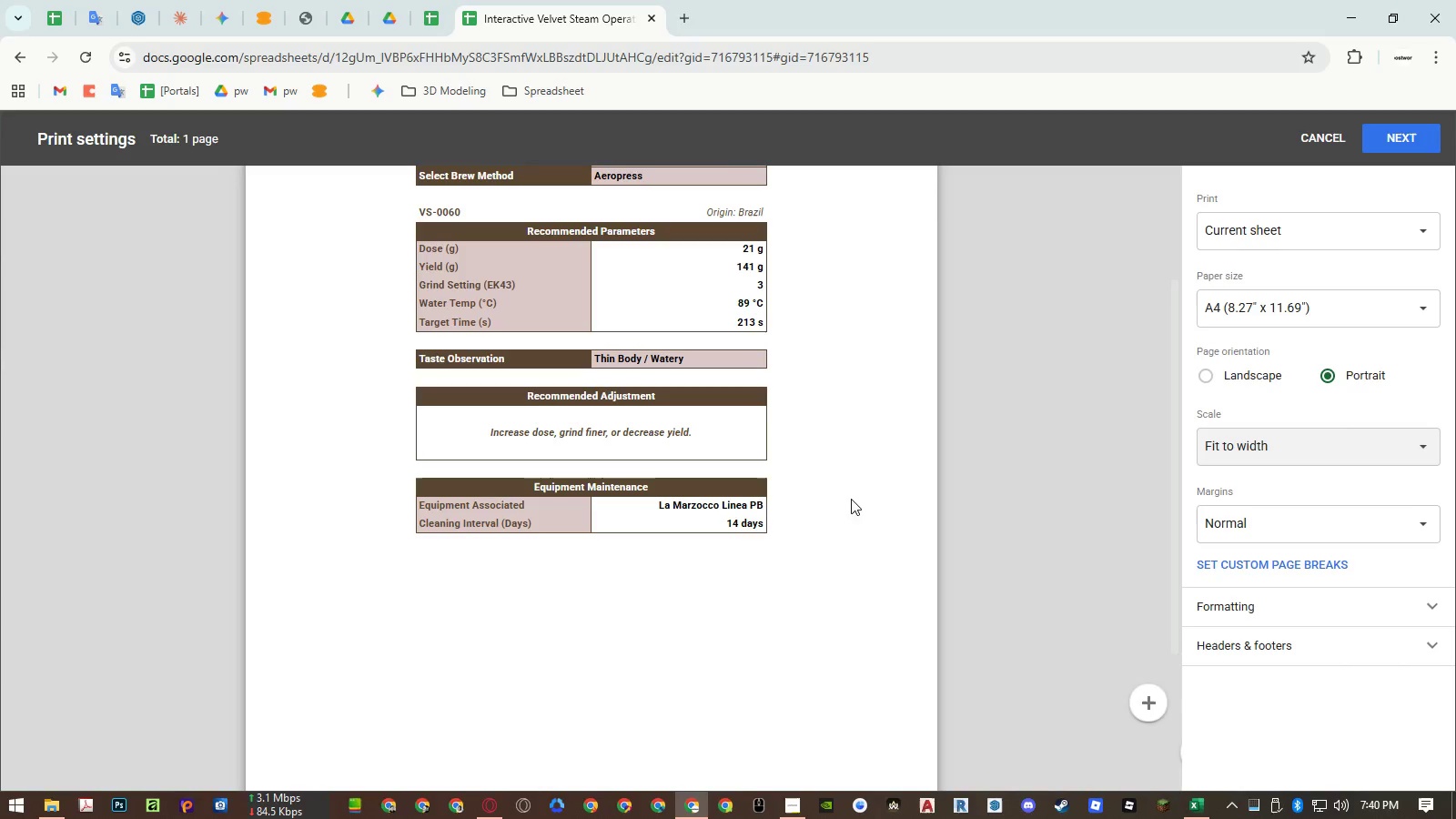 
scroll: coordinate [811, 499], scroll_direction: up, amount: 4.0
 